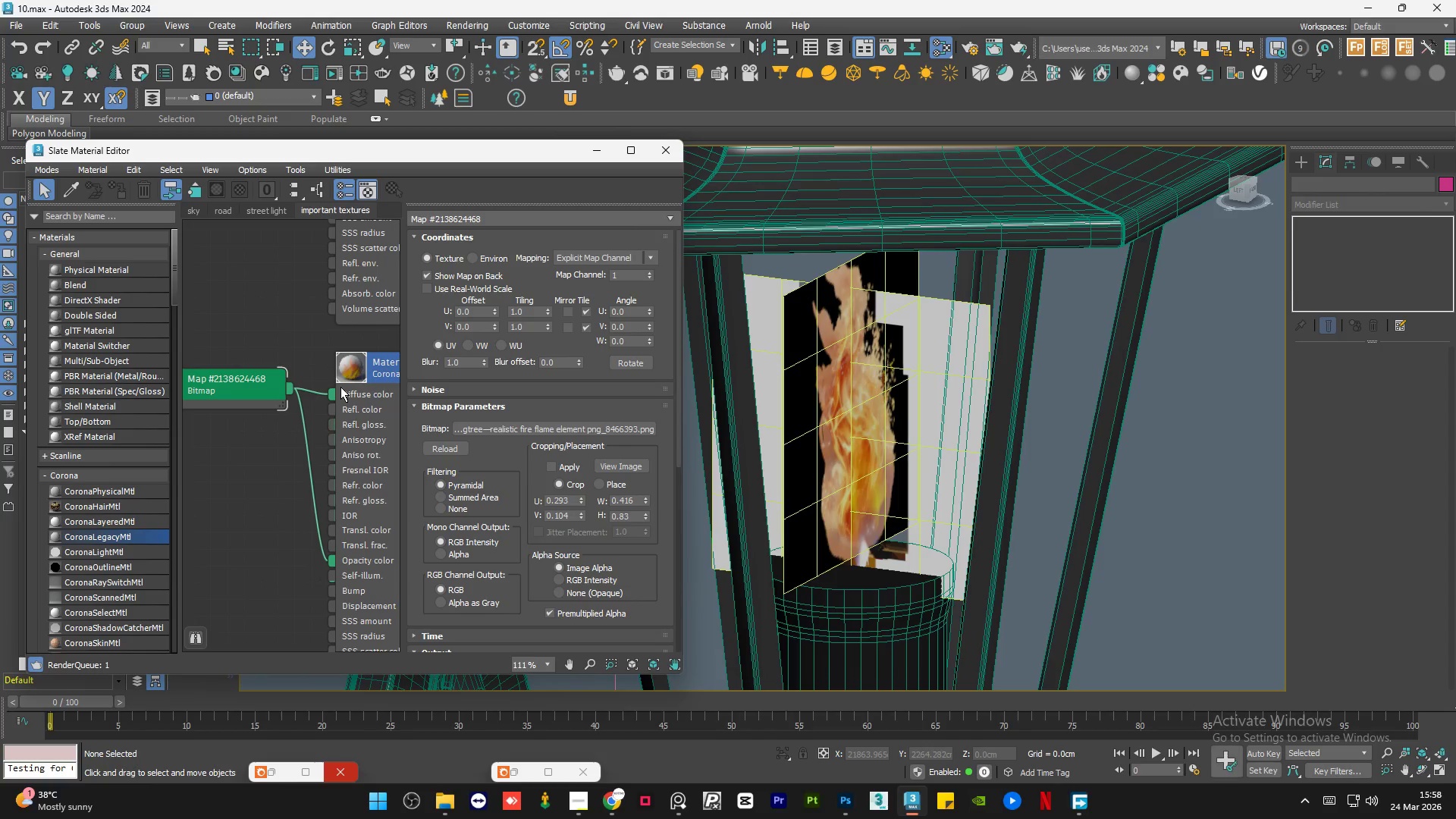 
scroll: coordinate [340, 387], scroll_direction: down, amount: 1.0
 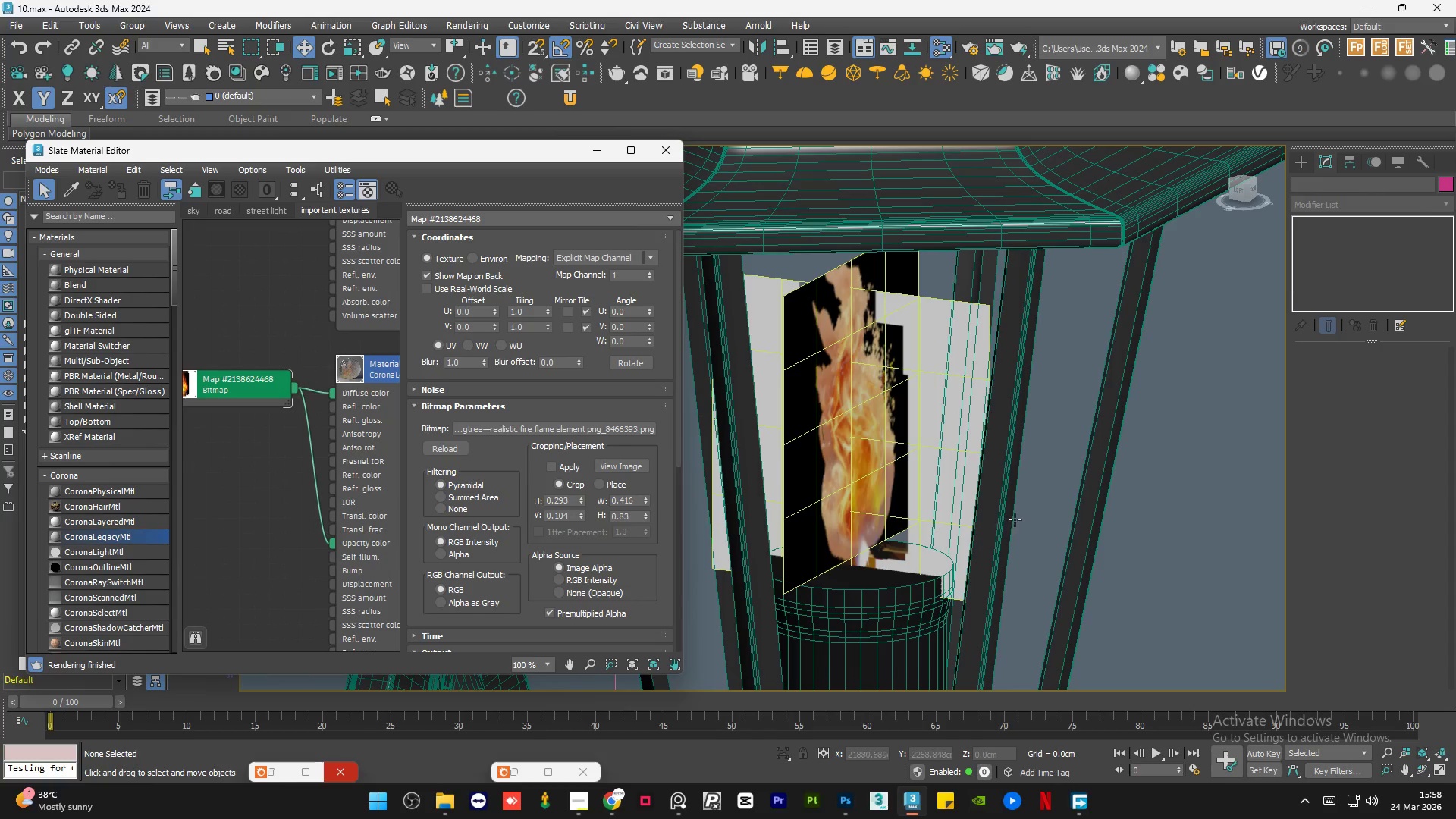 
hold_key(key=AltLeft, duration=1.5)
 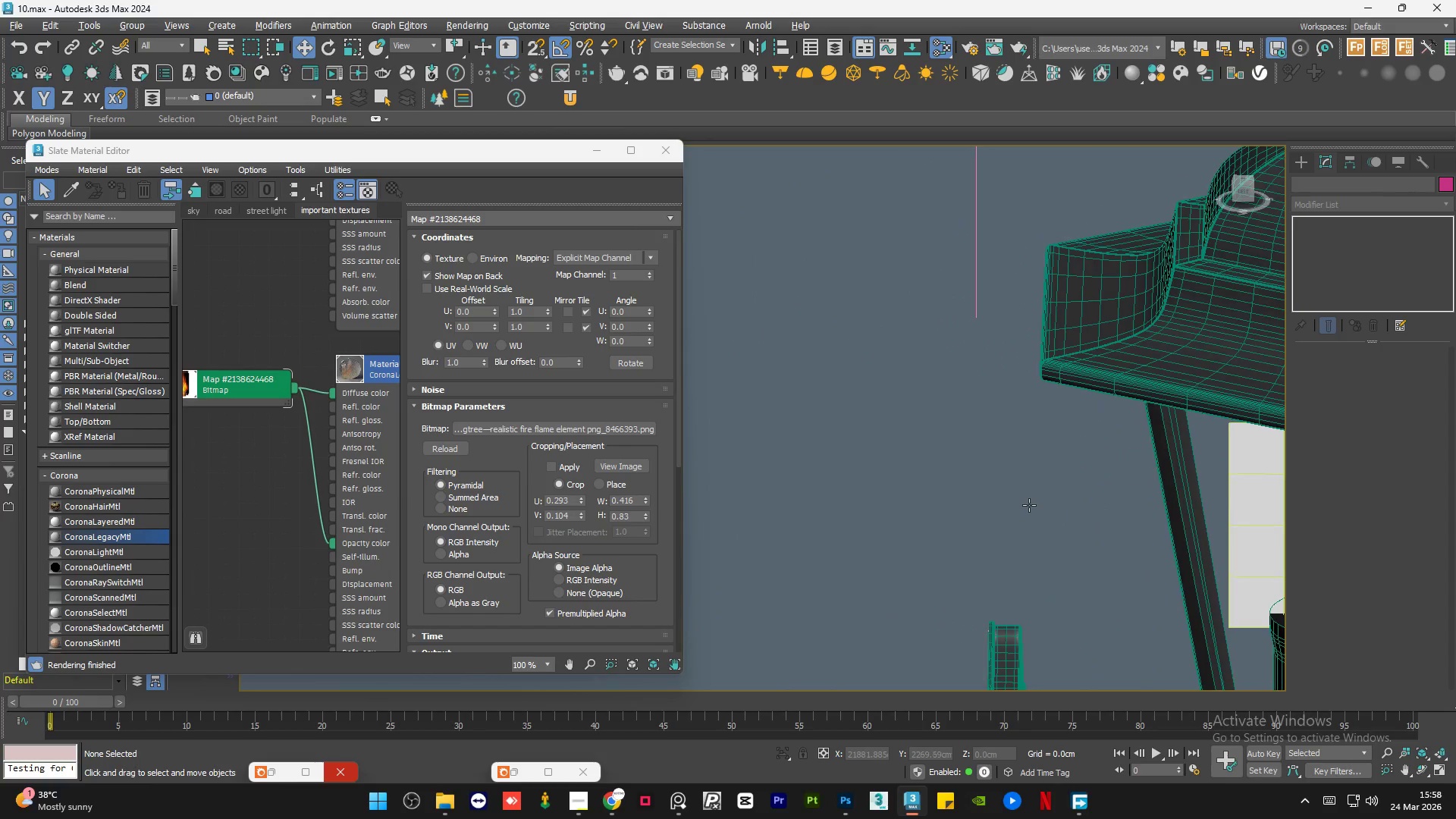 
scroll: coordinate [1058, 500], scroll_direction: down, amount: 1.0
 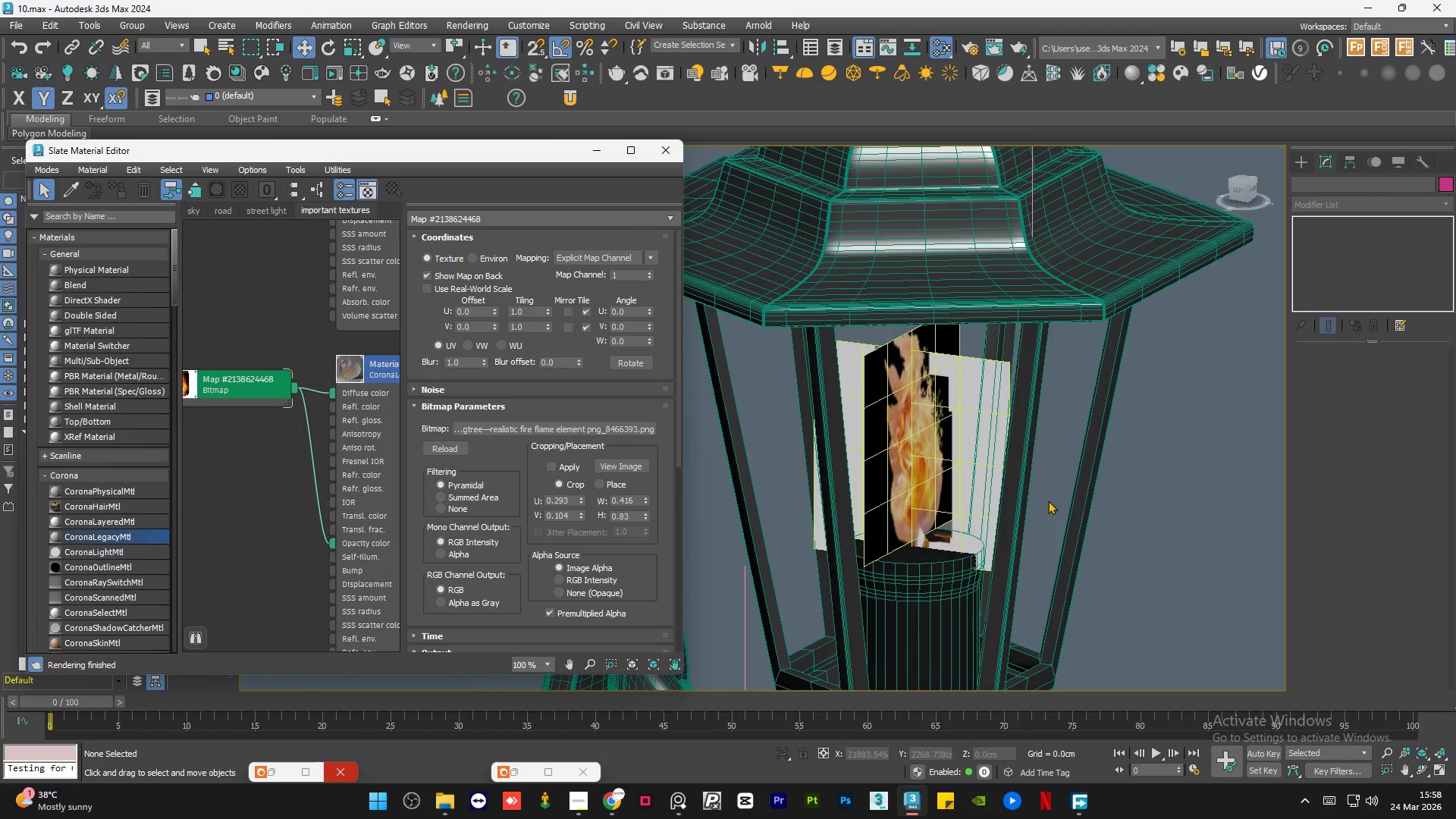 
hold_key(key=AltLeft, duration=1.33)
 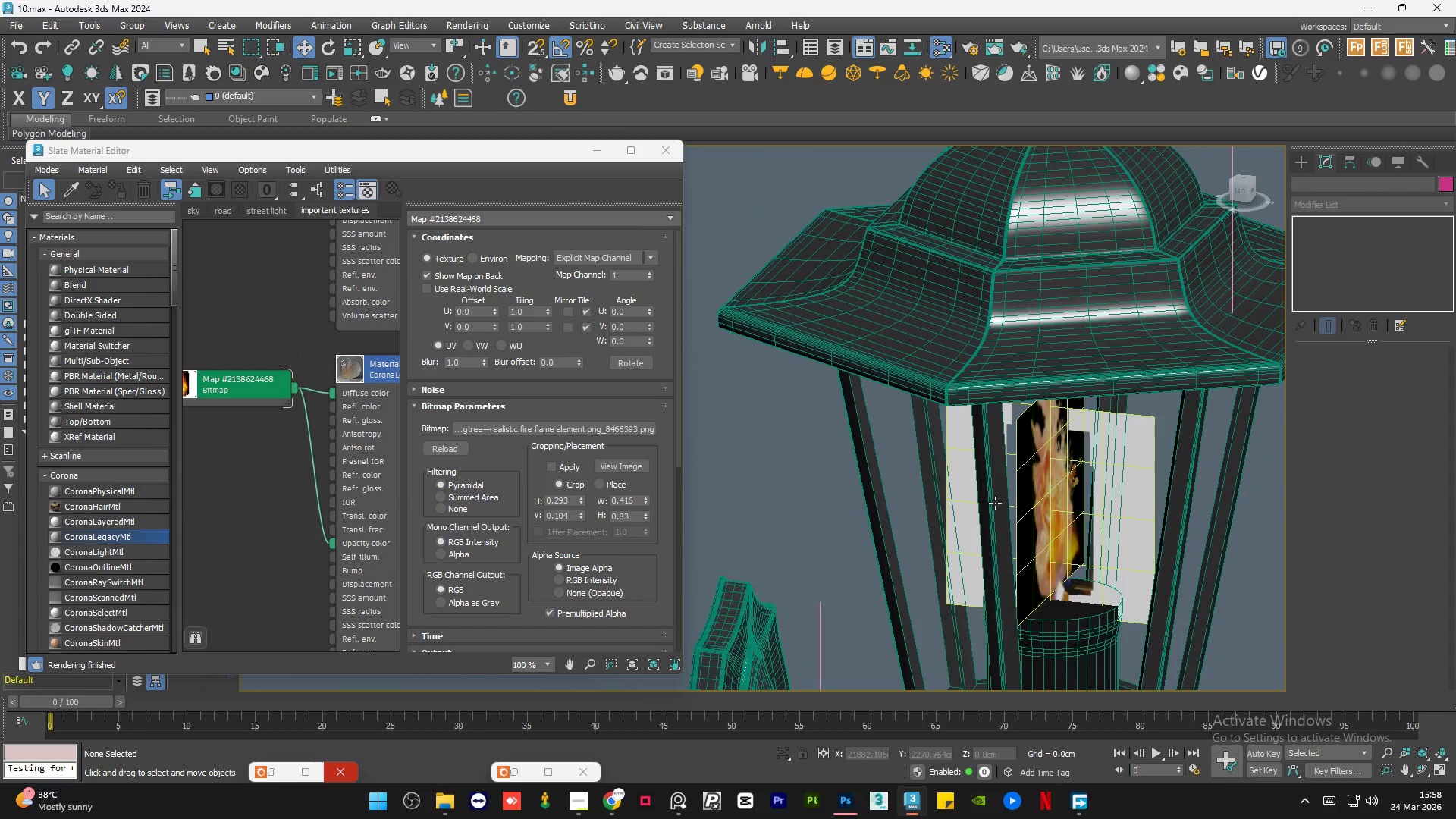 
key(Control+Z)
 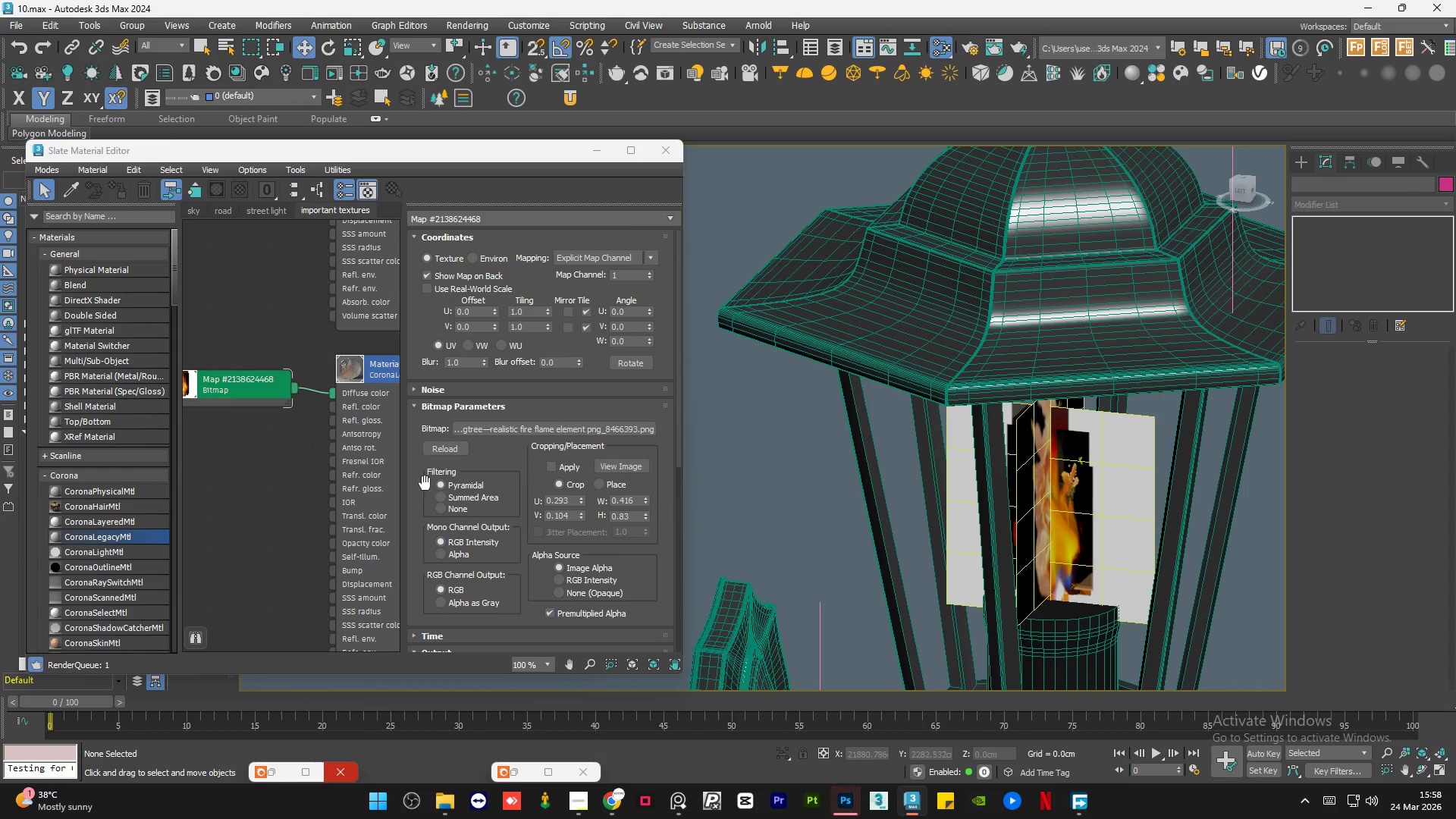 
scroll: coordinate [388, 504], scroll_direction: down, amount: 1.0
 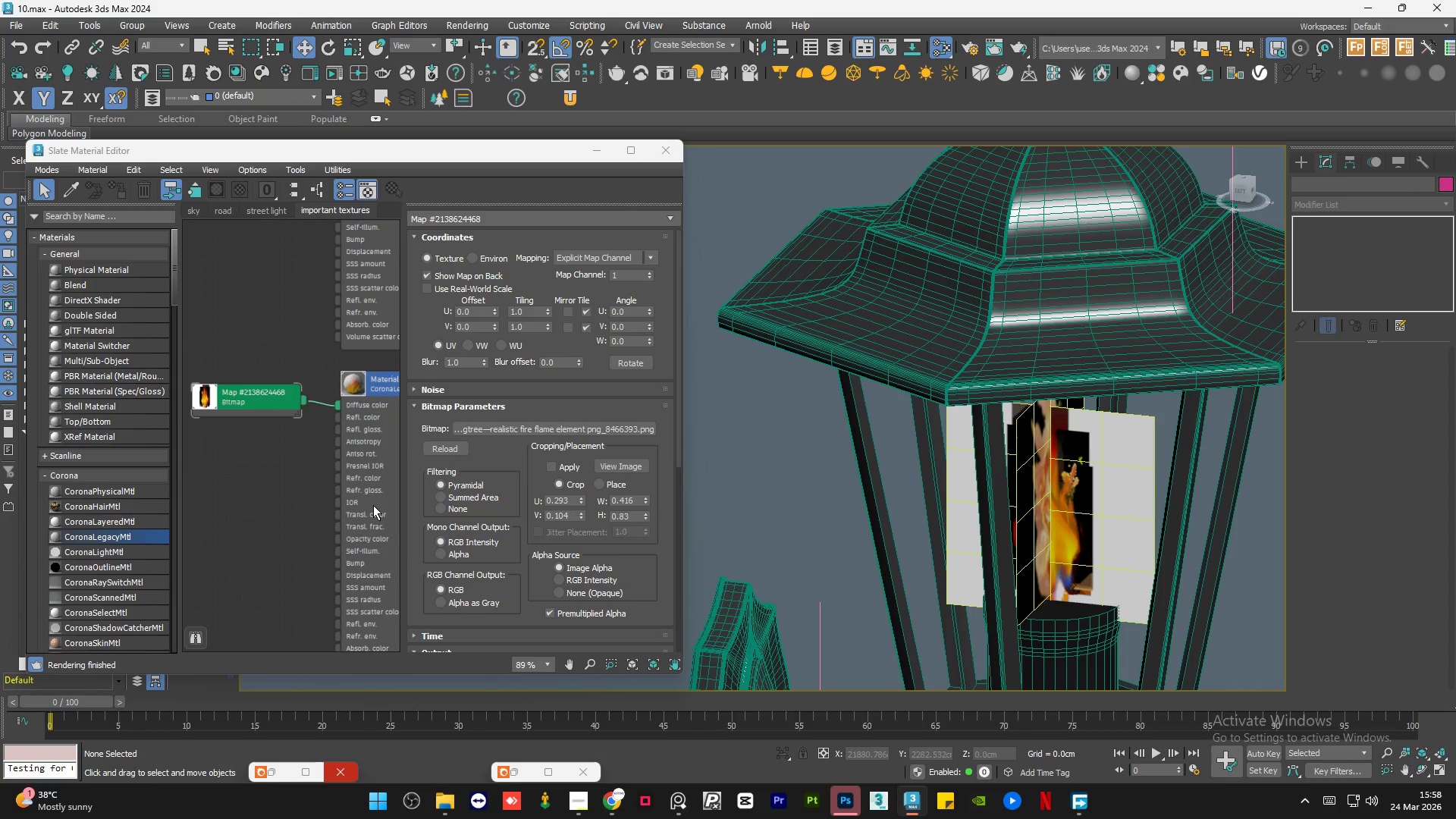 
scroll: coordinate [370, 345], scroll_direction: up, amount: 2.0
 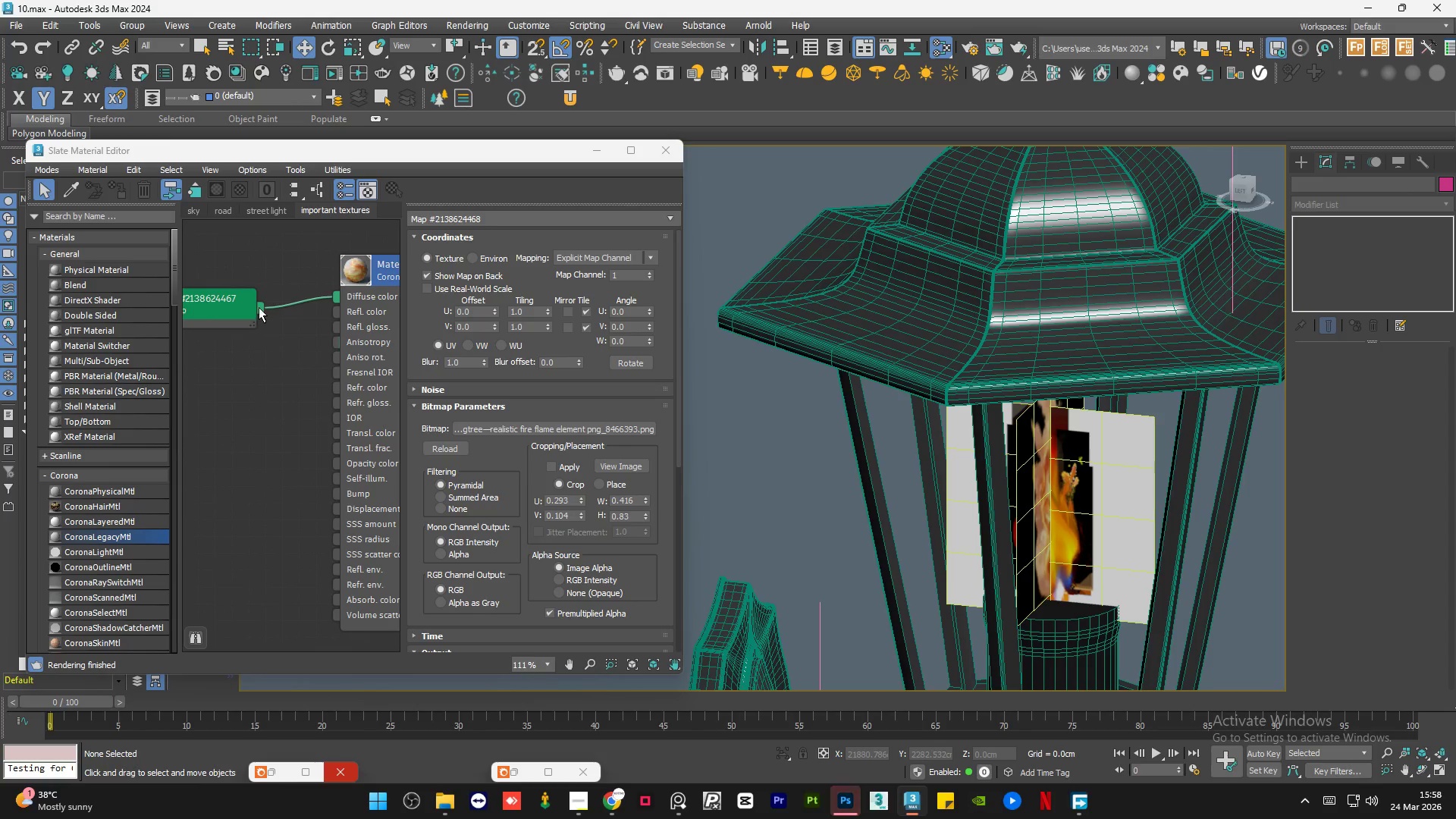 
left_click_drag(start_coordinate=[258, 306], to_coordinate=[335, 466])
 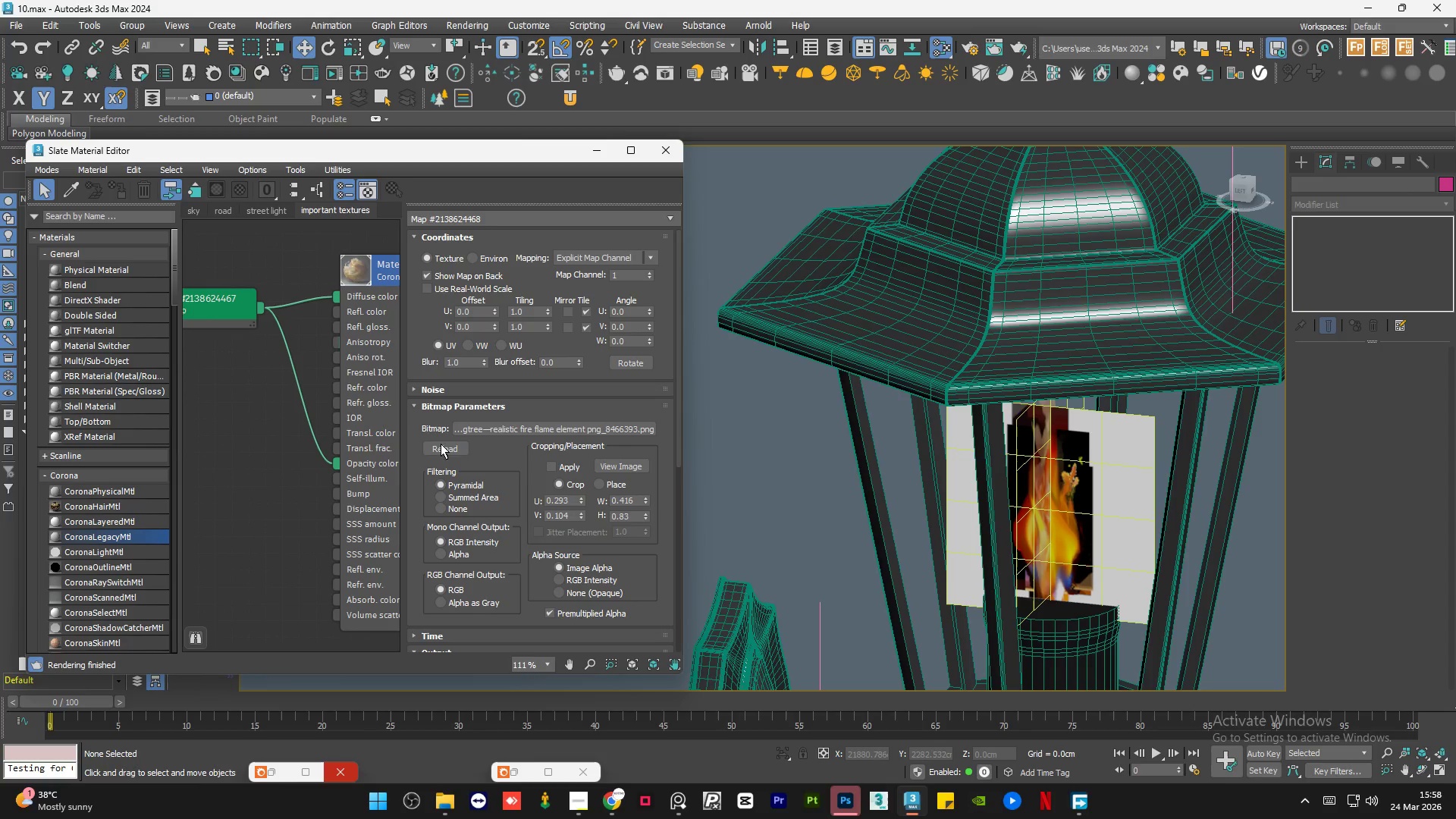 
hold_key(key=AltLeft, duration=0.67)
 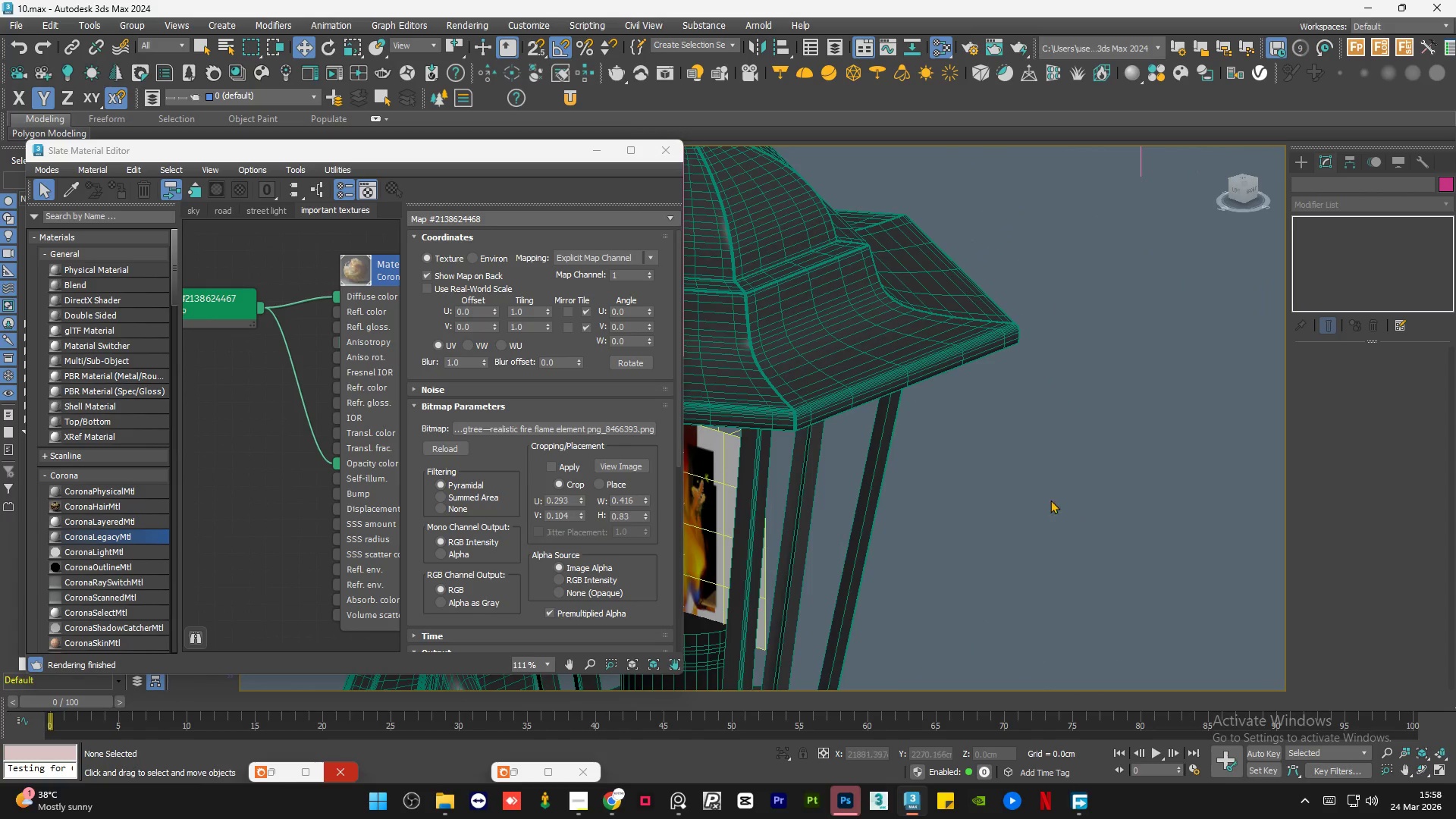 
hold_key(key=AltLeft, duration=0.75)
 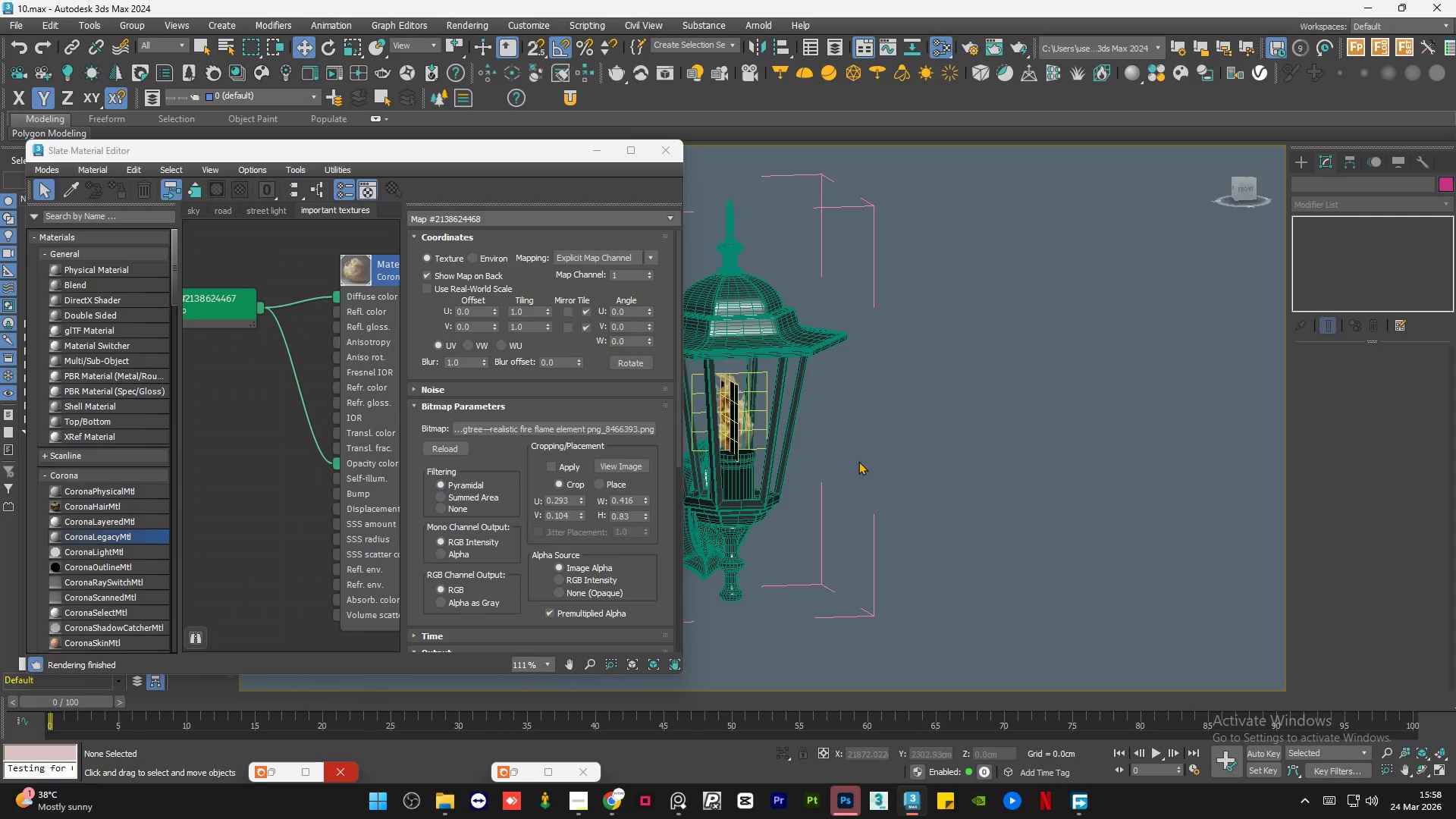 
scroll: coordinate [1111, 494], scroll_direction: down, amount: 3.0
 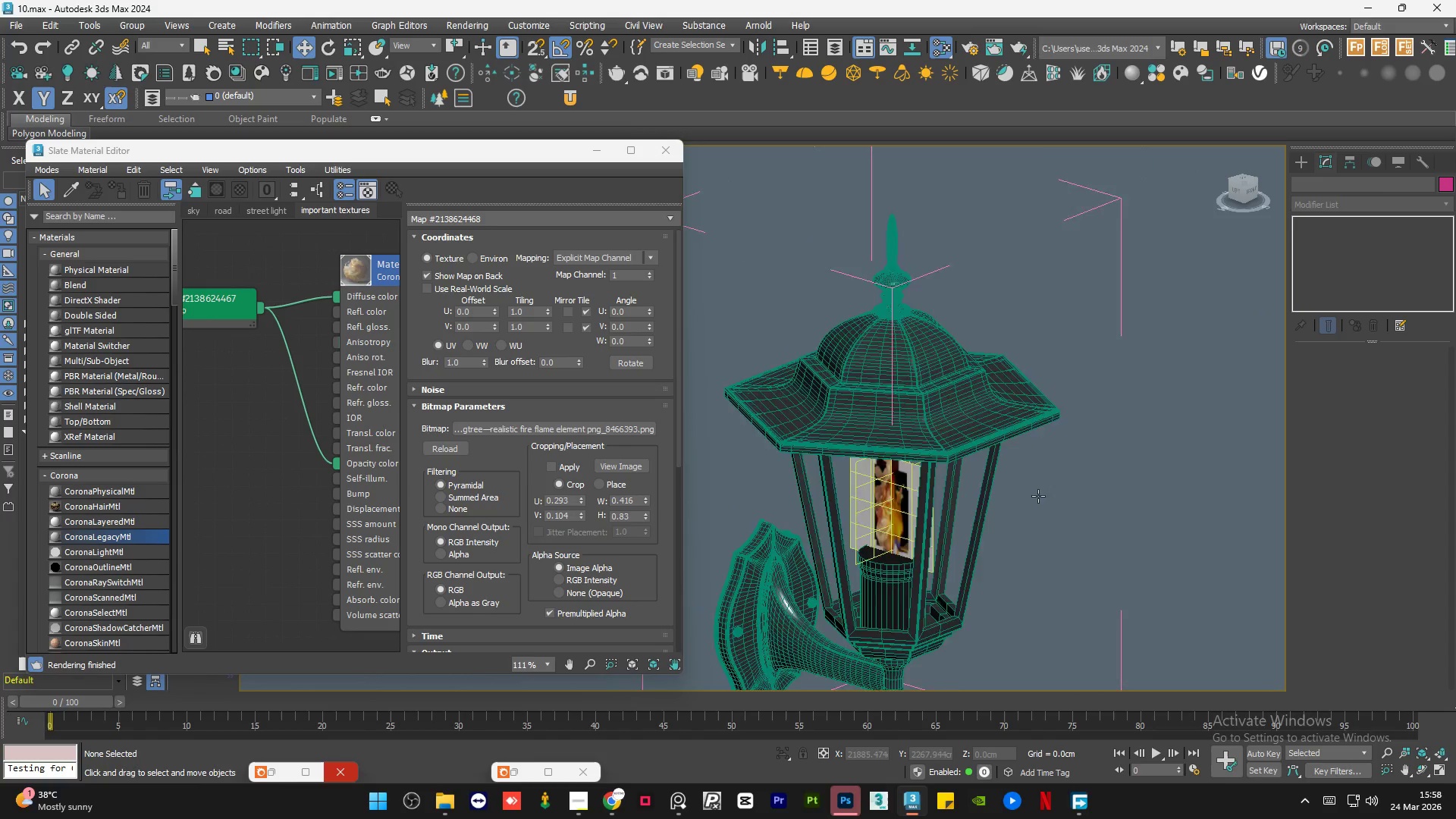 
hold_key(key=AltLeft, duration=0.42)
 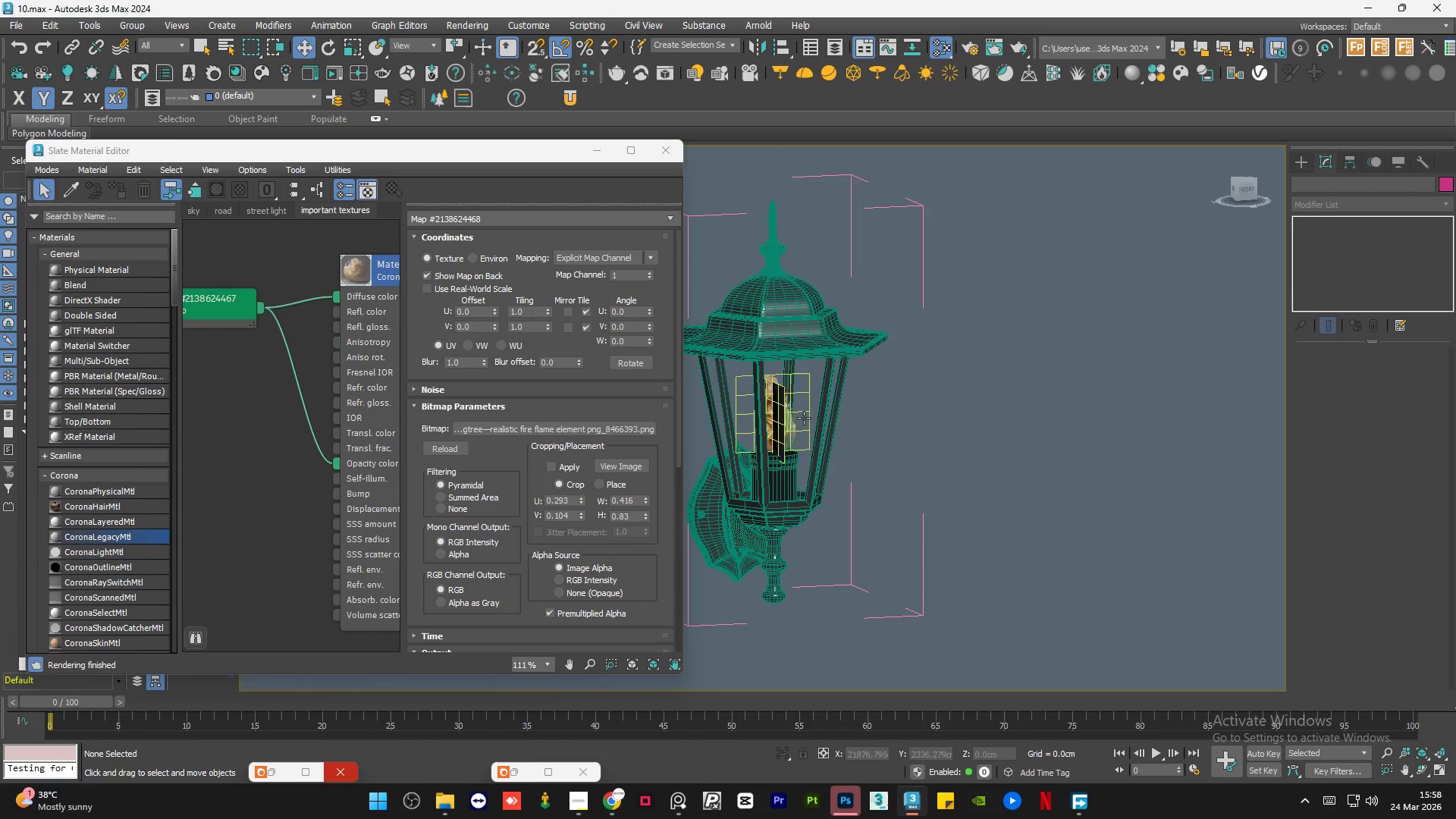 
scroll: coordinate [786, 475], scroll_direction: up, amount: 7.0
 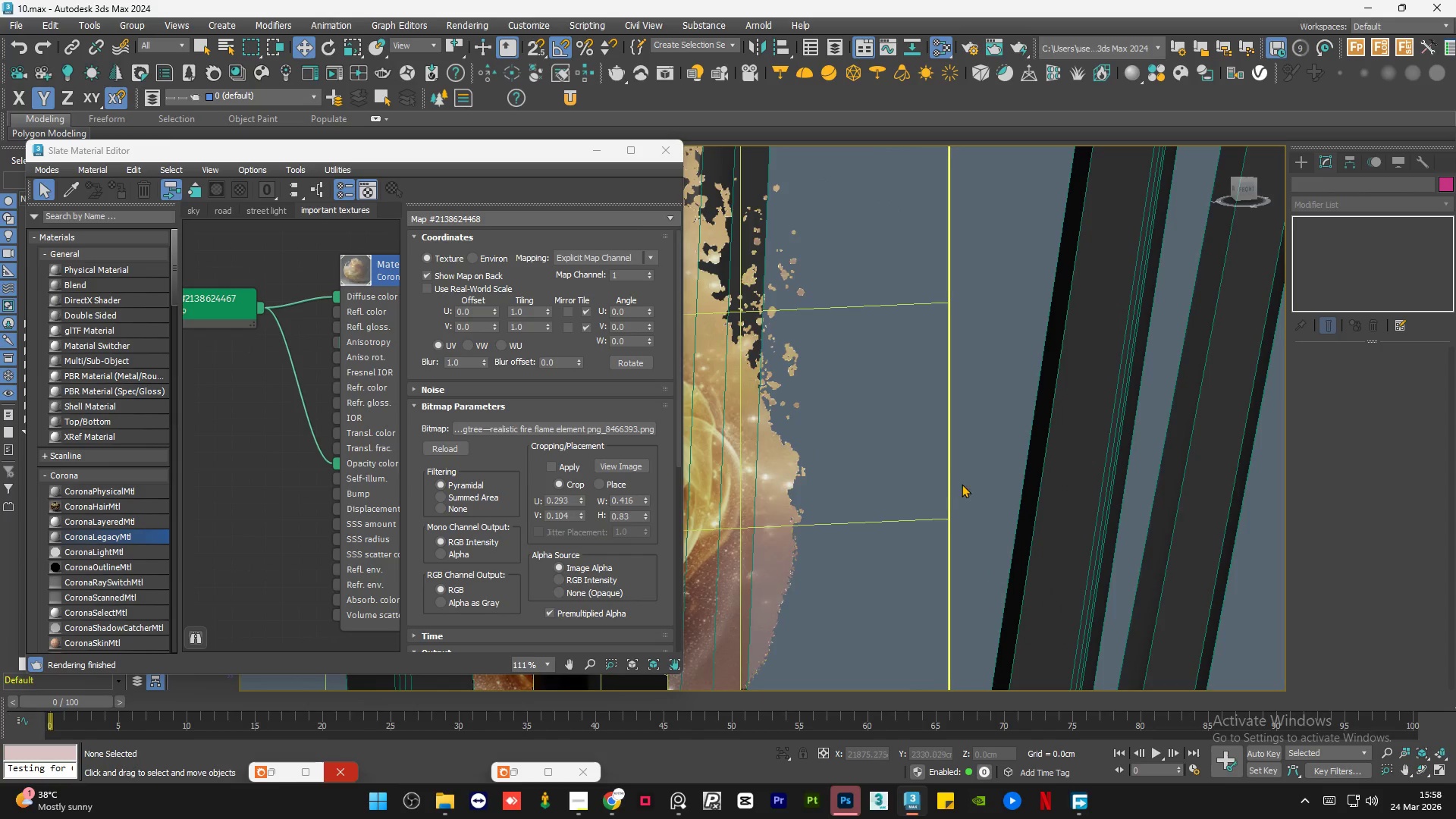 
scroll: coordinate [297, 367], scroll_direction: down, amount: 10.0
 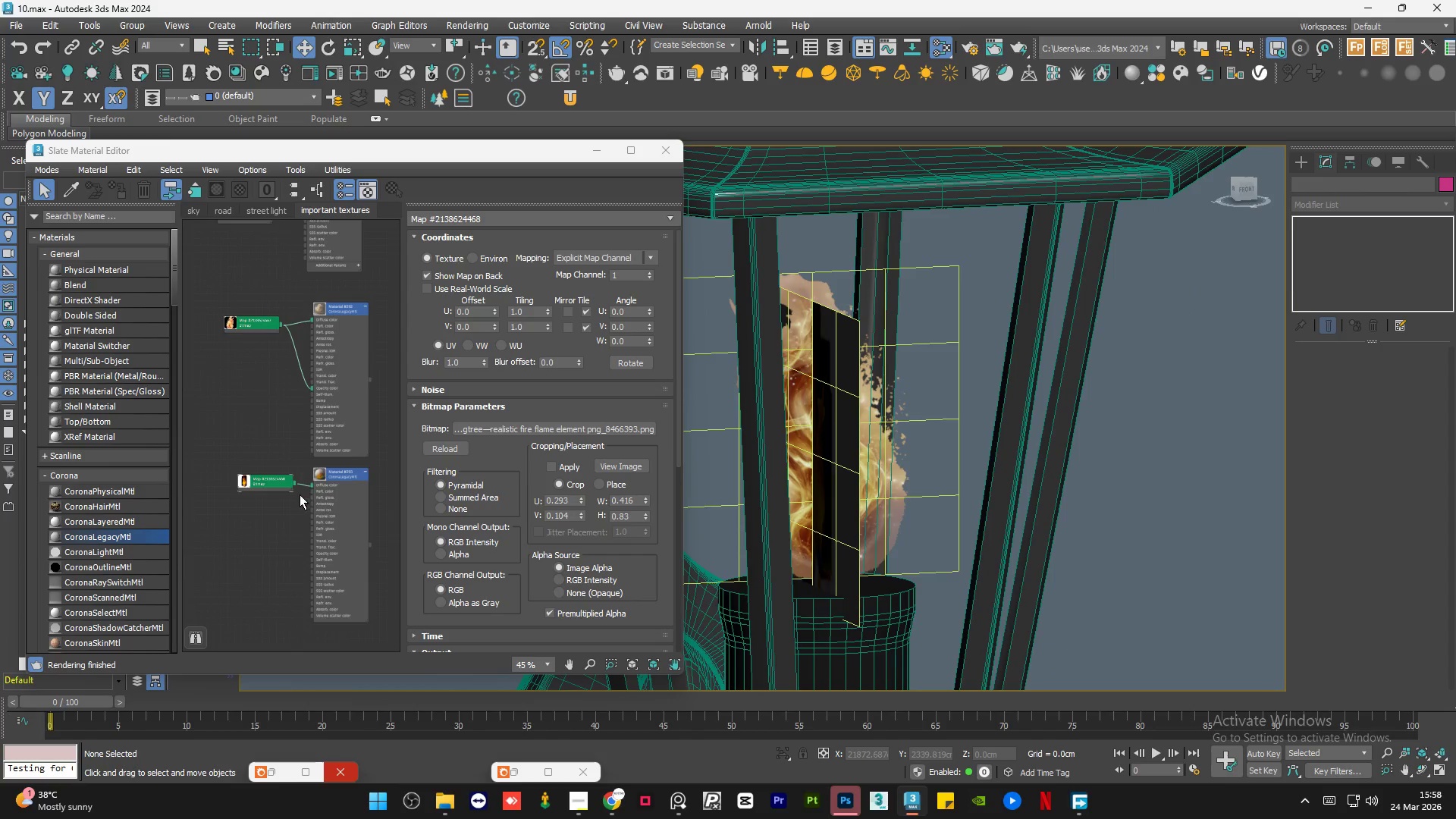 
scroll: coordinate [302, 540], scroll_direction: up, amount: 6.0
 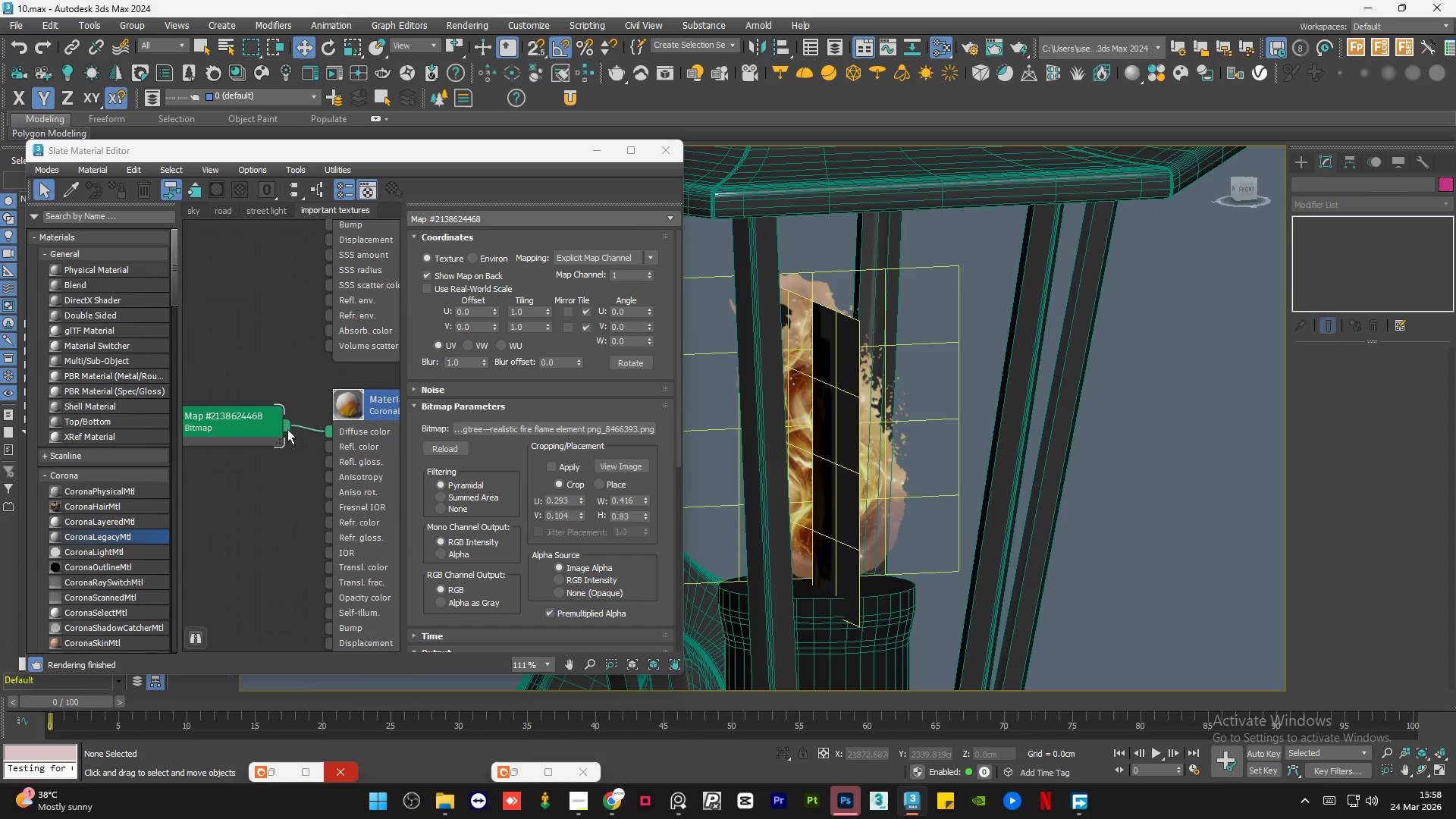 
left_click_drag(start_coordinate=[283, 425], to_coordinate=[328, 594])
 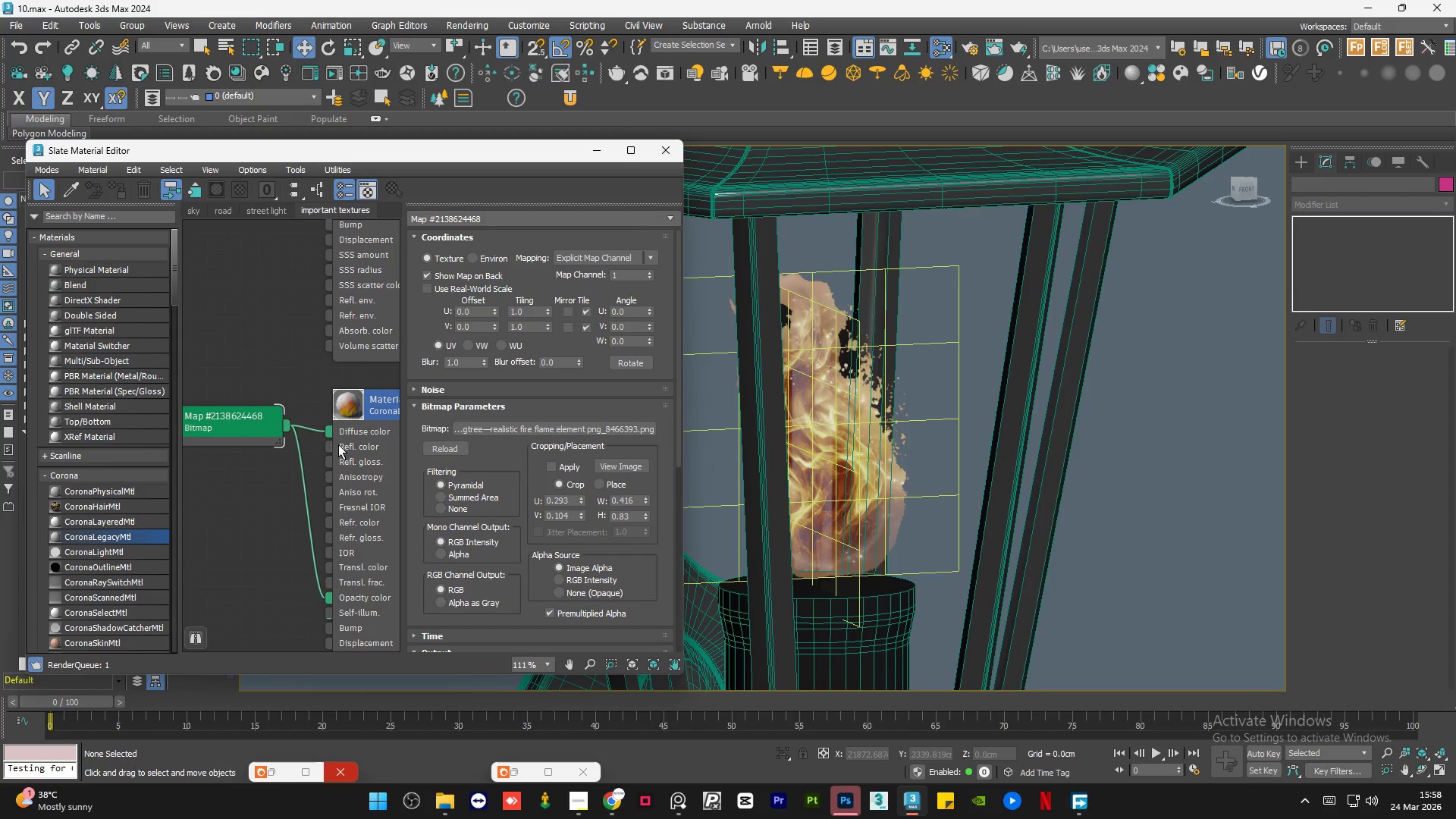 
scroll: coordinate [340, 315], scroll_direction: down, amount: 5.0
 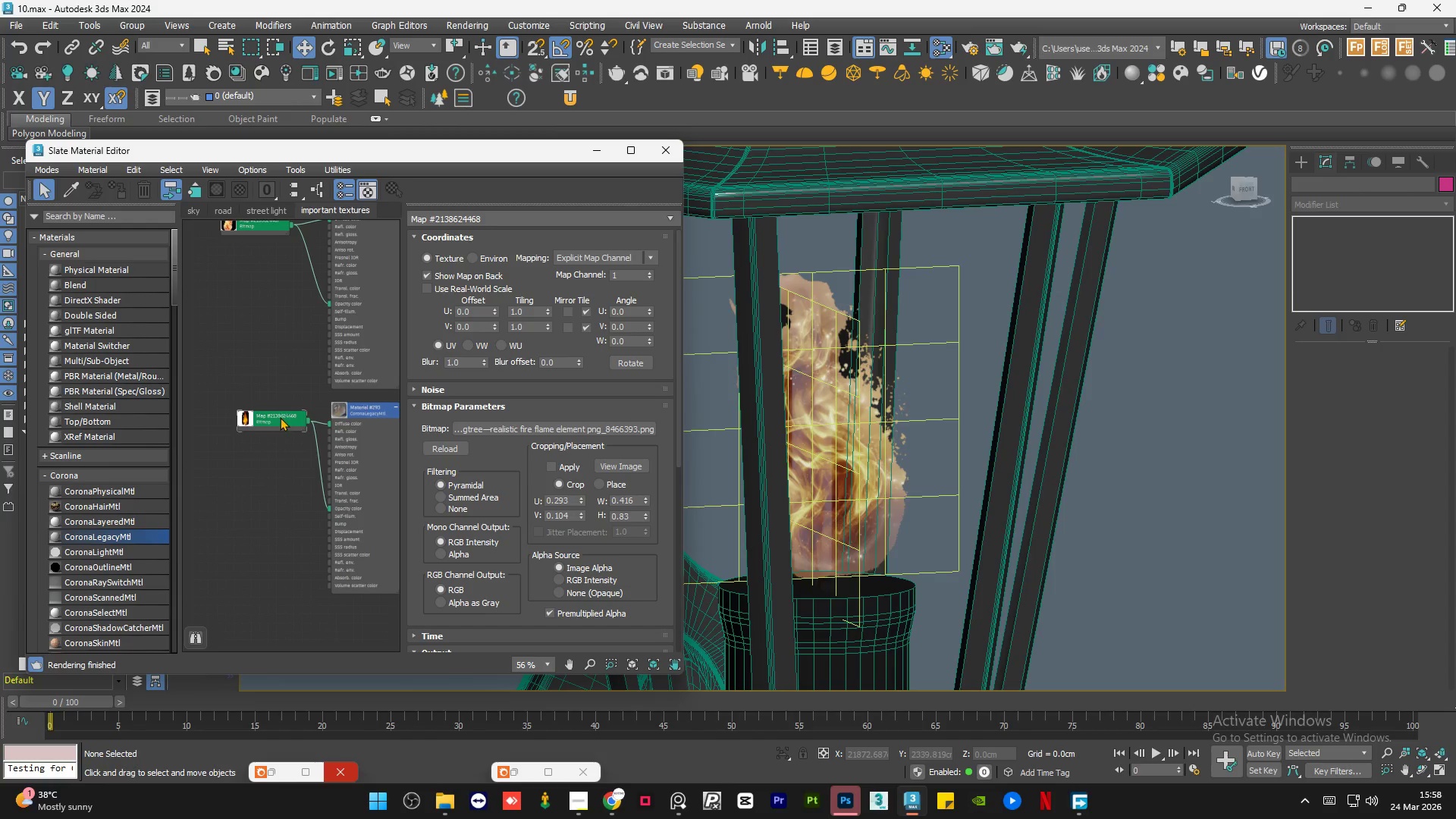 
left_click_drag(start_coordinate=[279, 419], to_coordinate=[270, 435])
 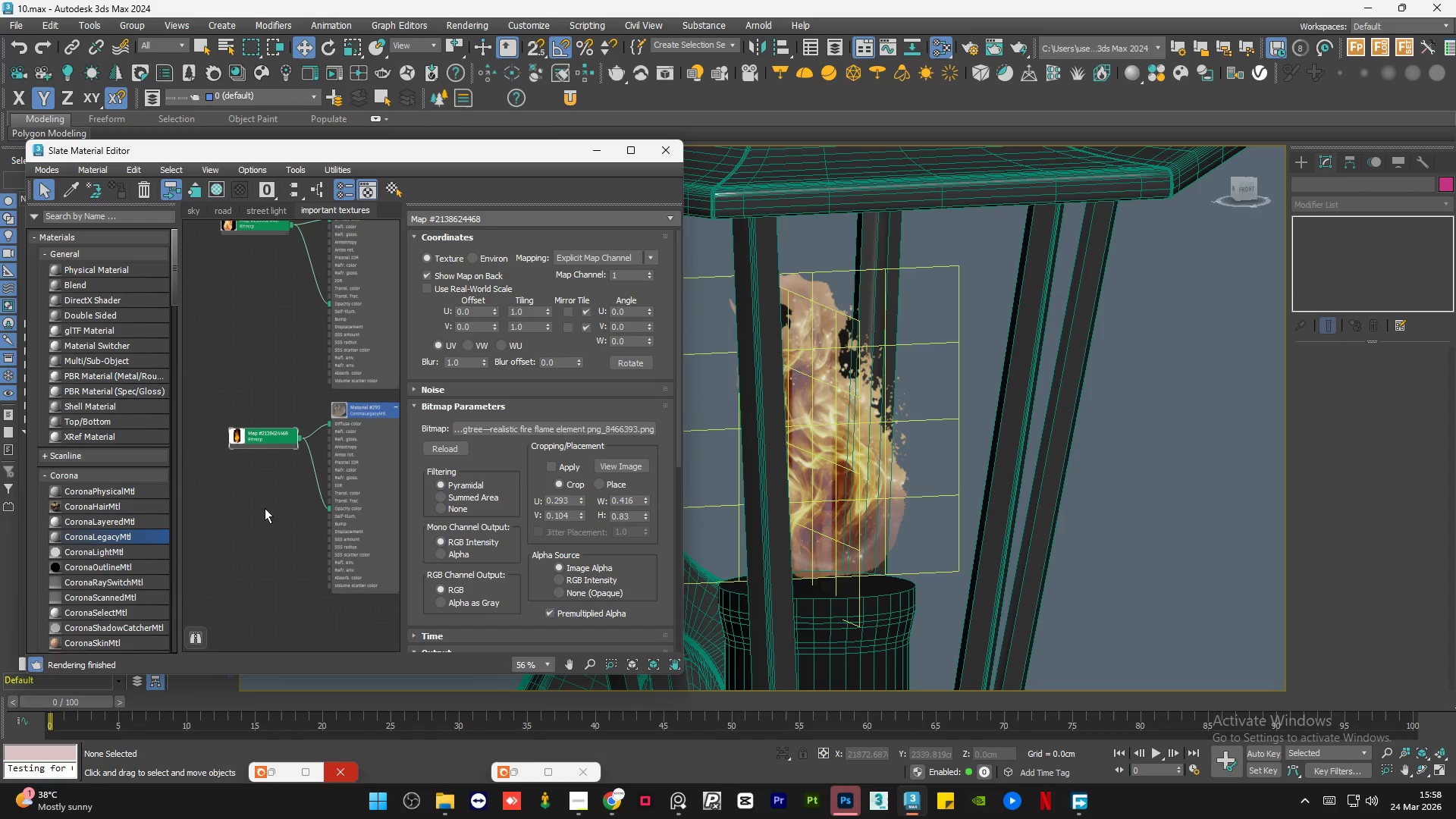 
left_click([265, 508])
 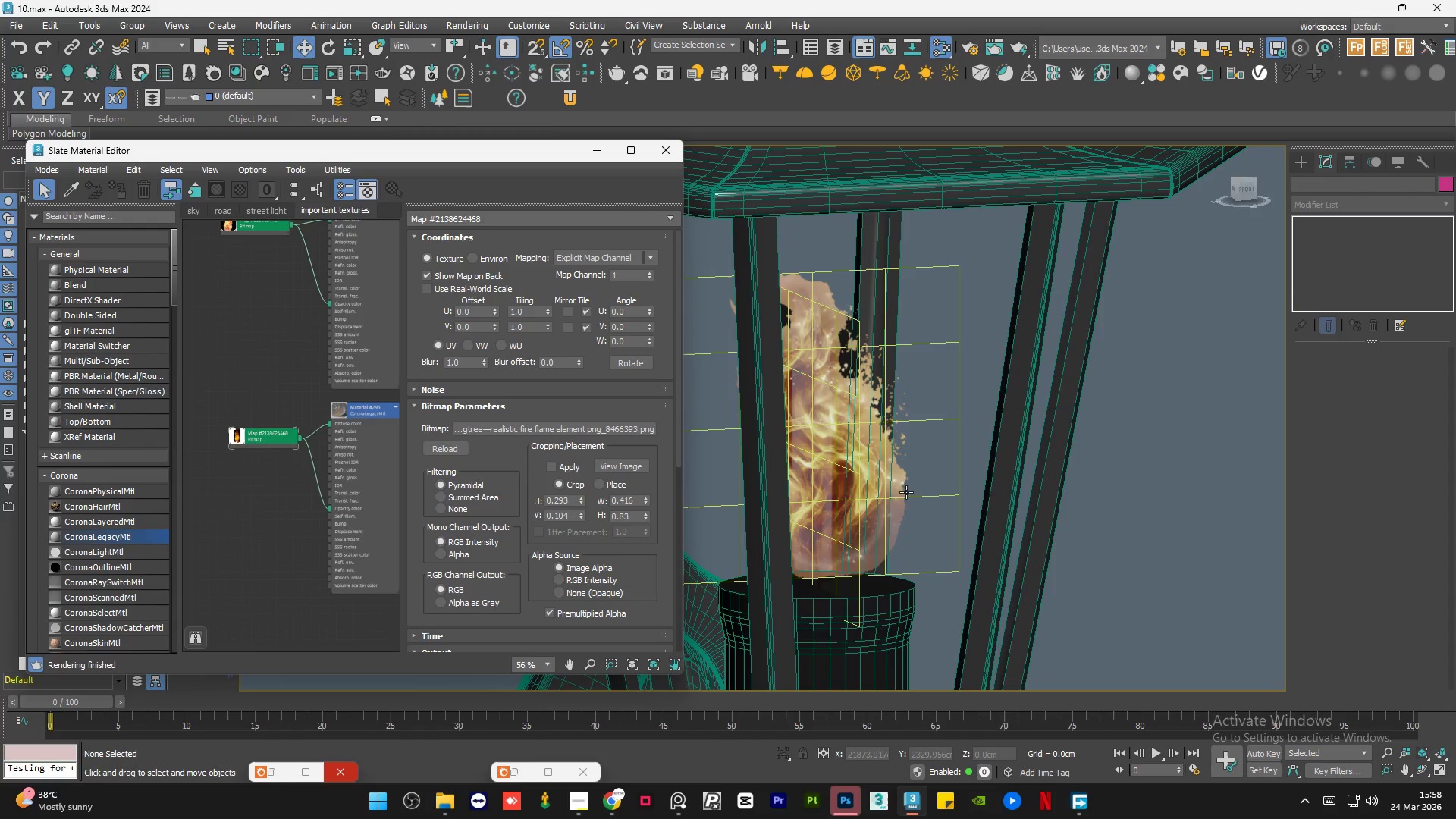 
key(Alt+AltLeft)
 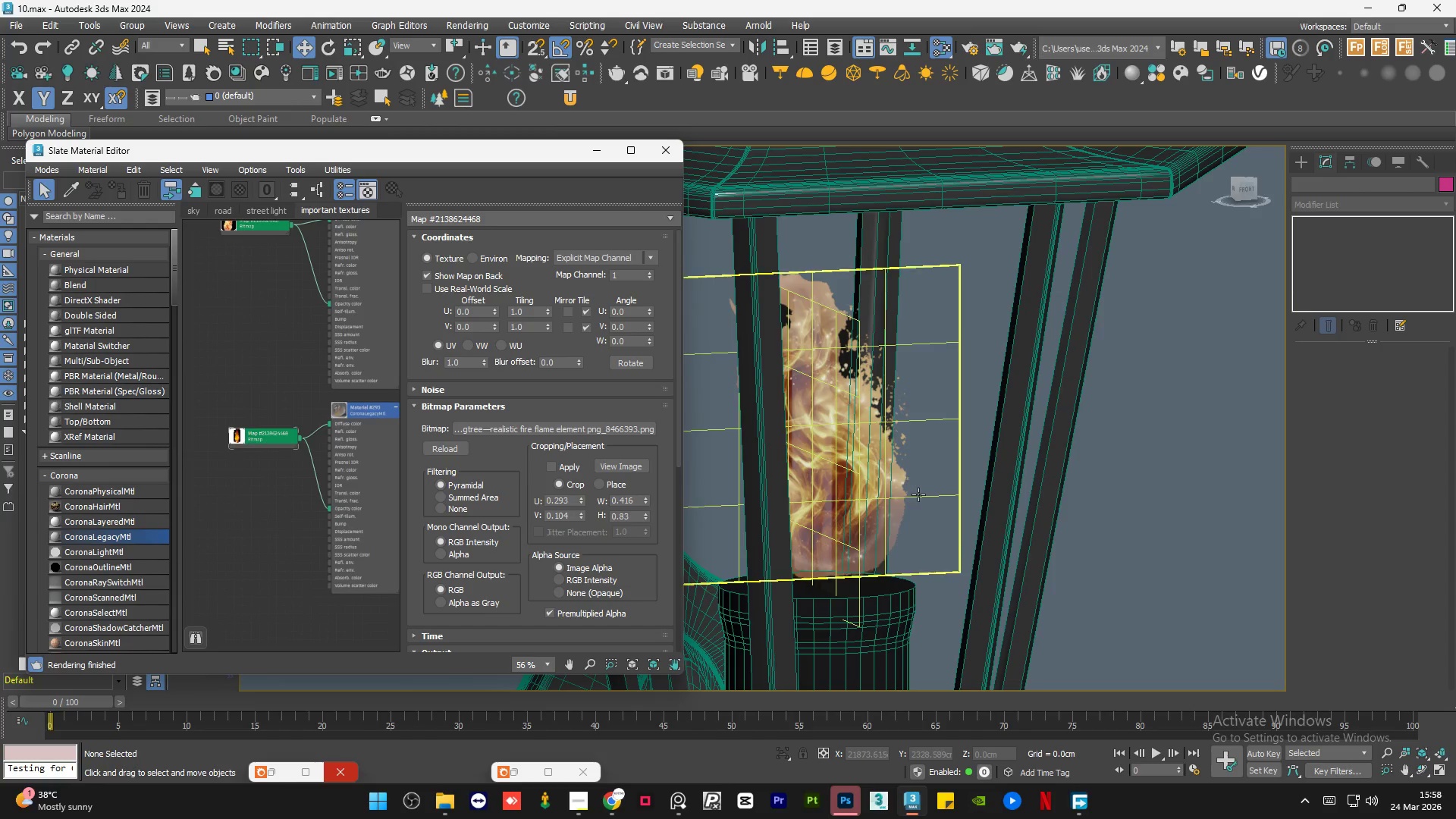 
hold_key(key=AltLeft, duration=0.78)
 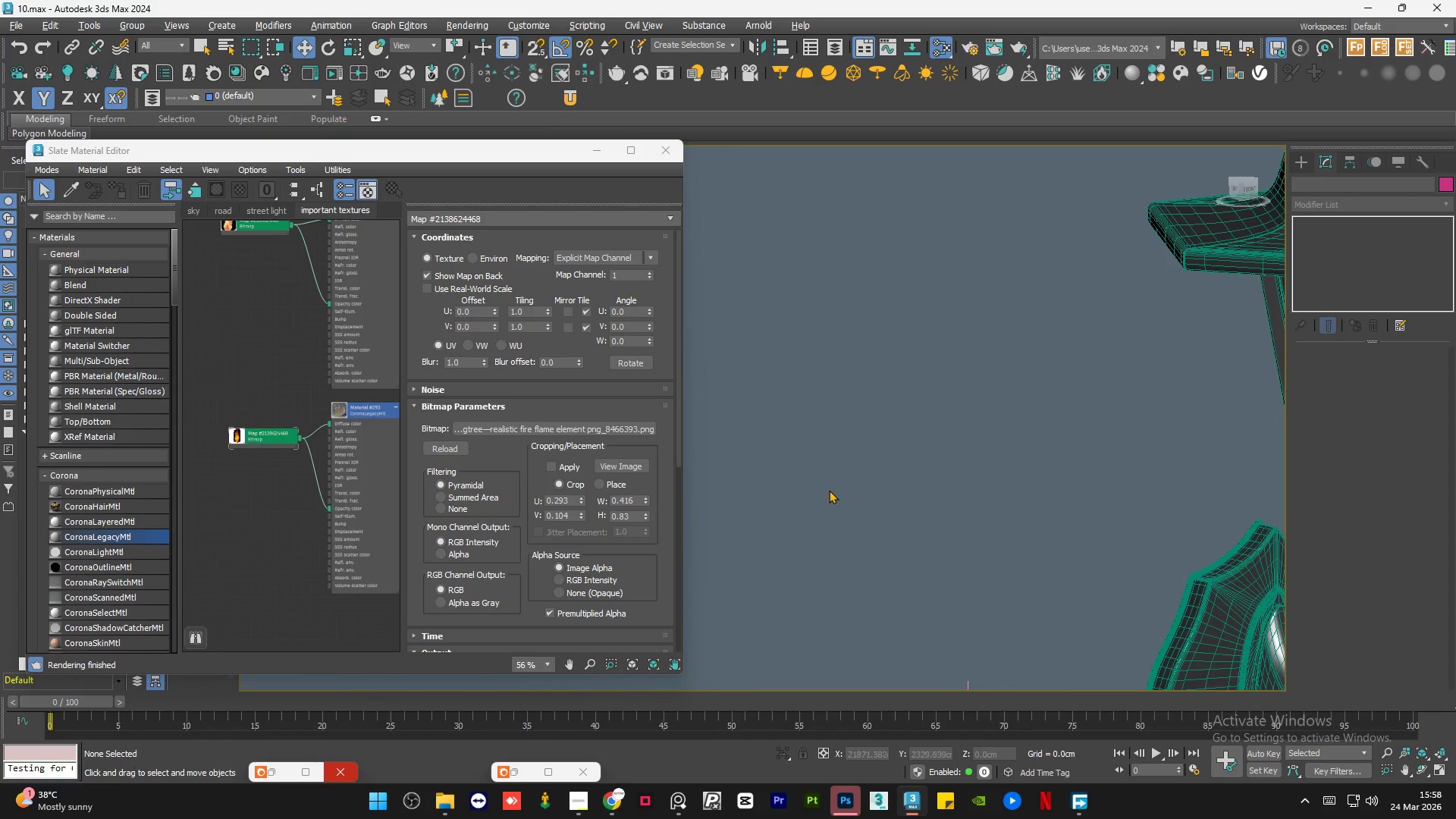 
scroll: coordinate [918, 494], scroll_direction: down, amount: 1.0
 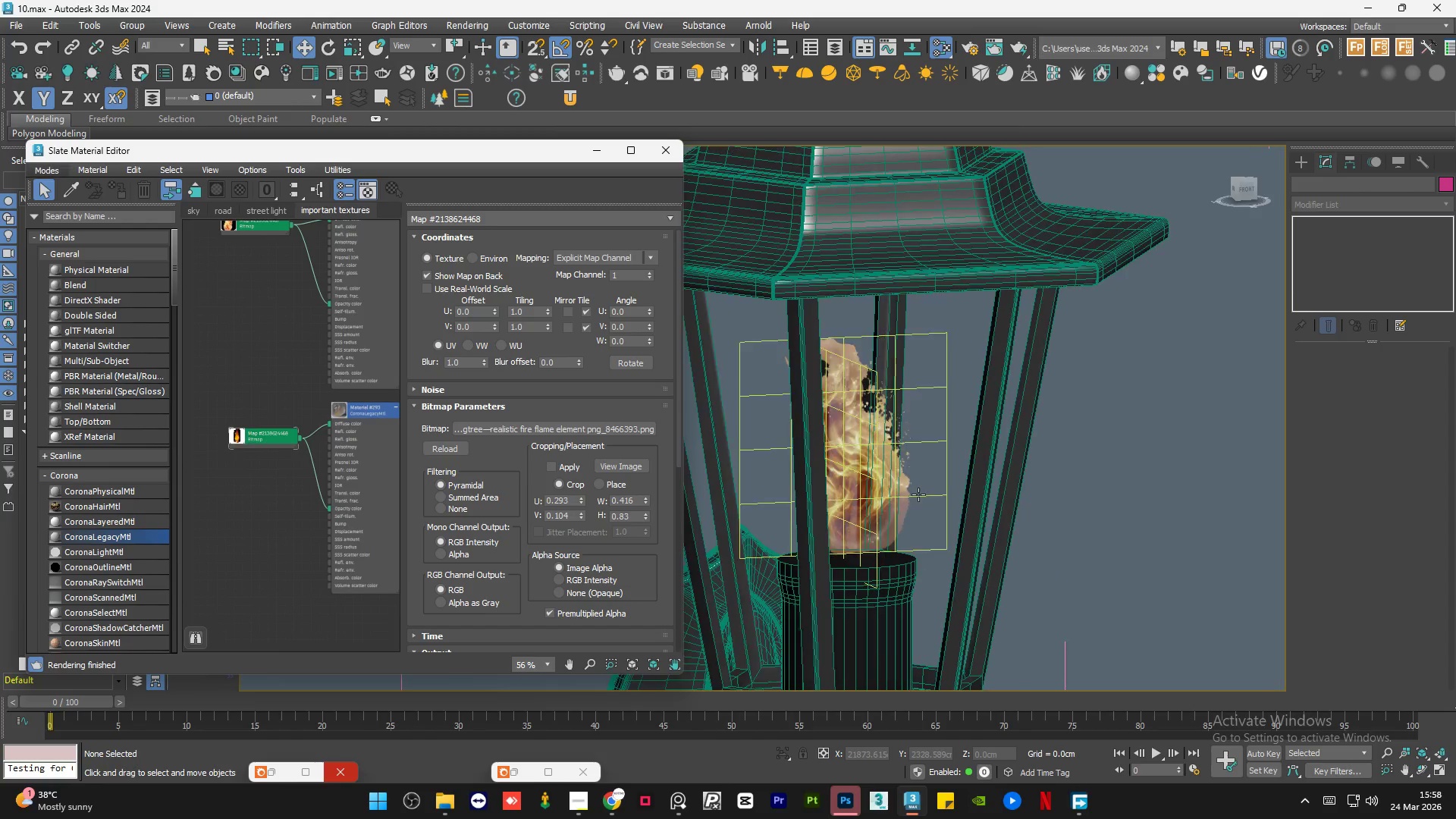 
hold_key(key=AltLeft, duration=0.59)
 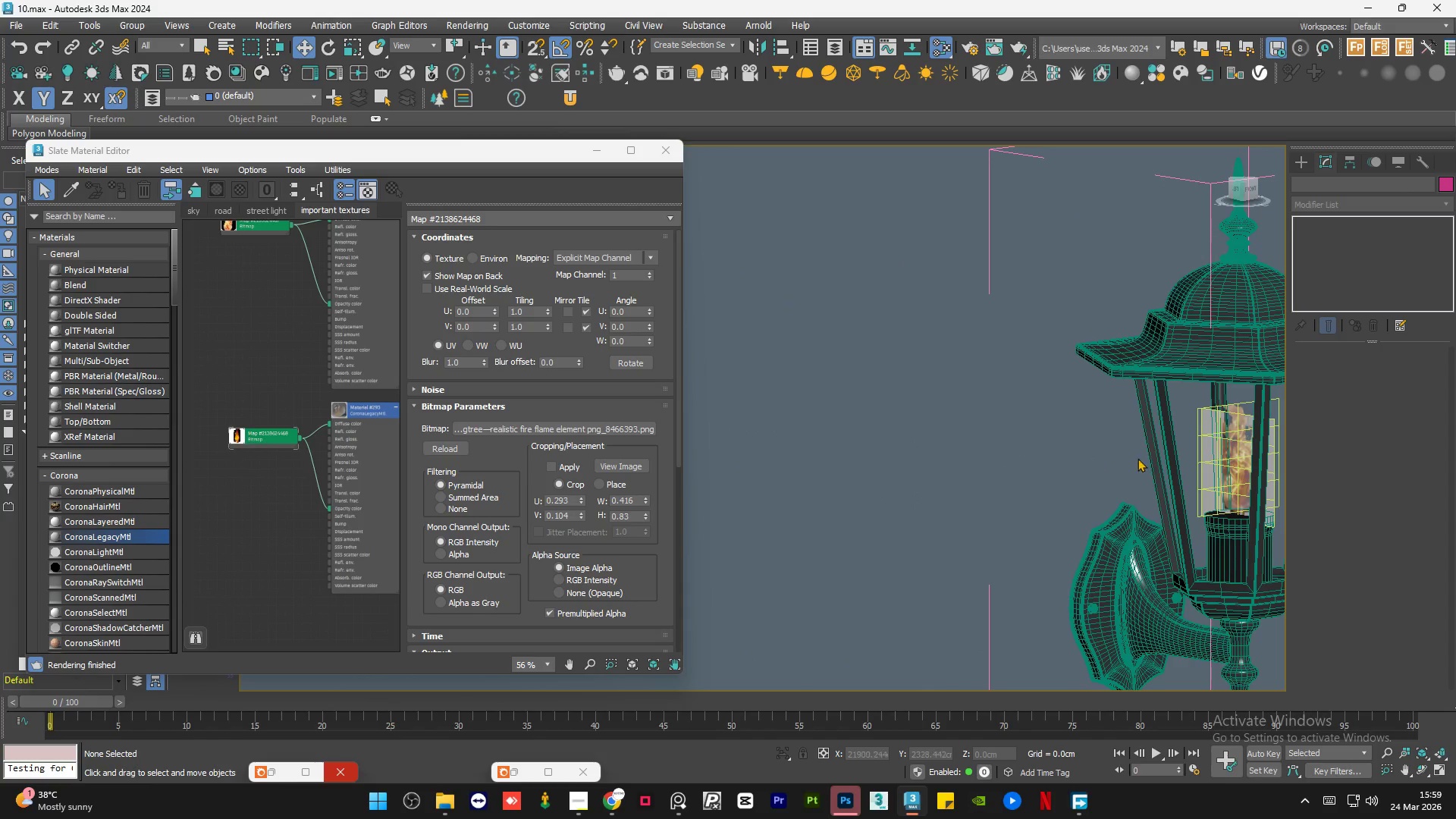 
scroll: coordinate [947, 438], scroll_direction: down, amount: 4.0
 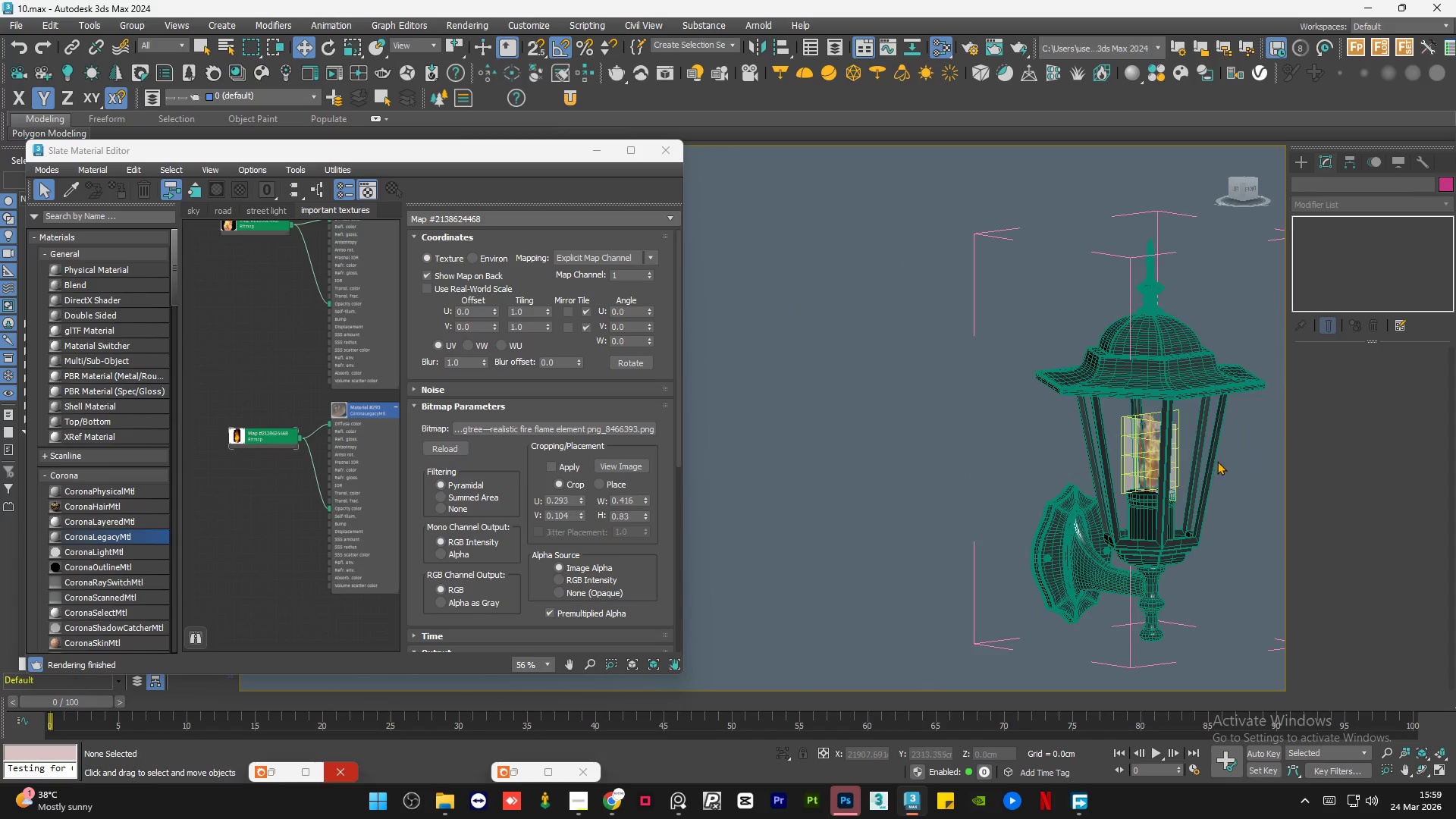 
scroll: coordinate [1181, 438], scroll_direction: up, amount: 6.0
 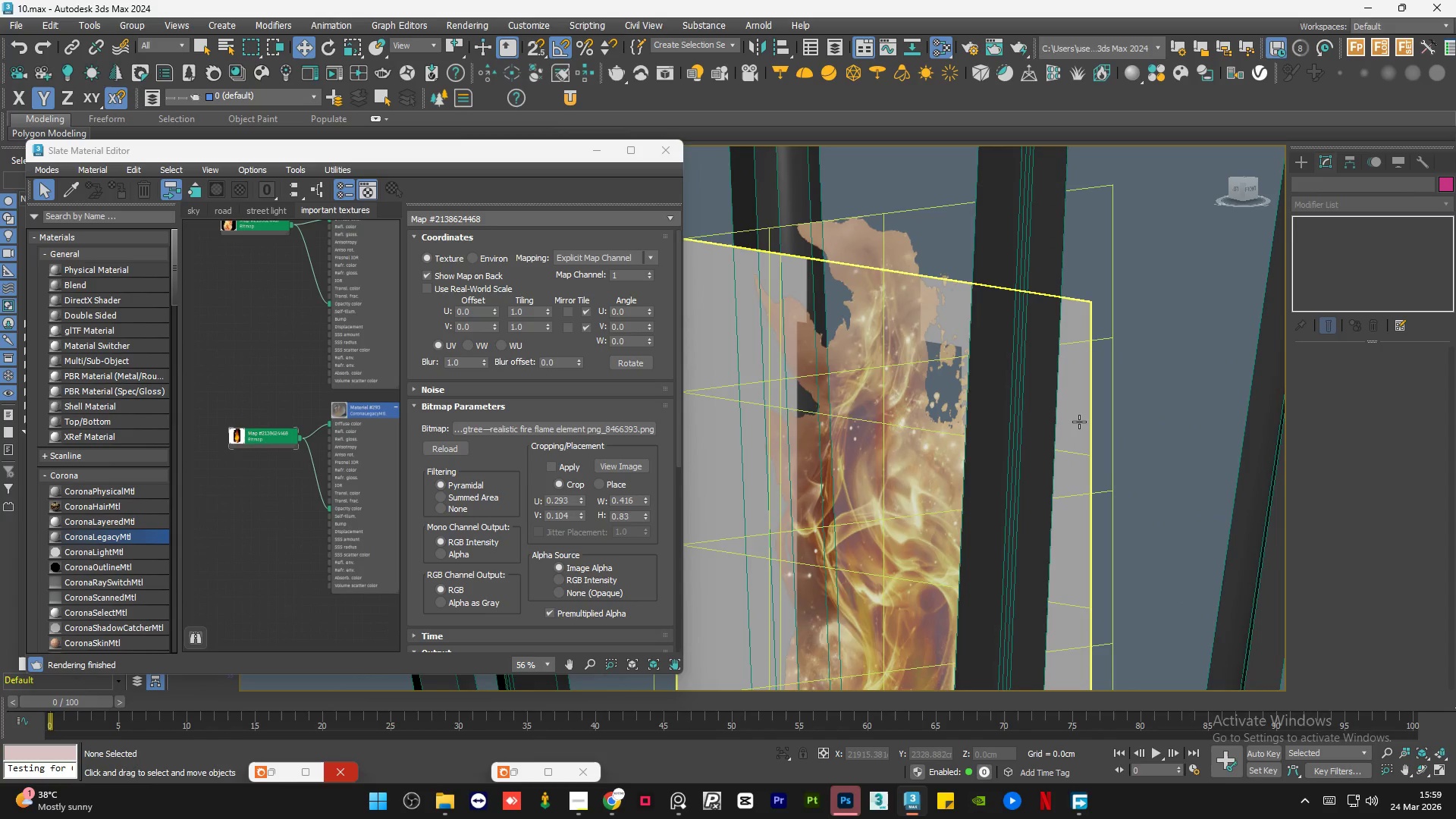 
left_click([1079, 422])
 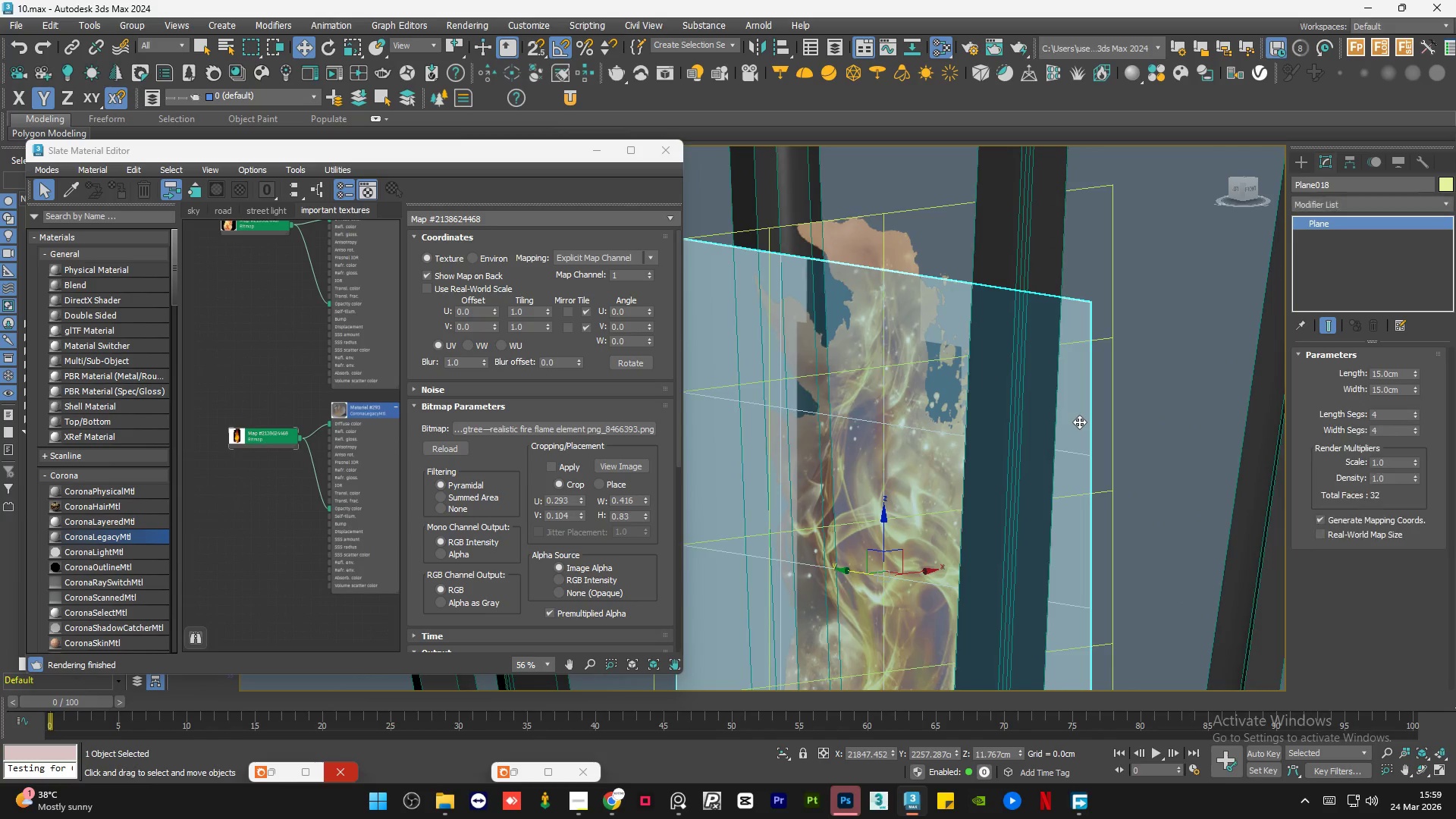 
scroll: coordinate [326, 412], scroll_direction: down, amount: 5.0
 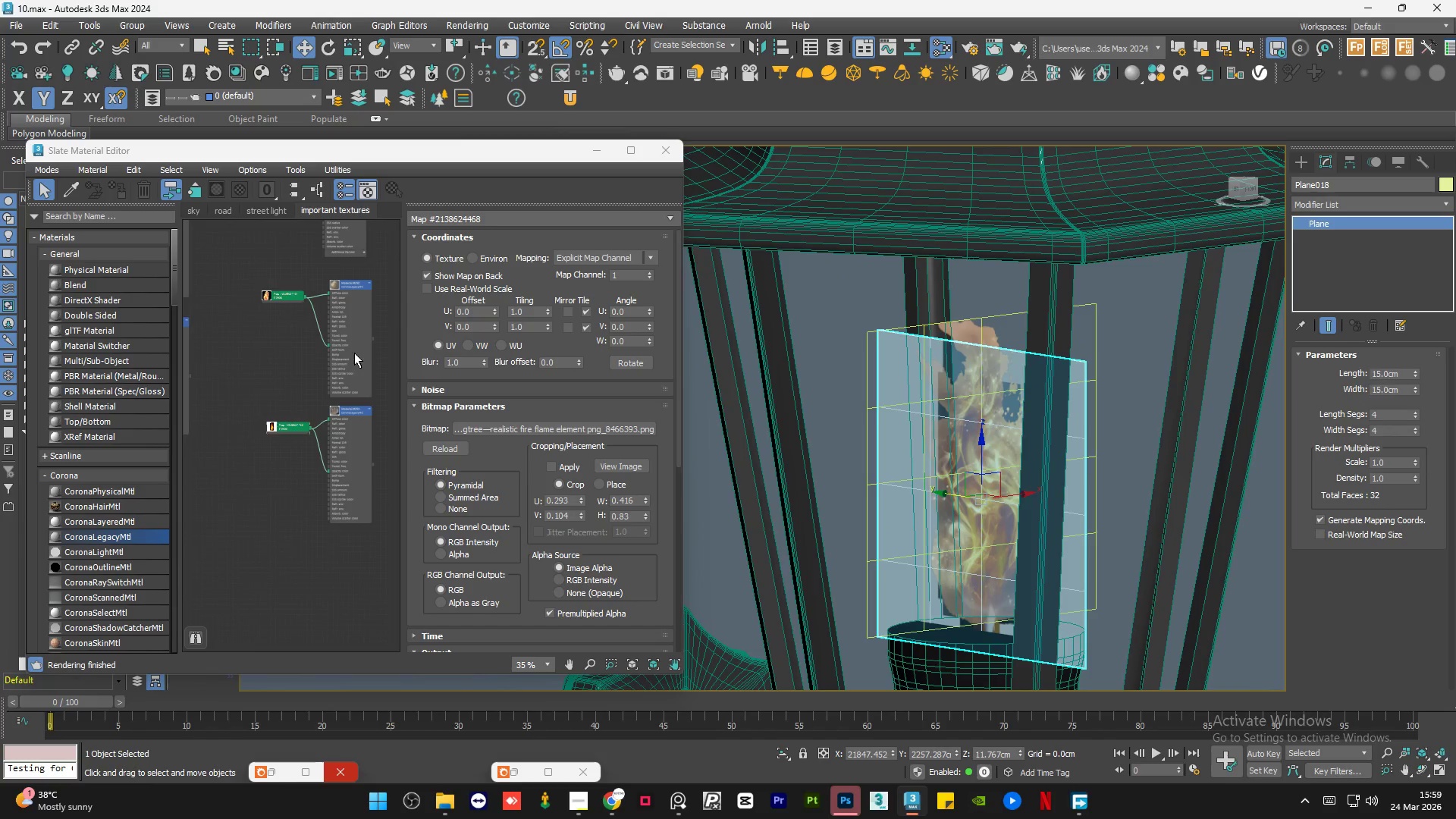 
double_click([354, 353])
 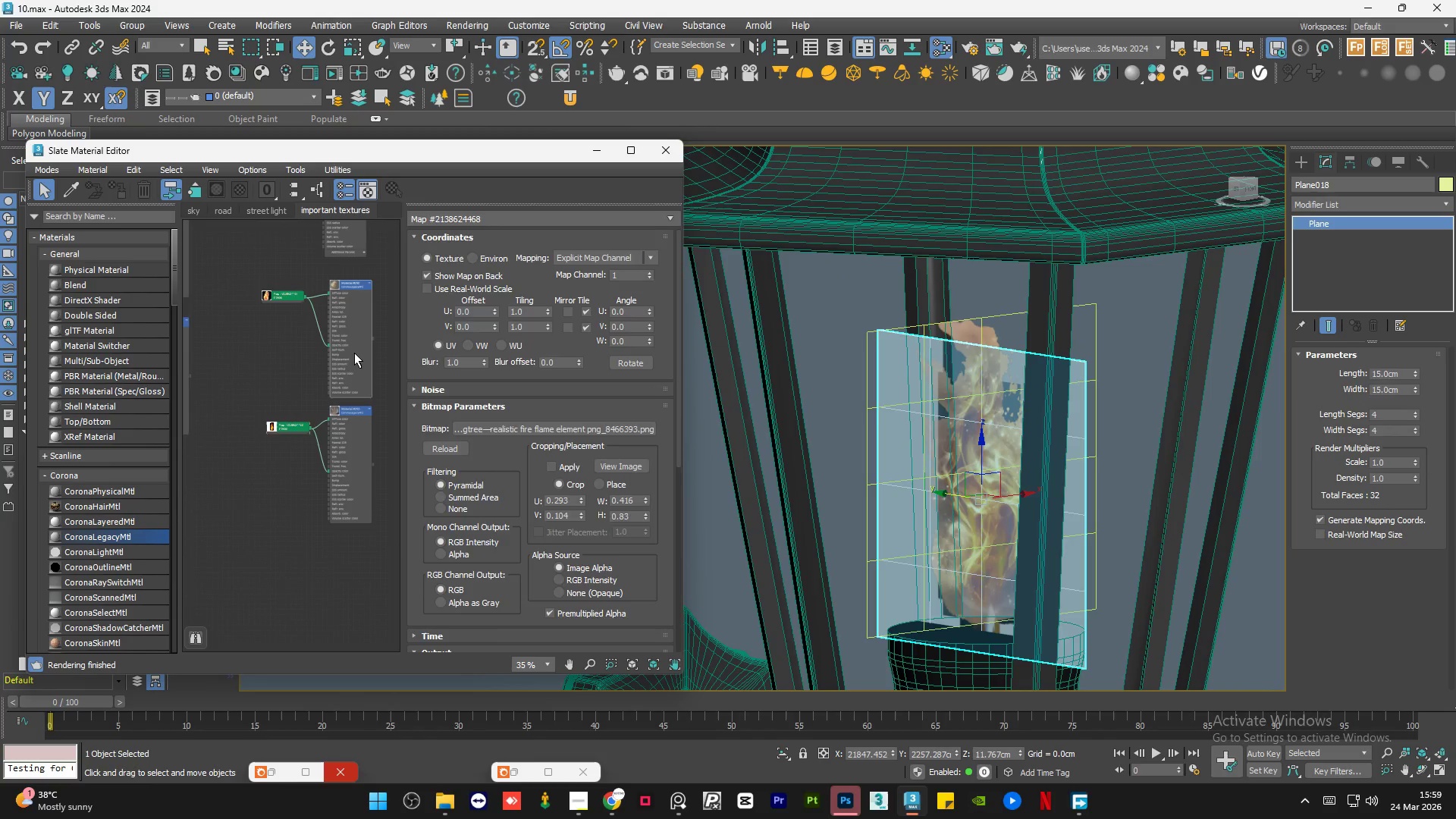 
key(A)
 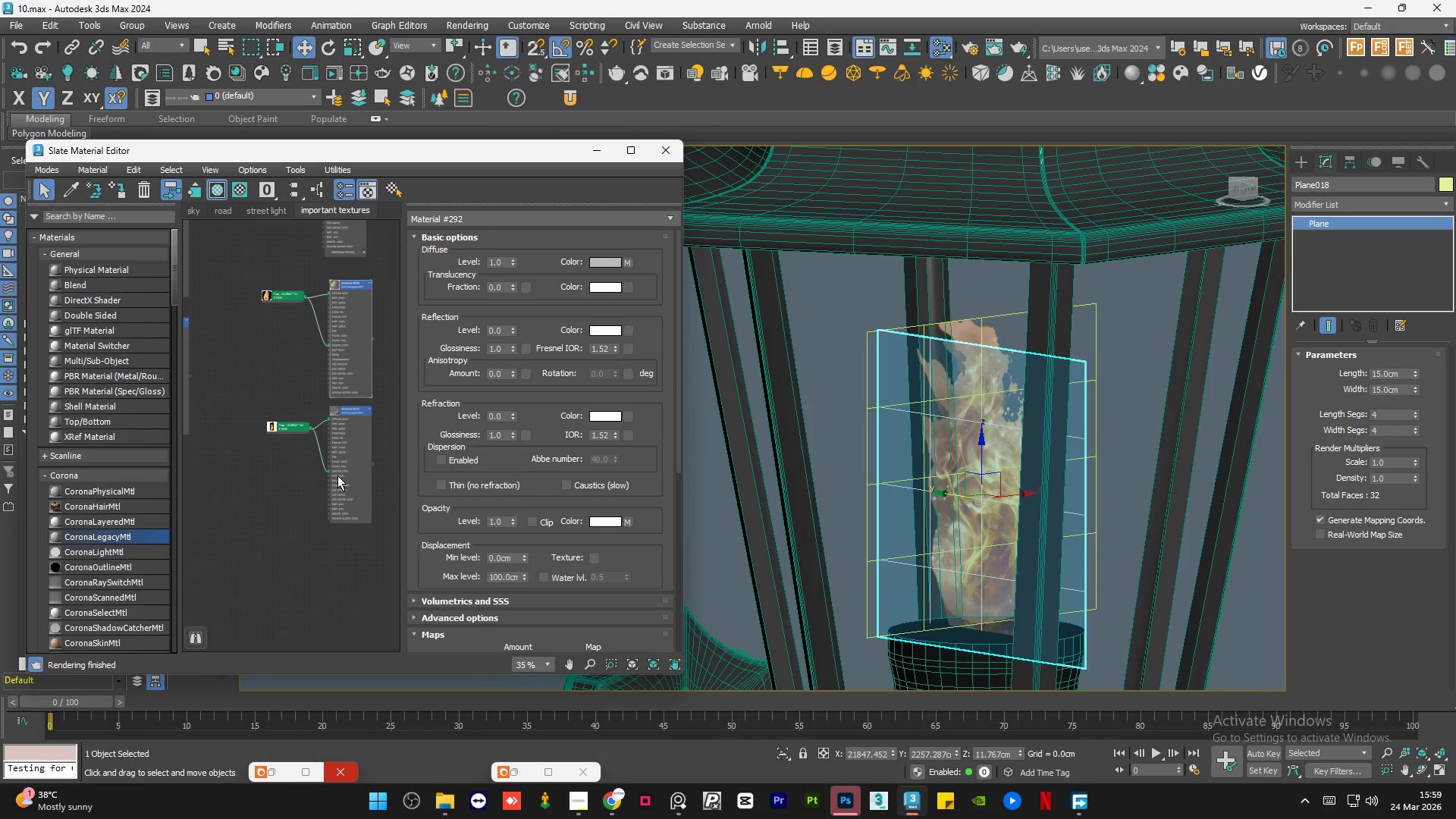 
left_click([349, 464])
 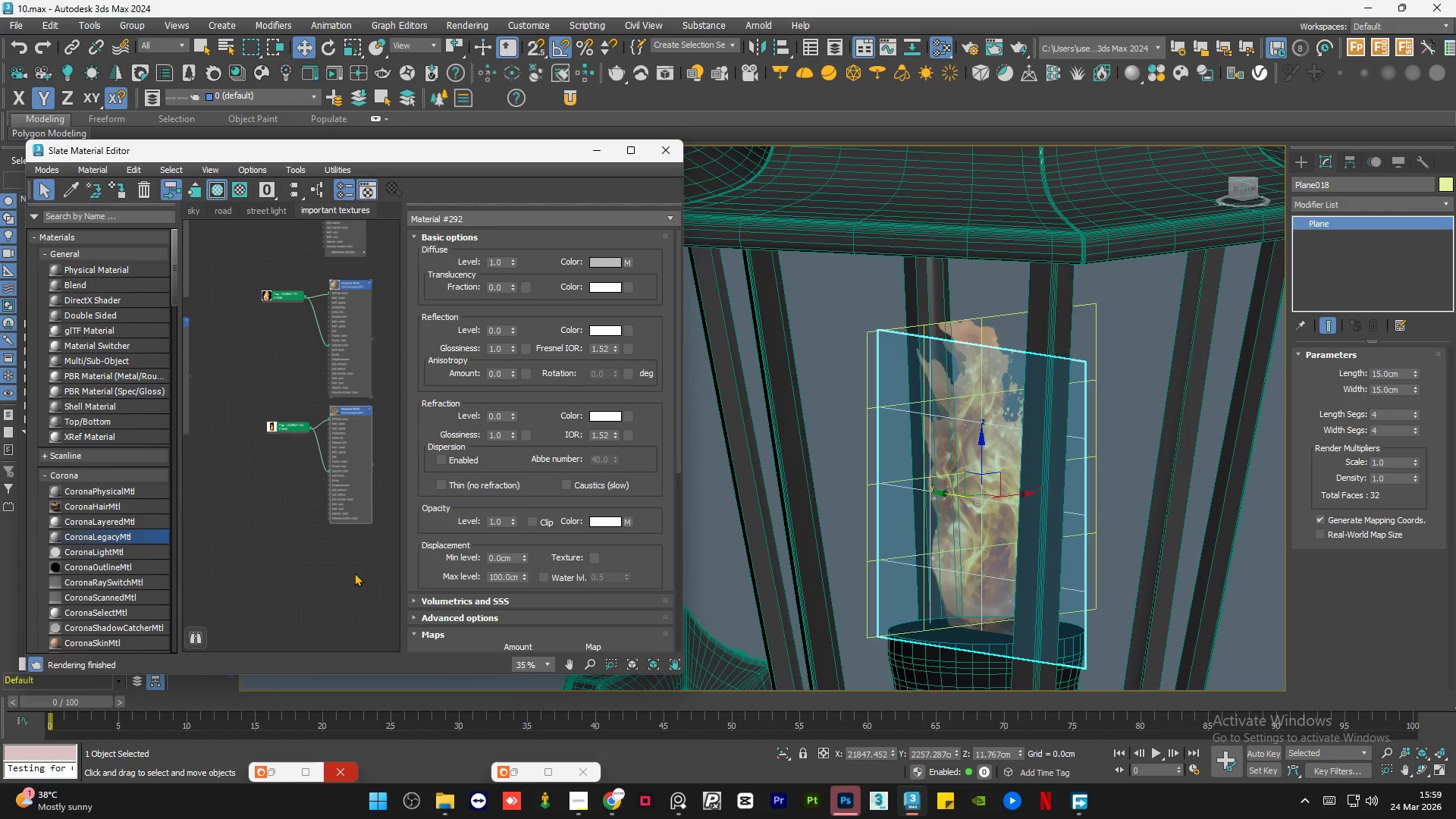 
left_click_drag(start_coordinate=[358, 578], to_coordinate=[272, 417])
 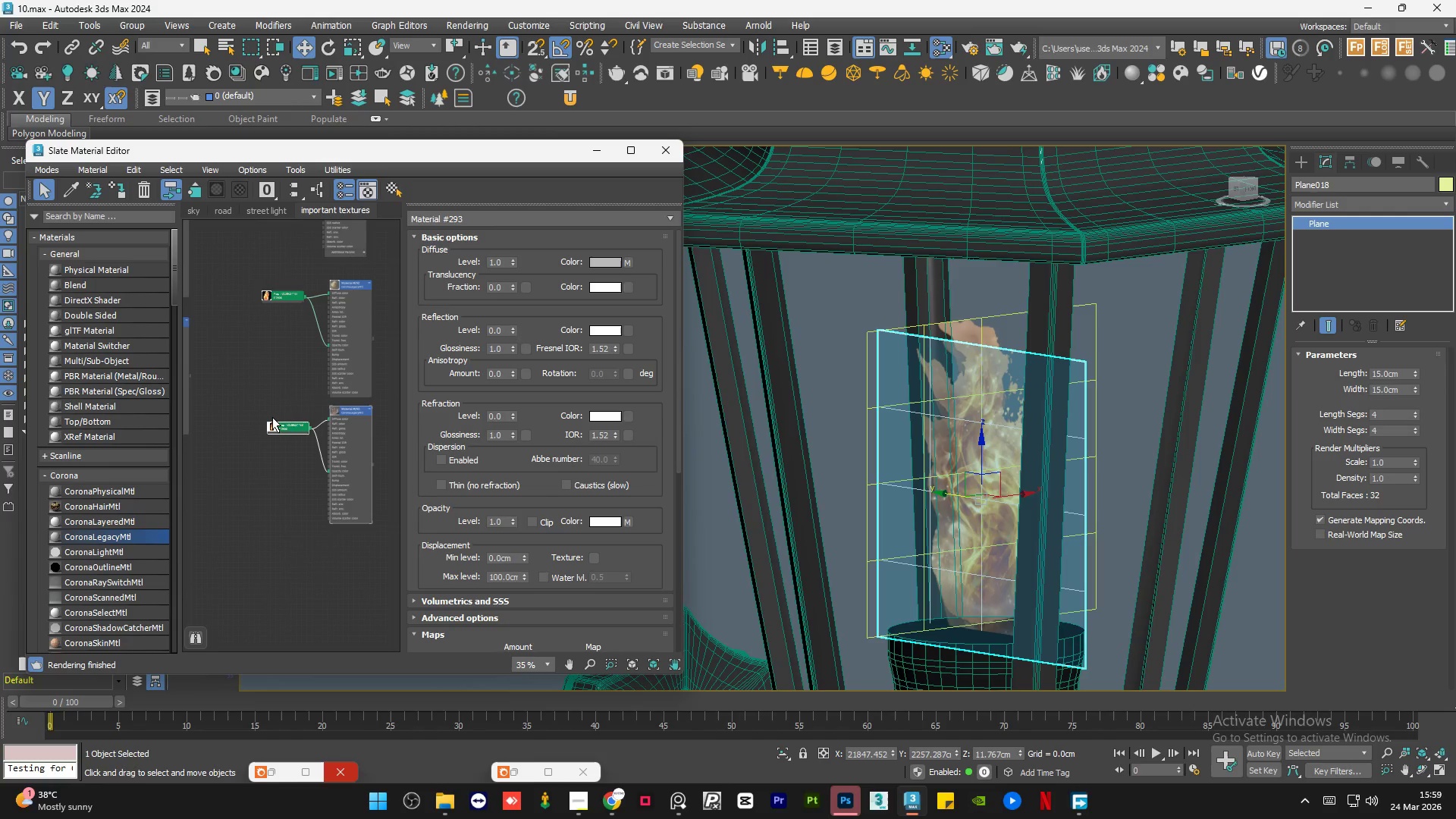 
key(Delete)
 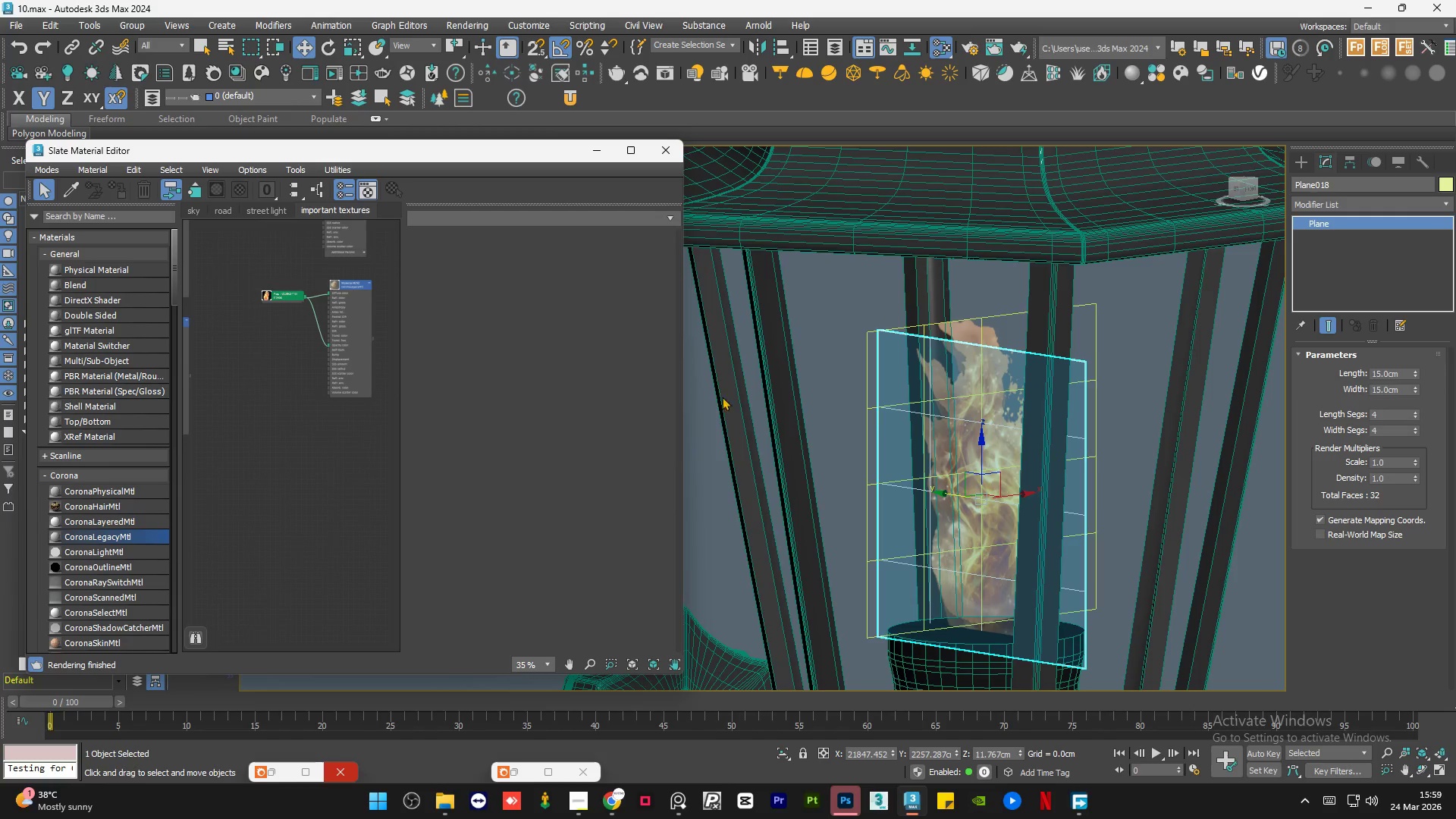 
hold_key(key=AltLeft, duration=1.5)
 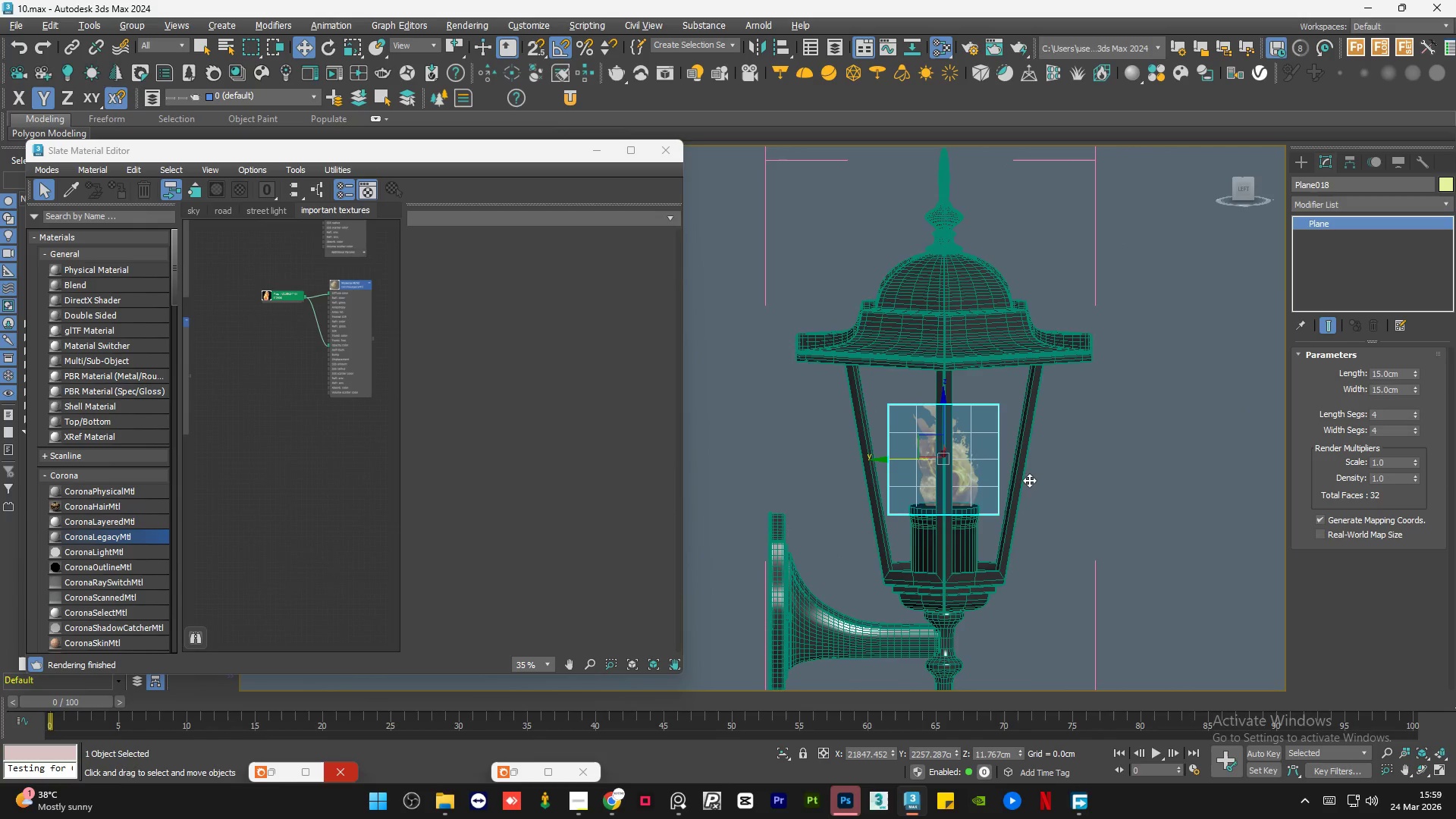 
scroll: coordinate [930, 447], scroll_direction: down, amount: 3.0
 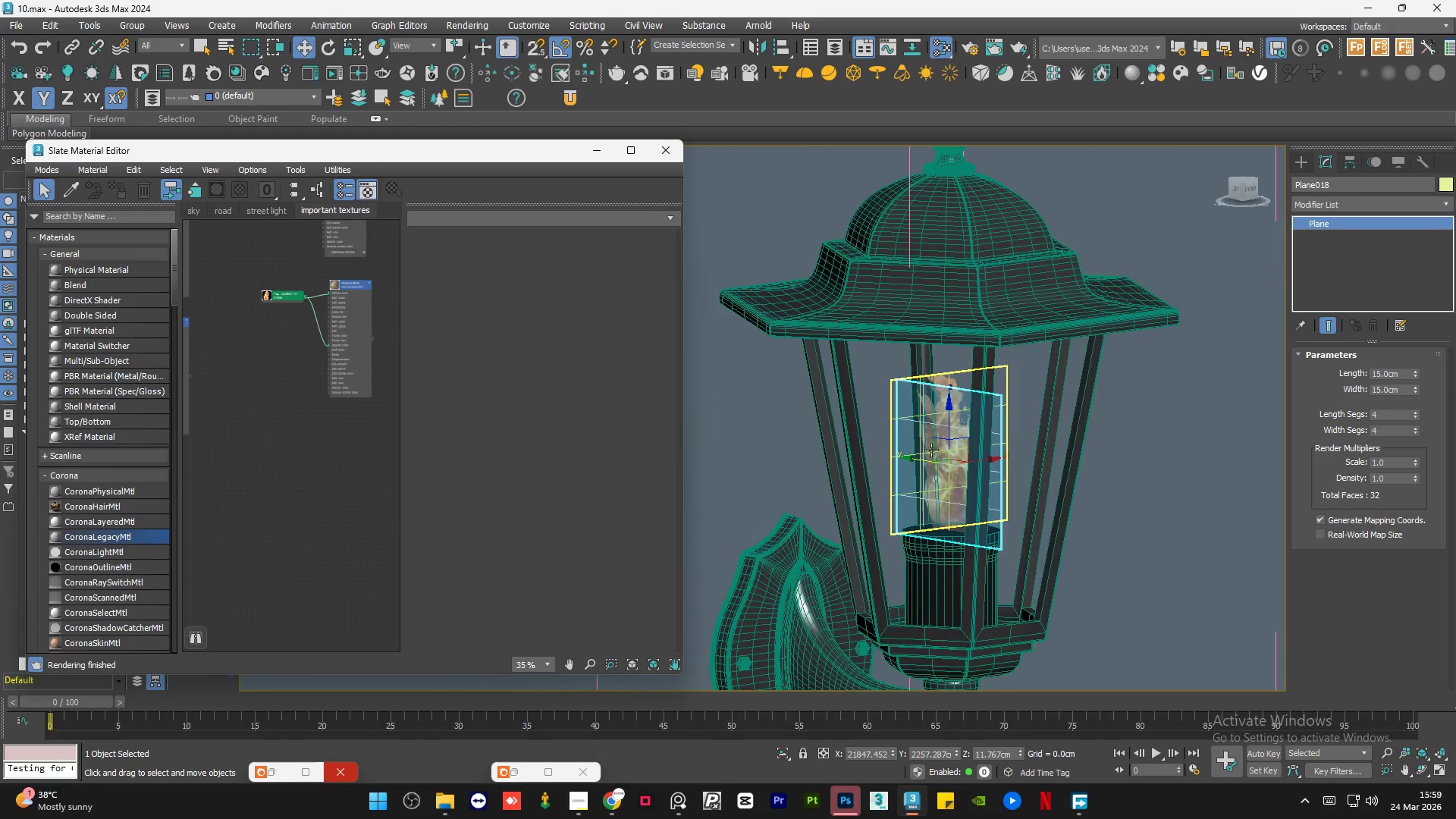 
key(Alt+AltLeft)
 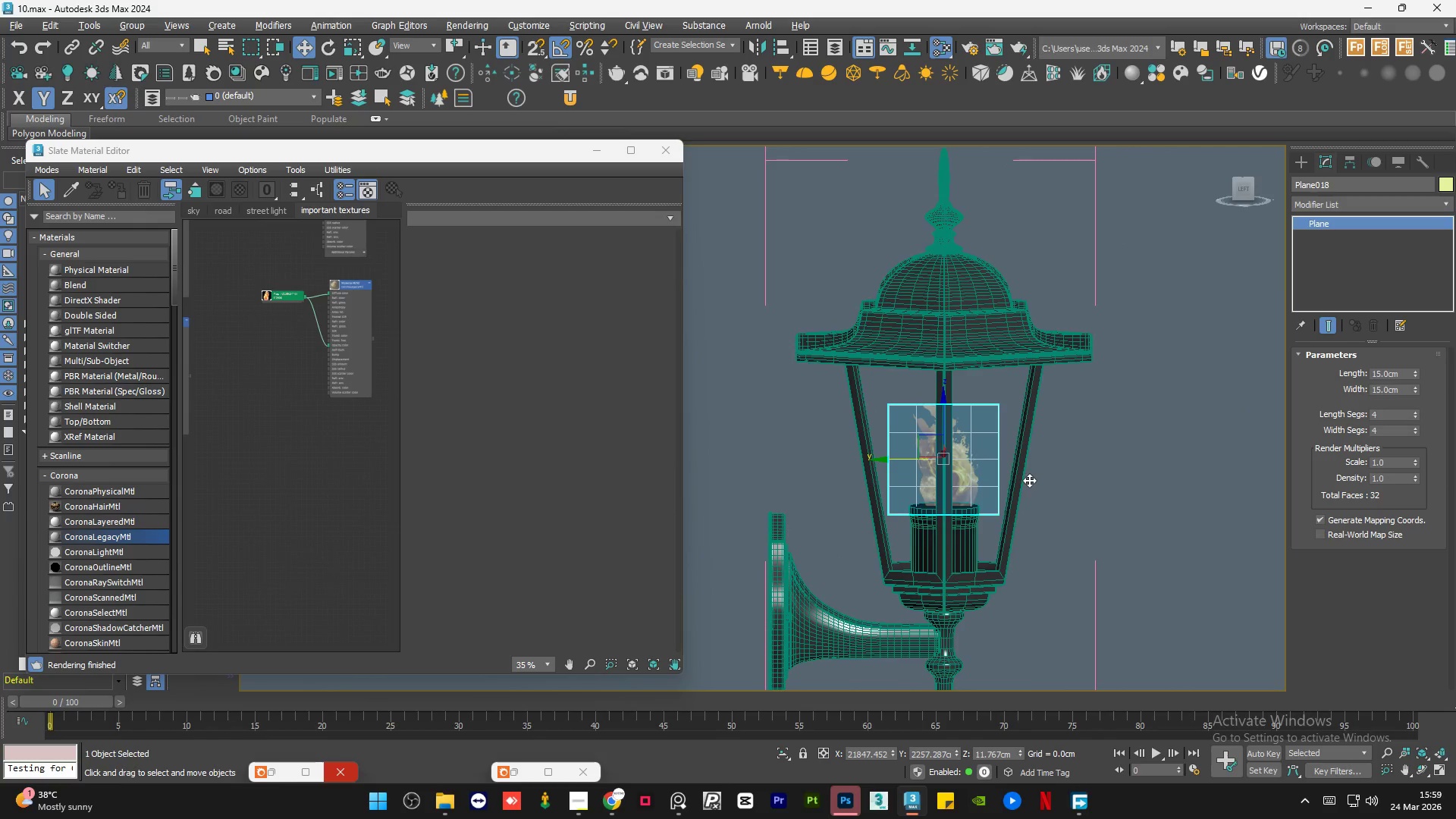 
key(Alt+AltLeft)
 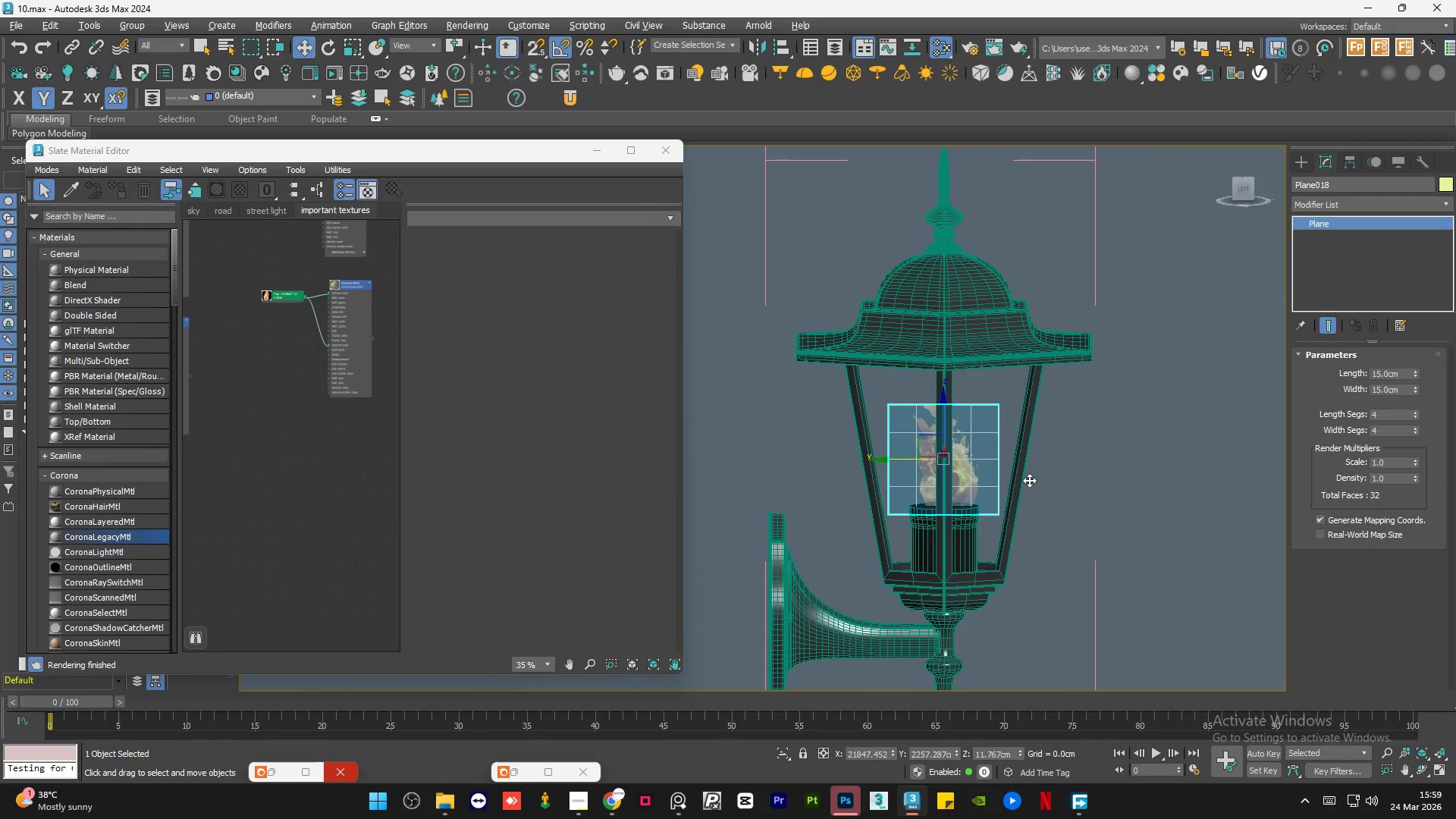 
key(Alt+AltLeft)
 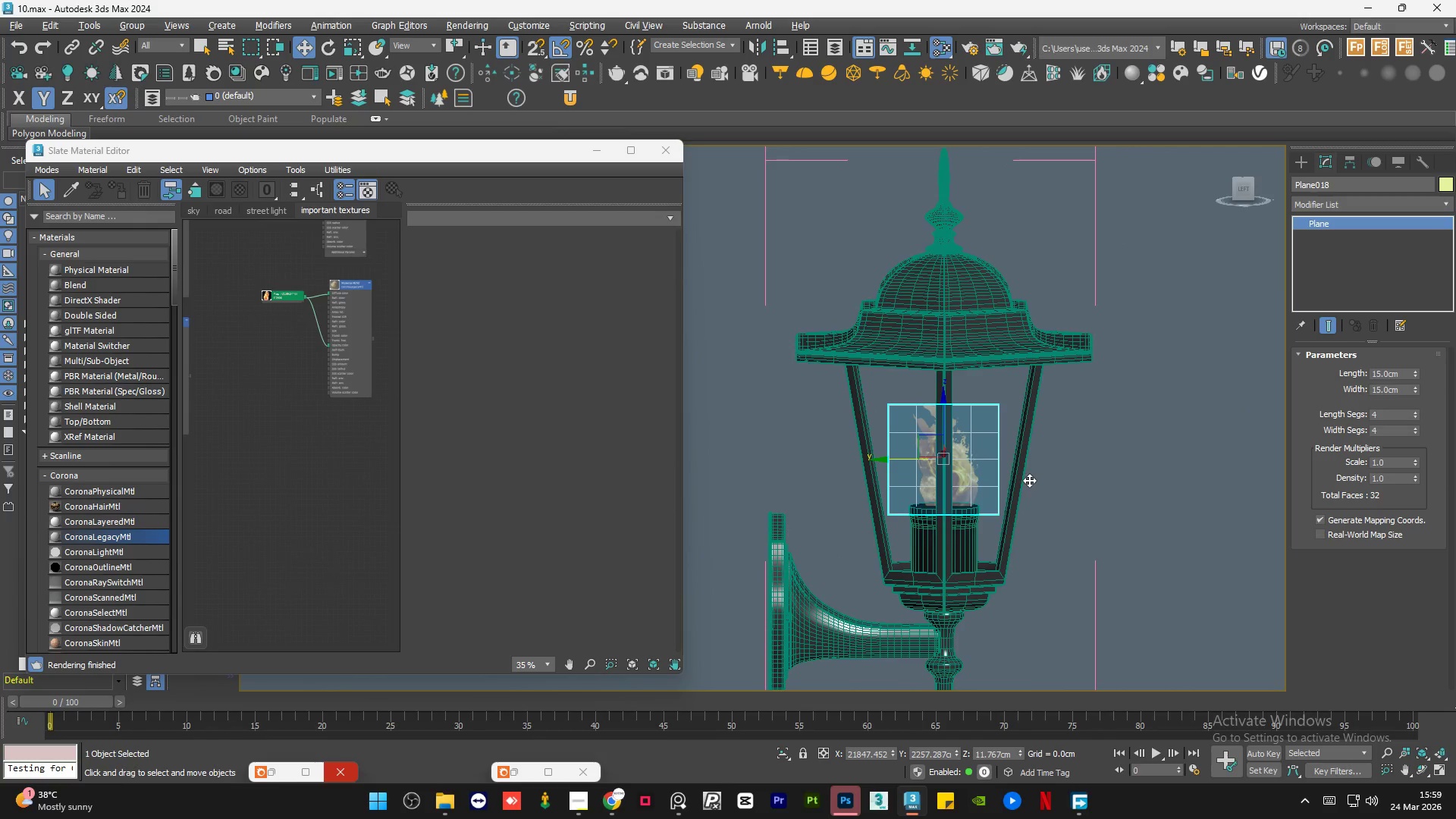 
key(Alt+AltLeft)
 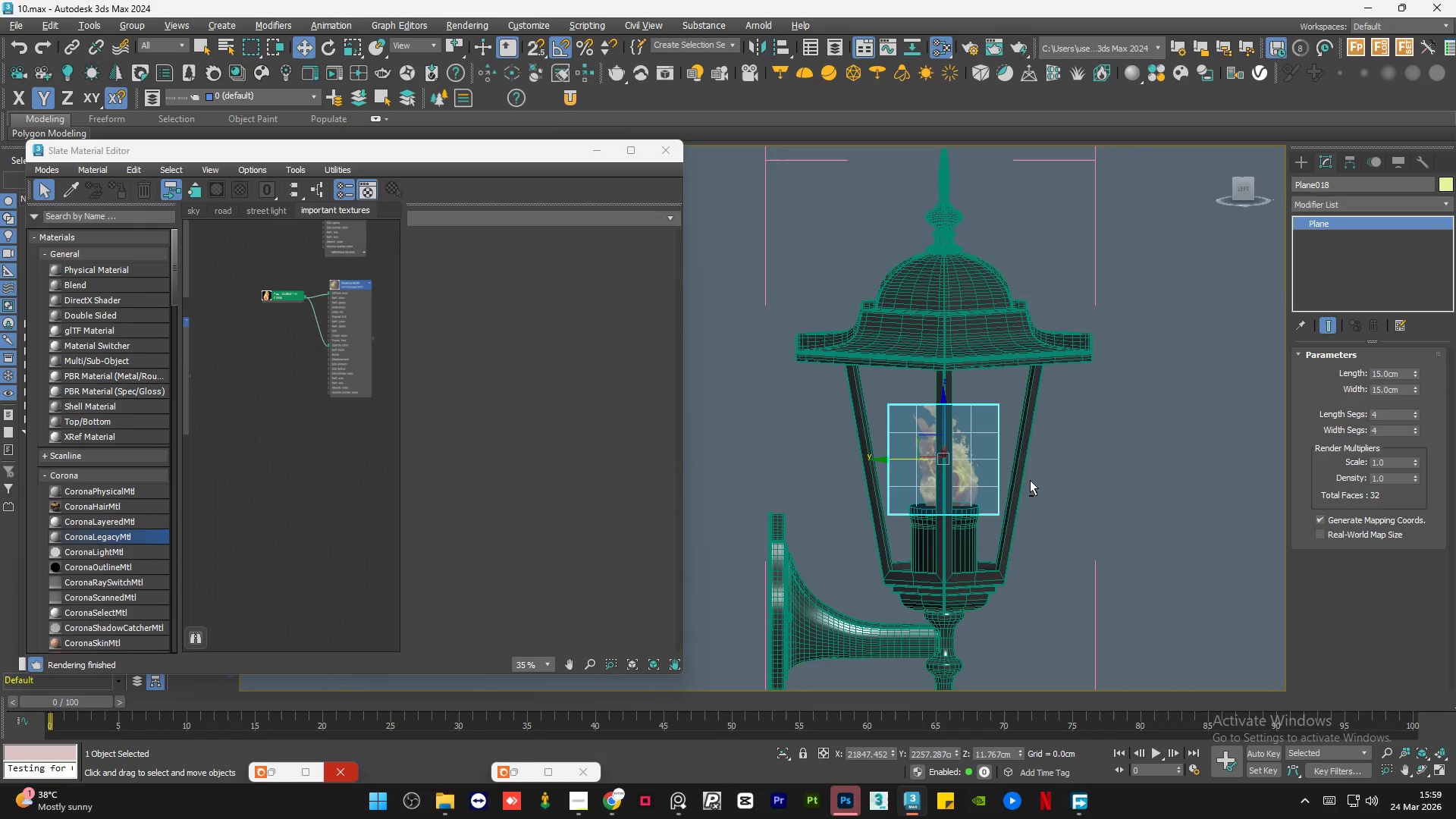 
hold_key(key=AltLeft, duration=14.89)
left_click([1242, 190])
 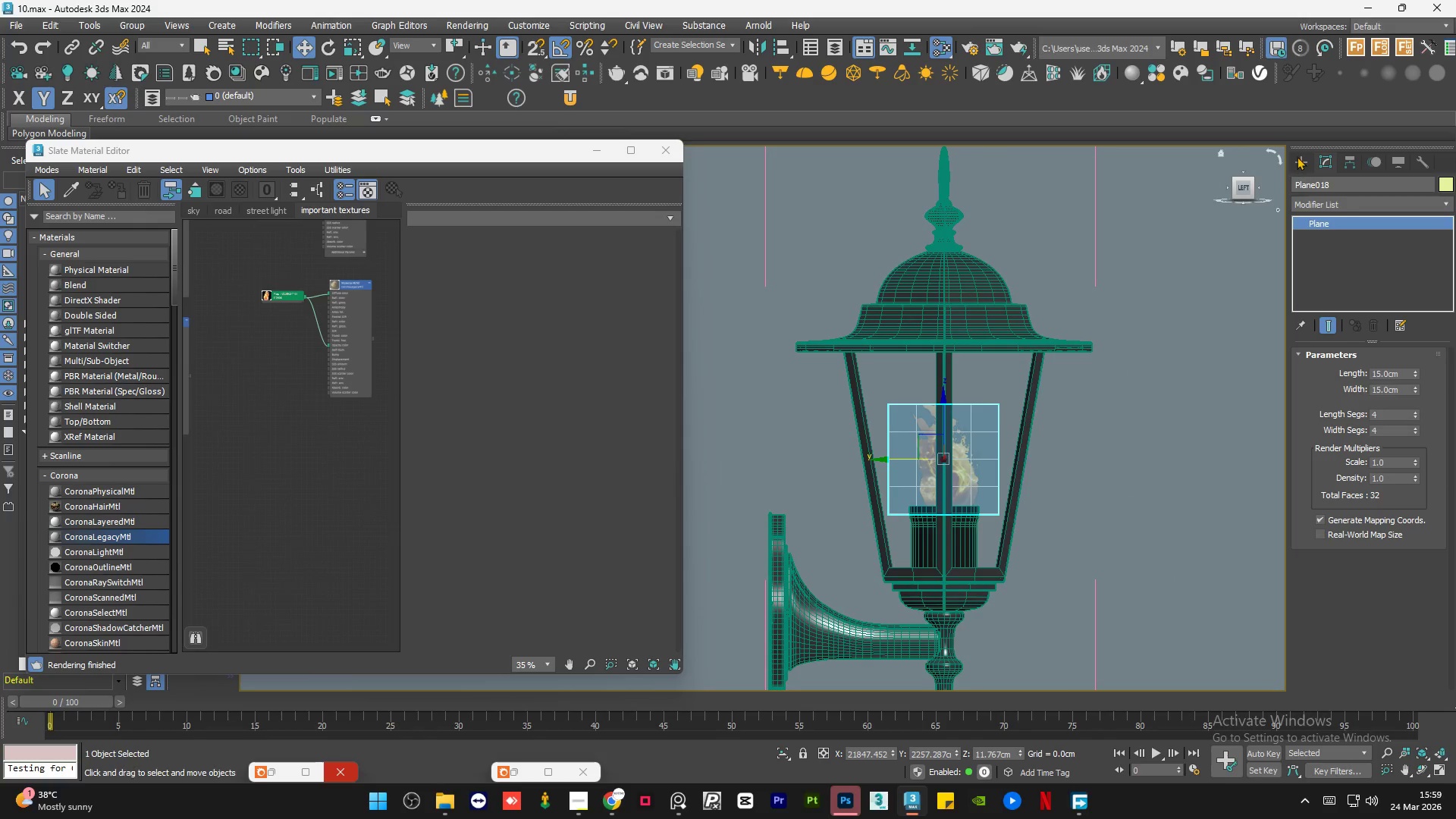 
left_click([1301, 164])
 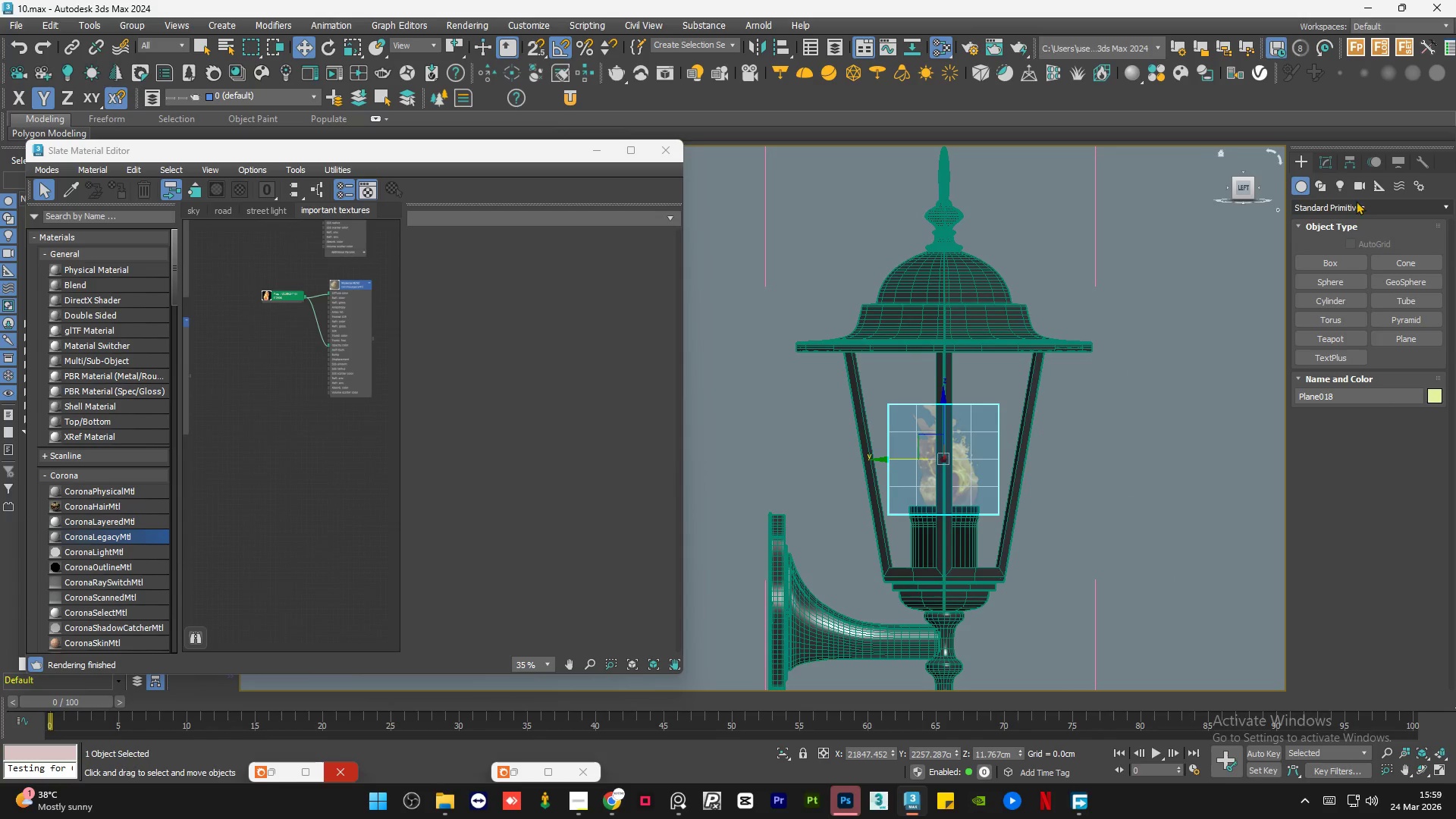 
left_click([1339, 184])
 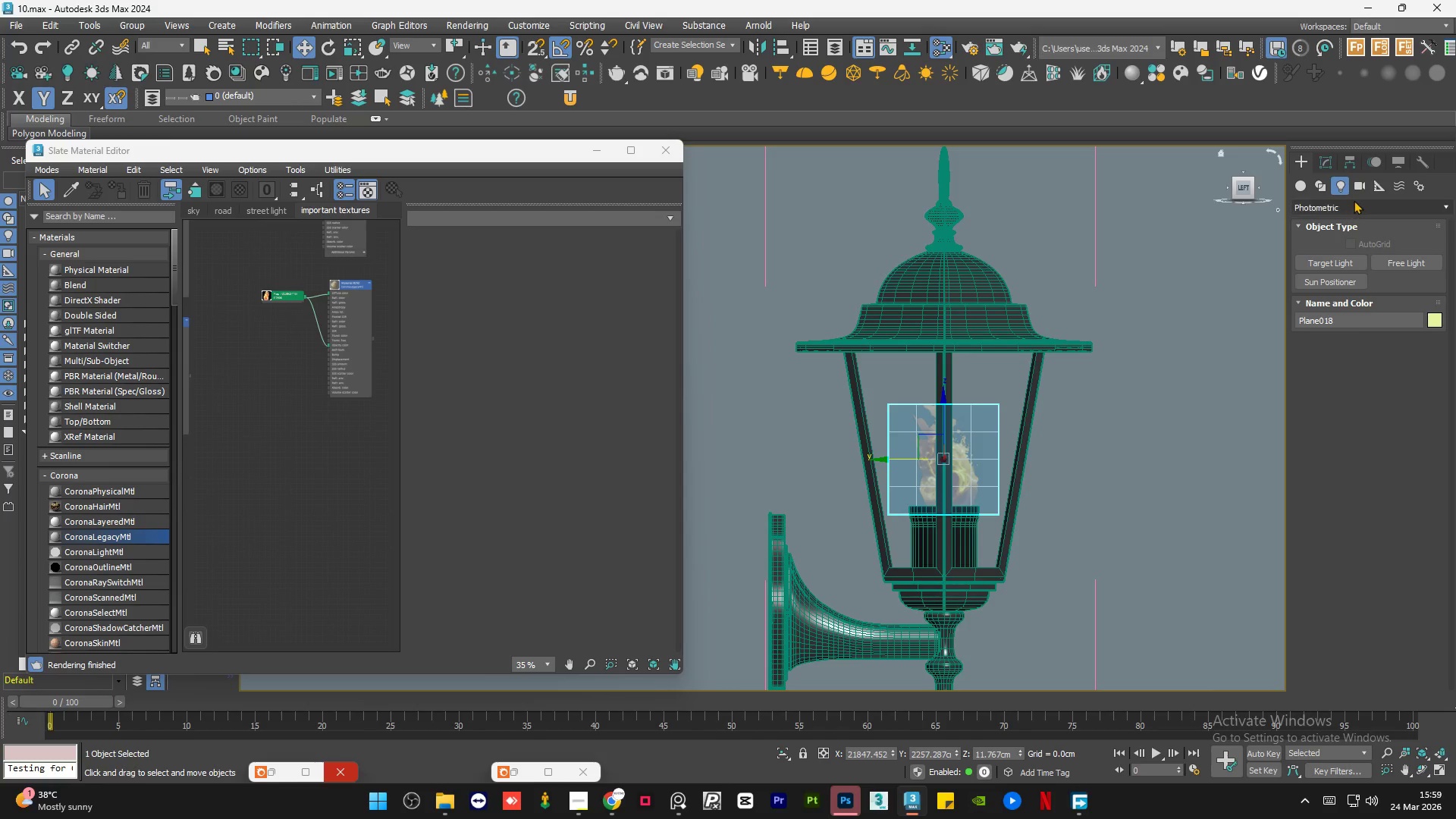 
left_click([1351, 206])
 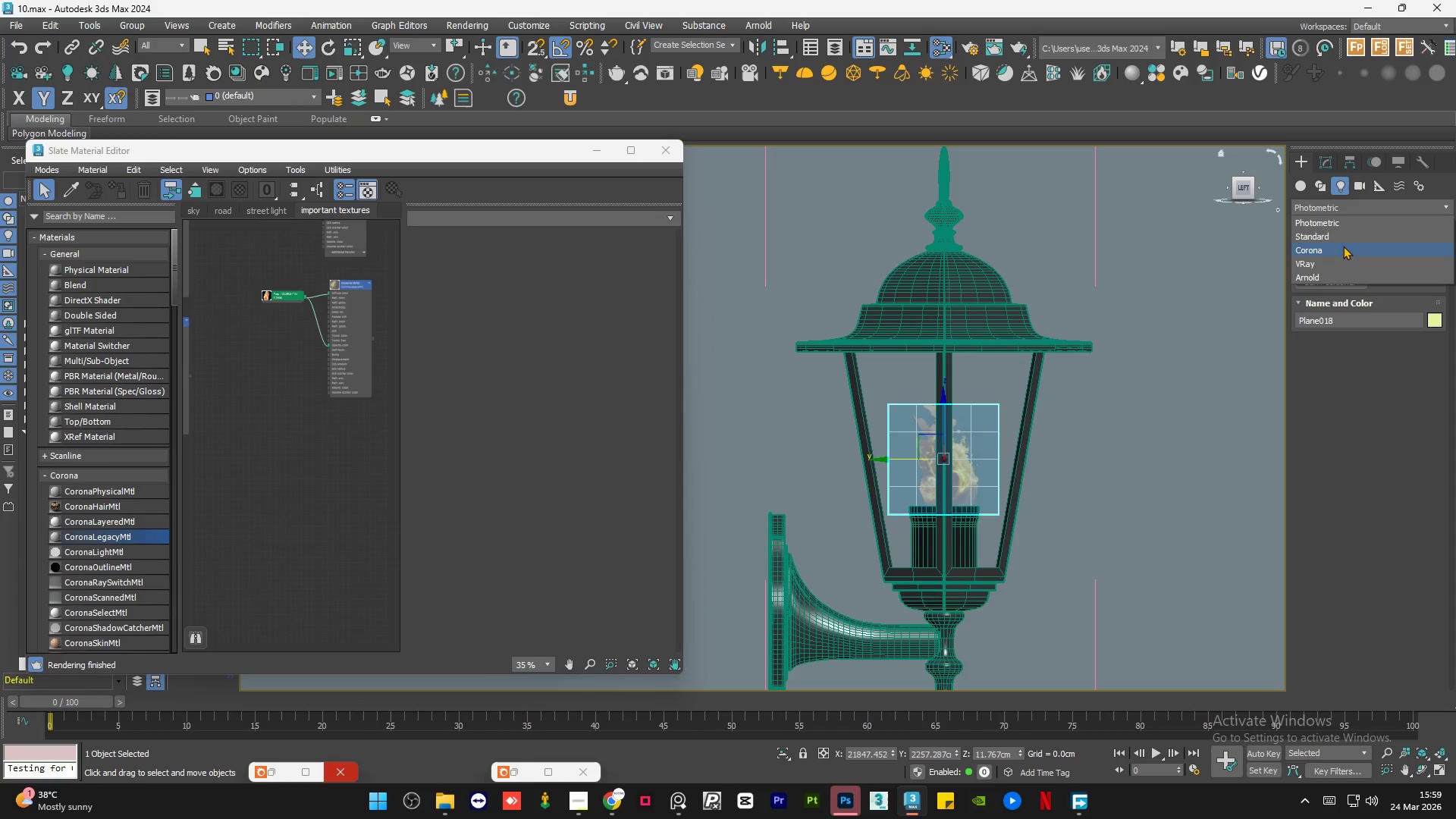 
left_click([1341, 249])
 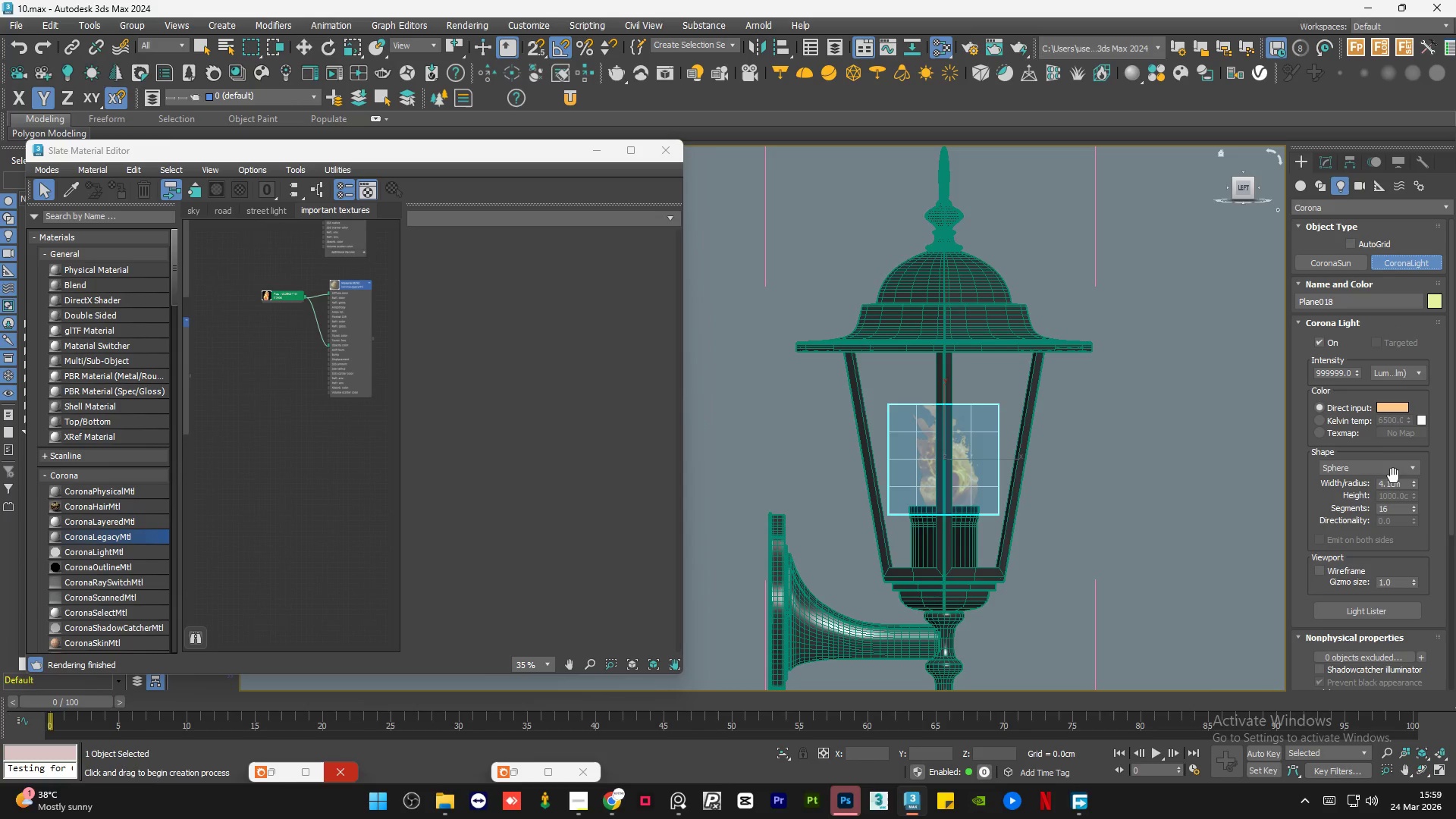 
scroll: coordinate [940, 467], scroll_direction: up, amount: 1.0
 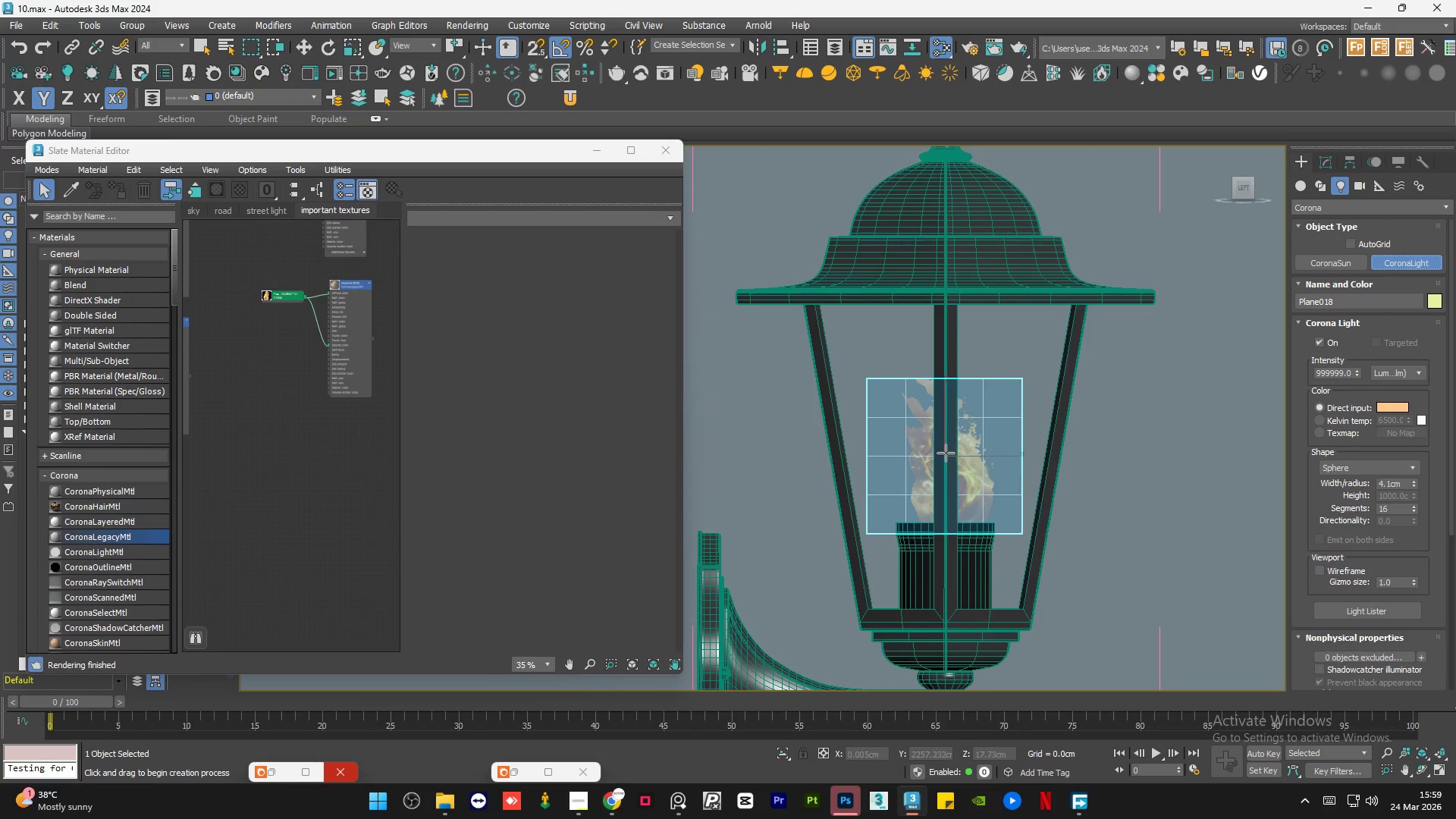 
left_click_drag(start_coordinate=[945, 452], to_coordinate=[954, 397])
 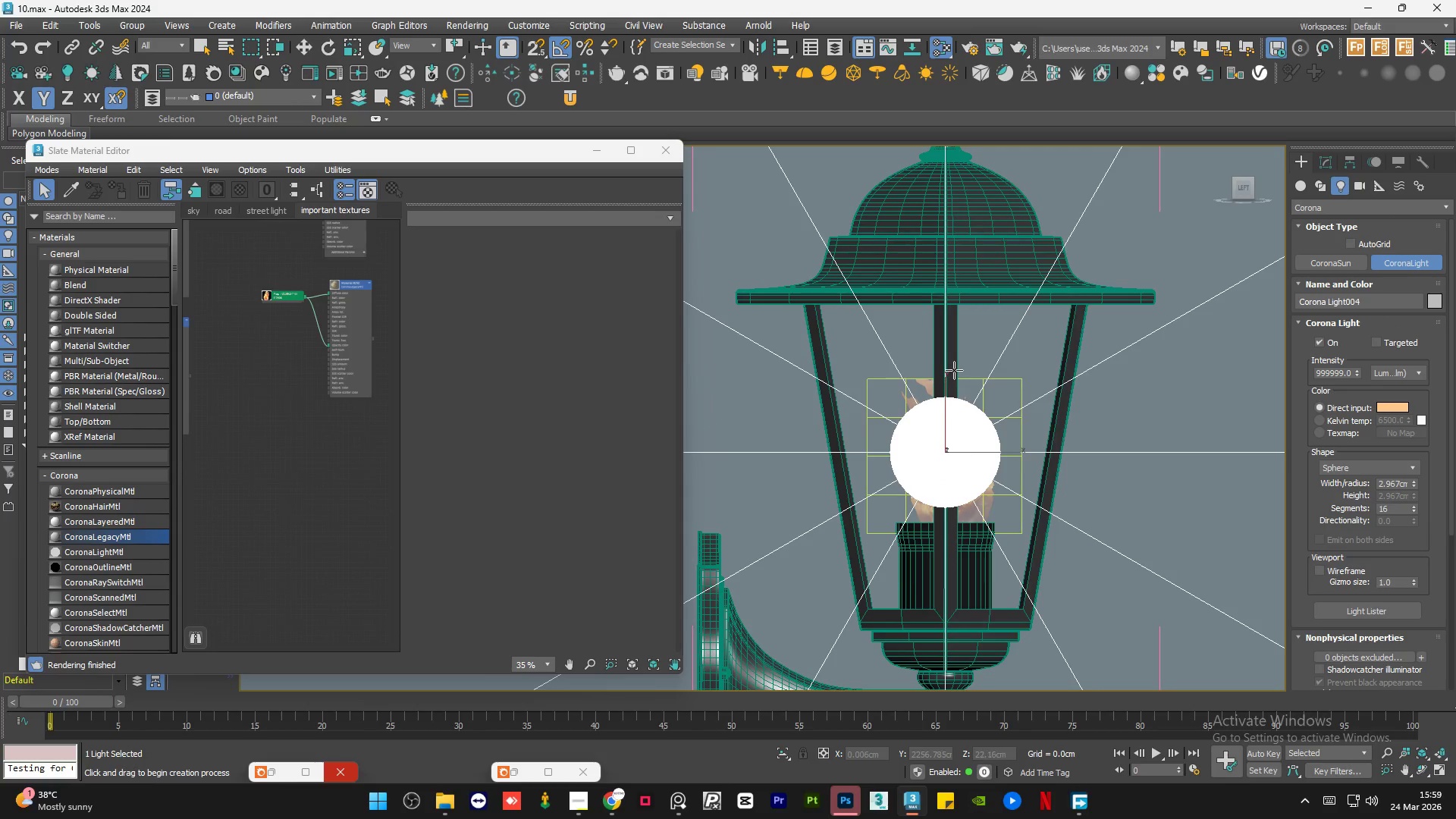 
left_click([954, 370])
 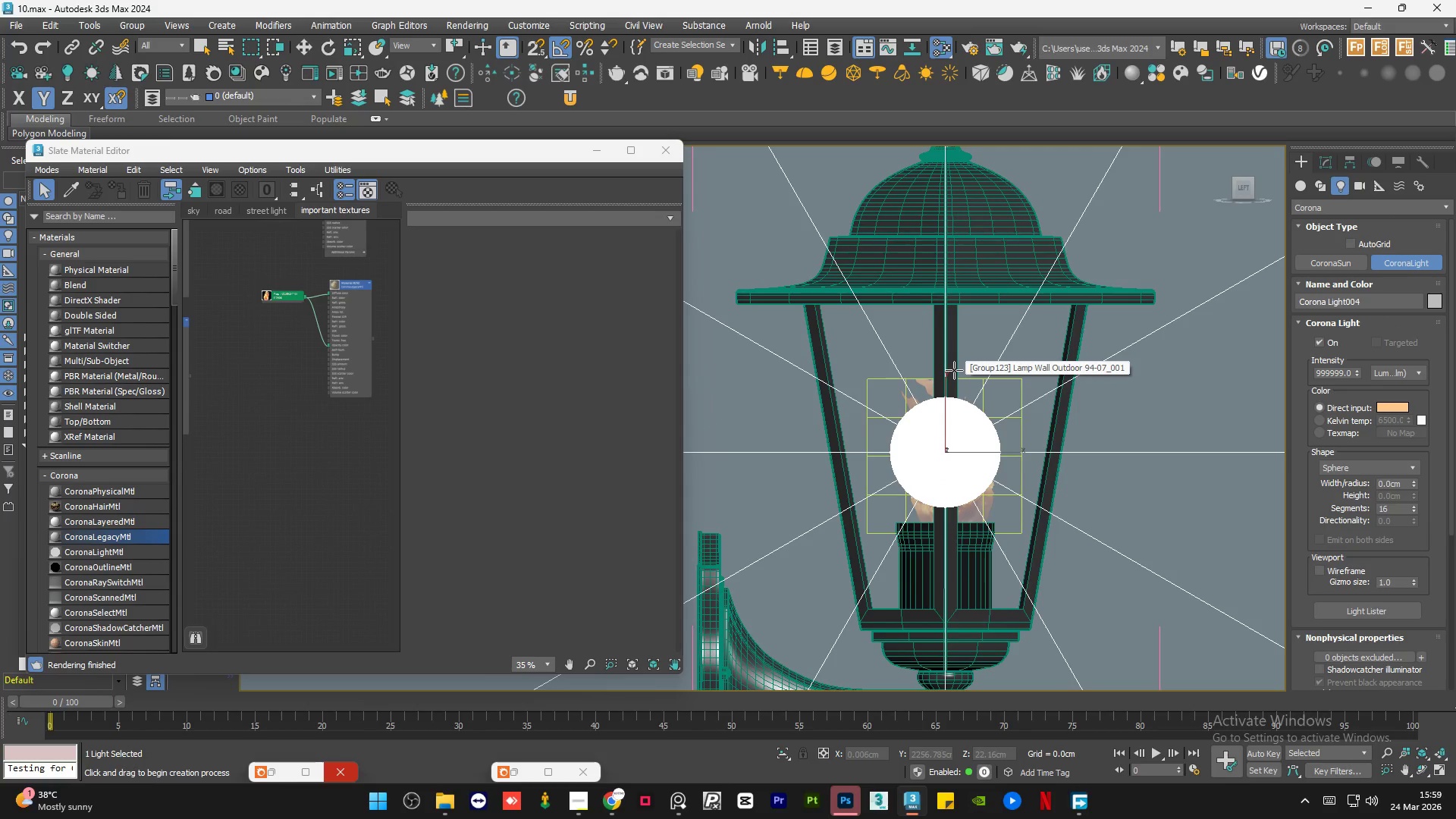 
key(W)
 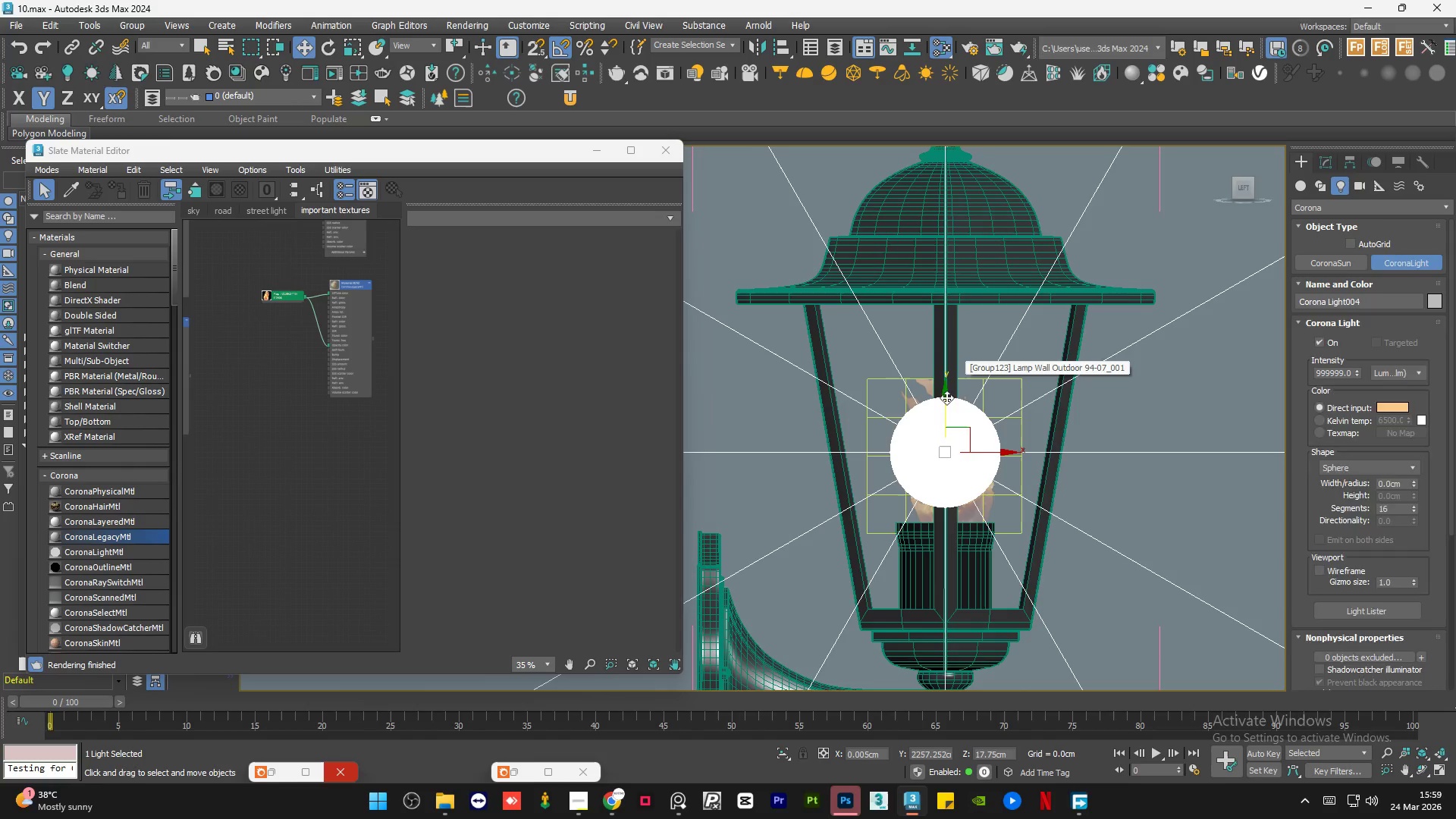 
hold_key(key=AltLeft, duration=1.19)
 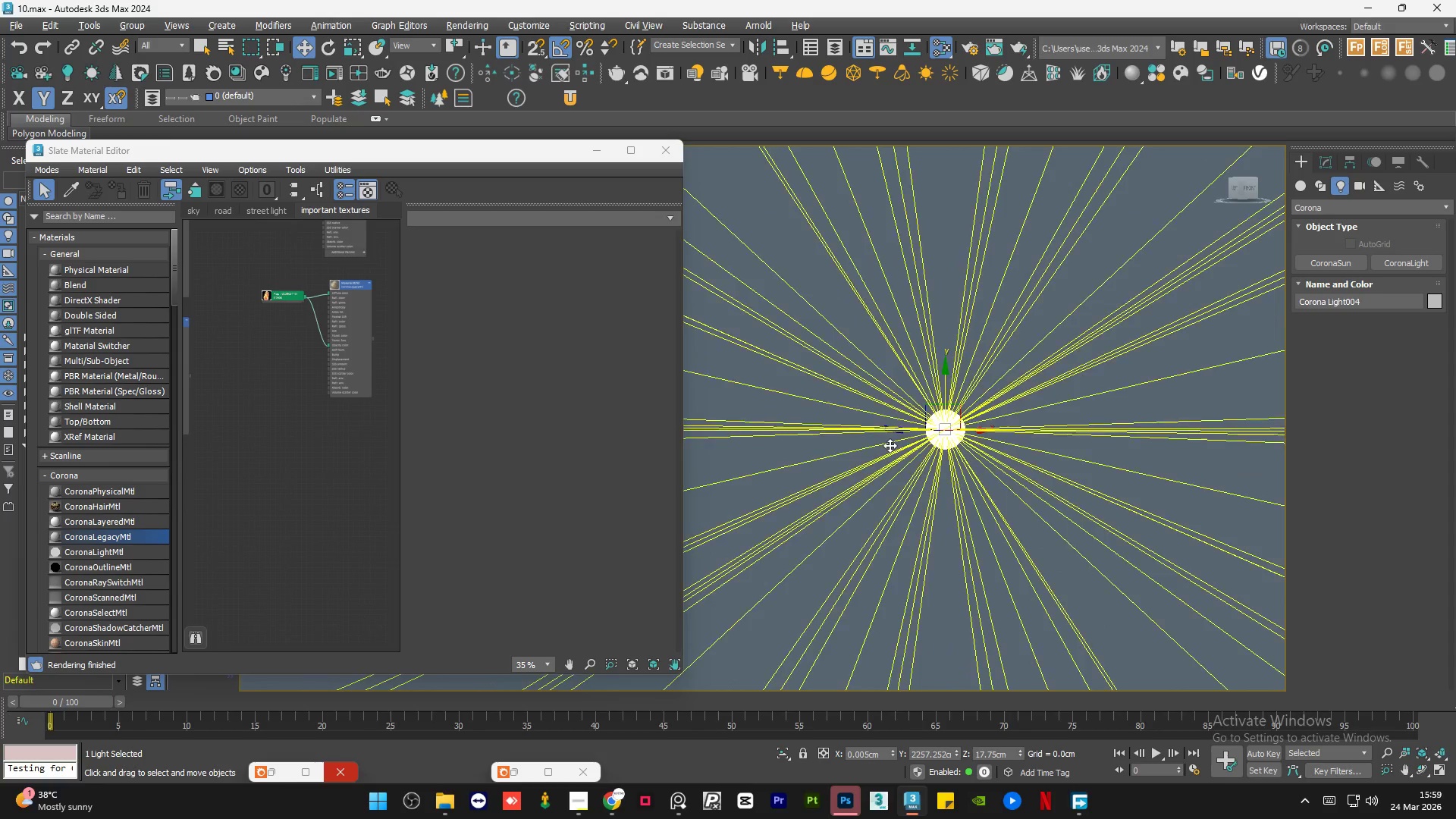 
scroll: coordinate [945, 420], scroll_direction: down, amount: 3.0
 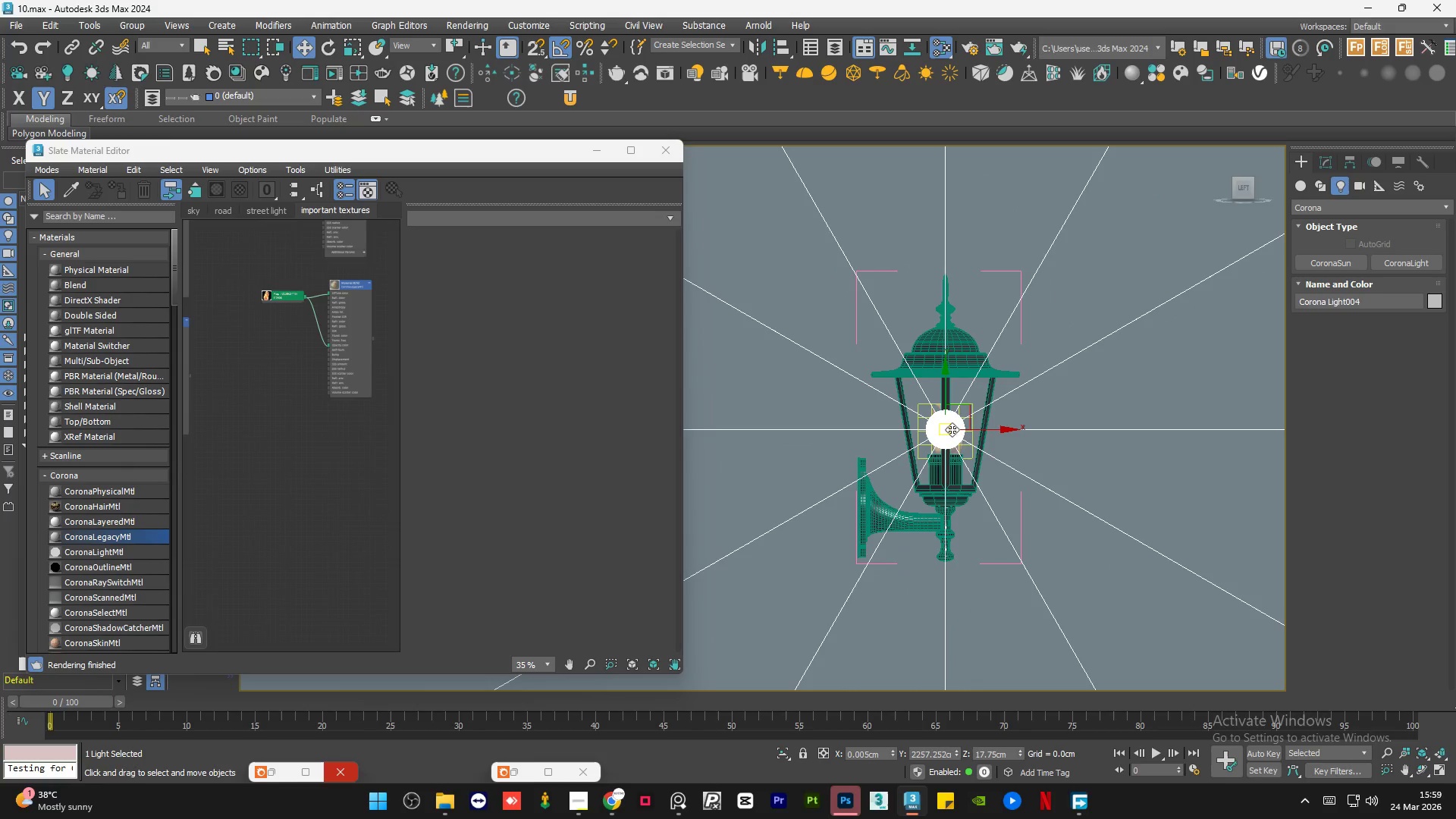 
key(Z)
 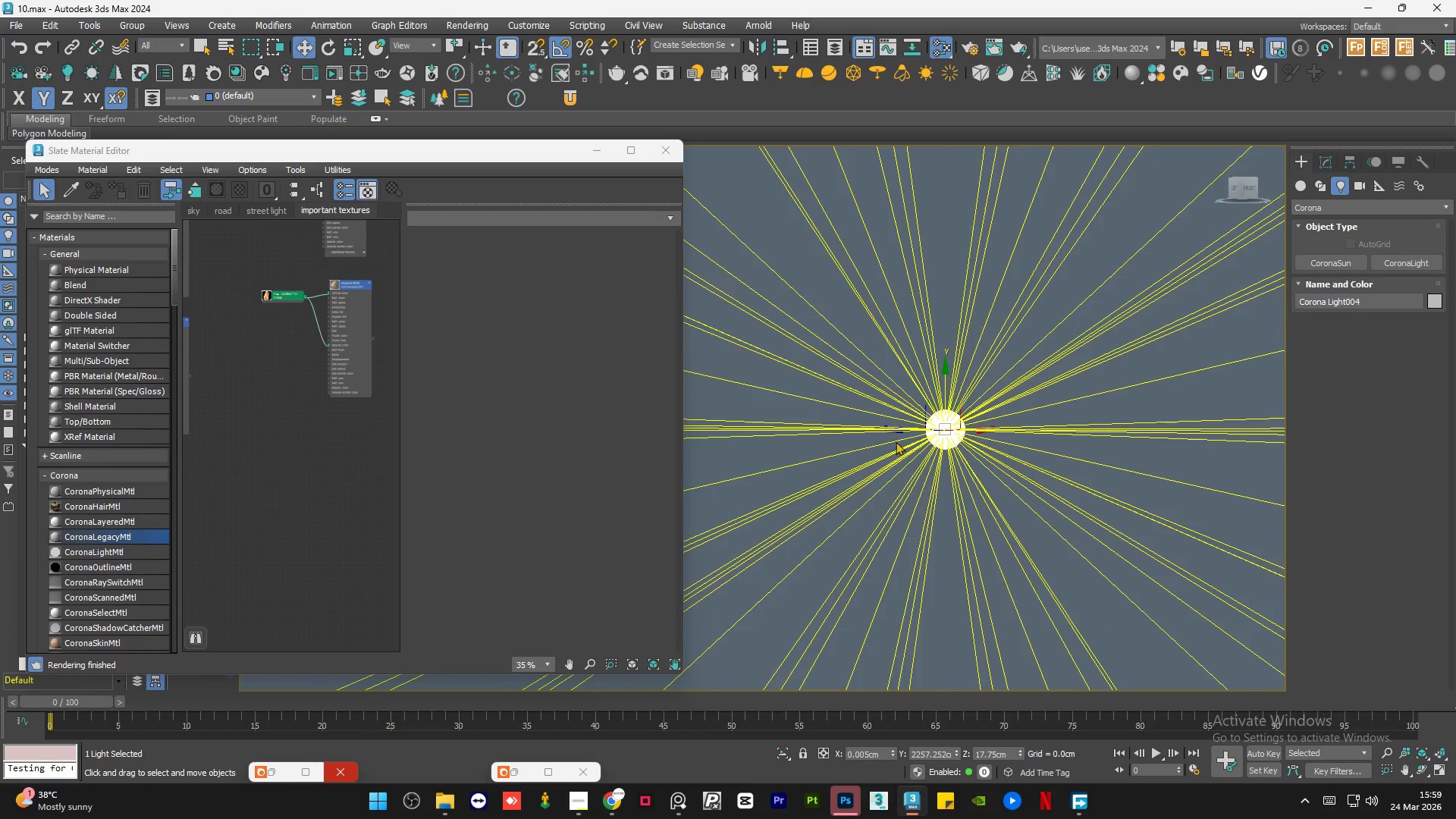 
scroll: coordinate [1018, 451], scroll_direction: down, amount: 4.0
 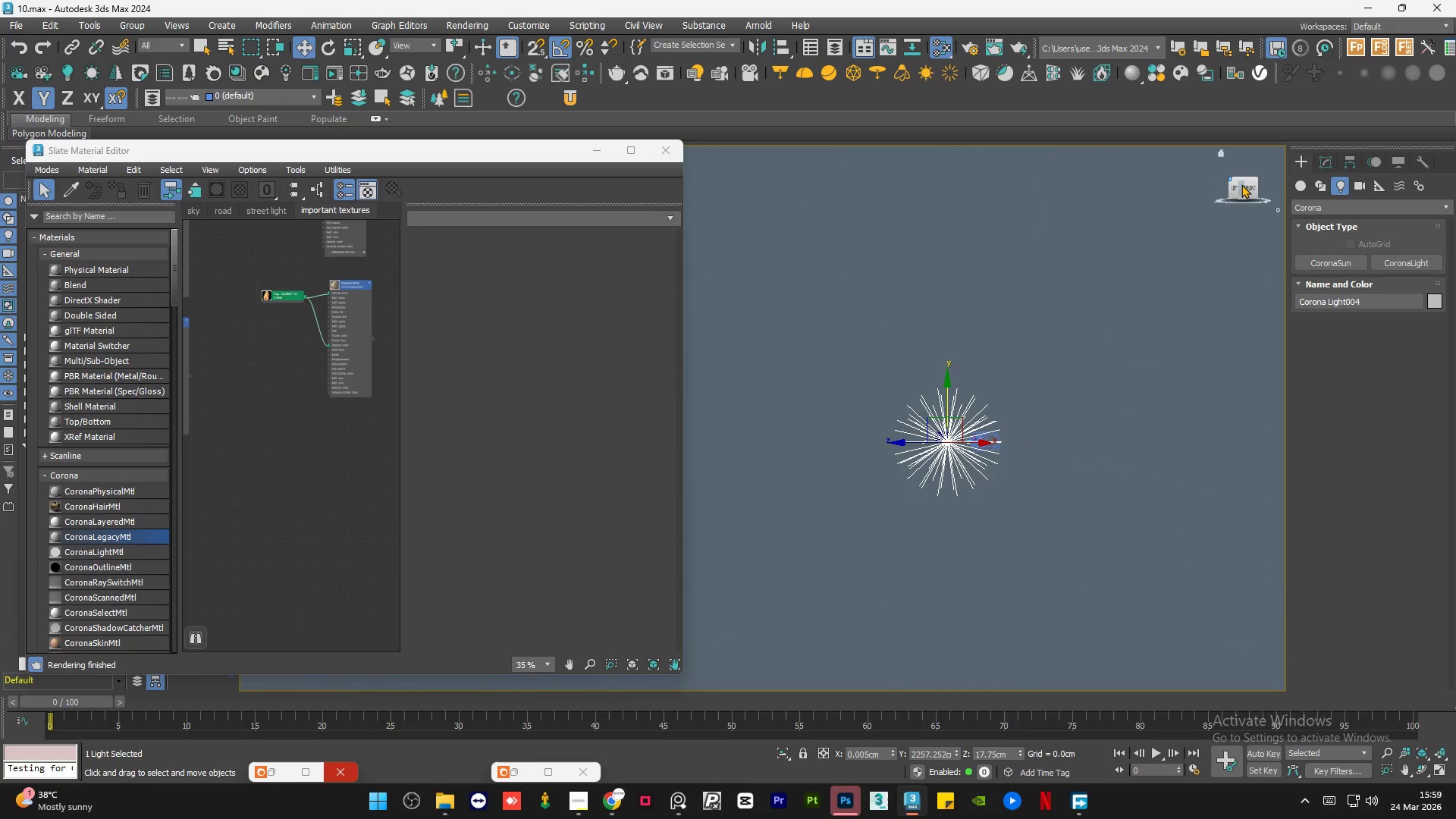 
left_click([1247, 189])
 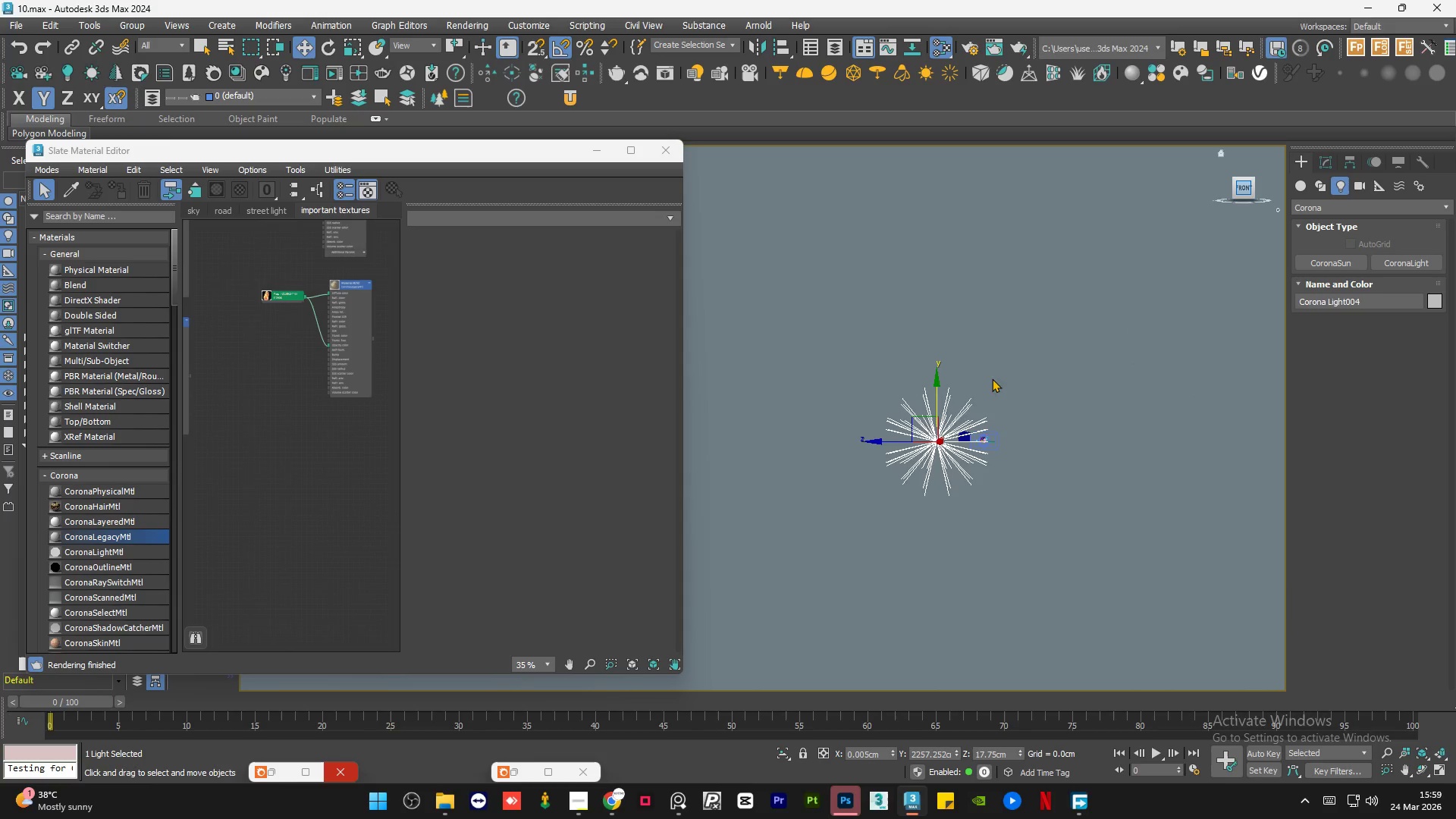 
scroll: coordinate [861, 436], scroll_direction: up, amount: 19.0
 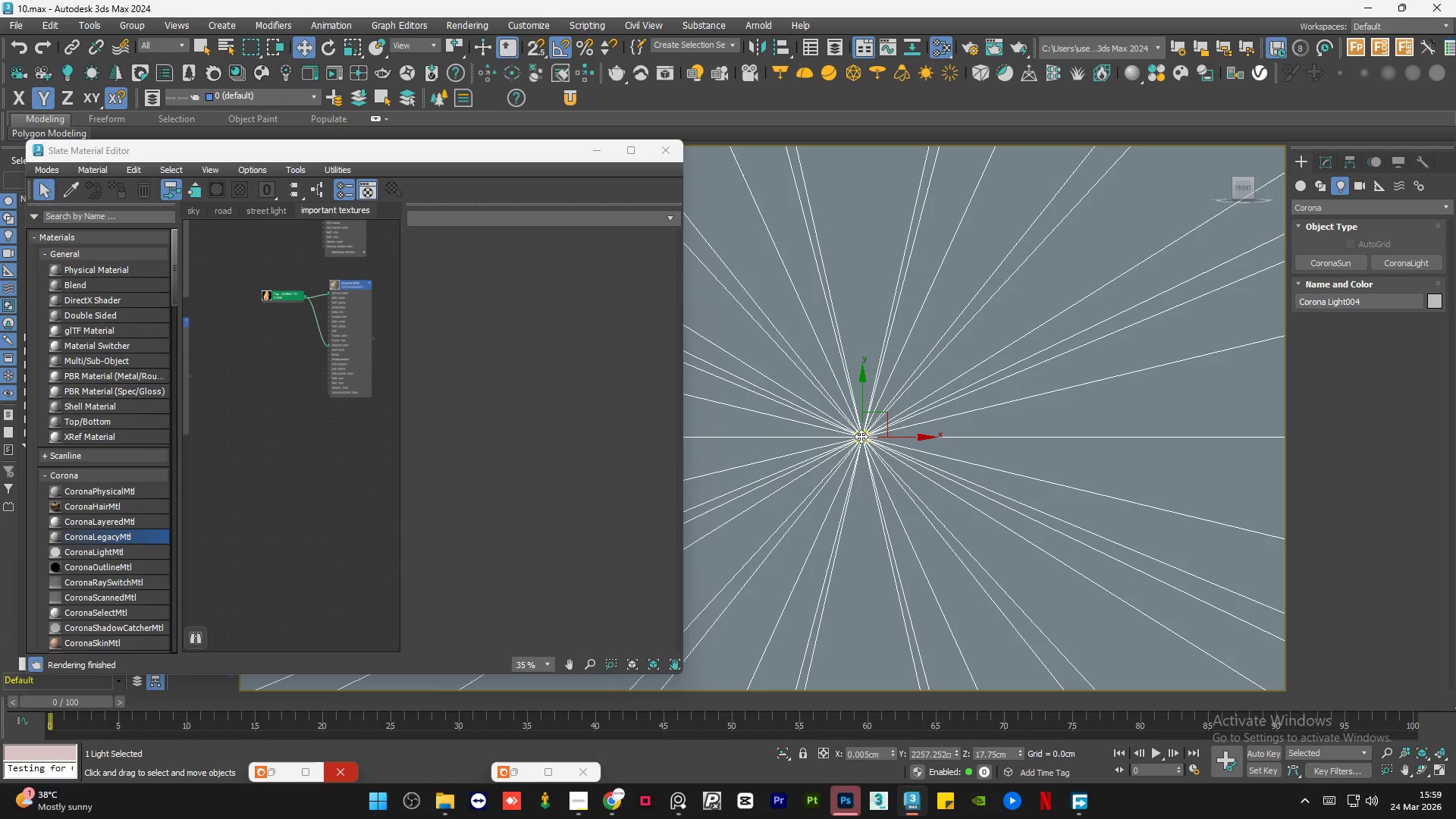 
scroll: coordinate [861, 436], scroll_direction: down, amount: 2.0
 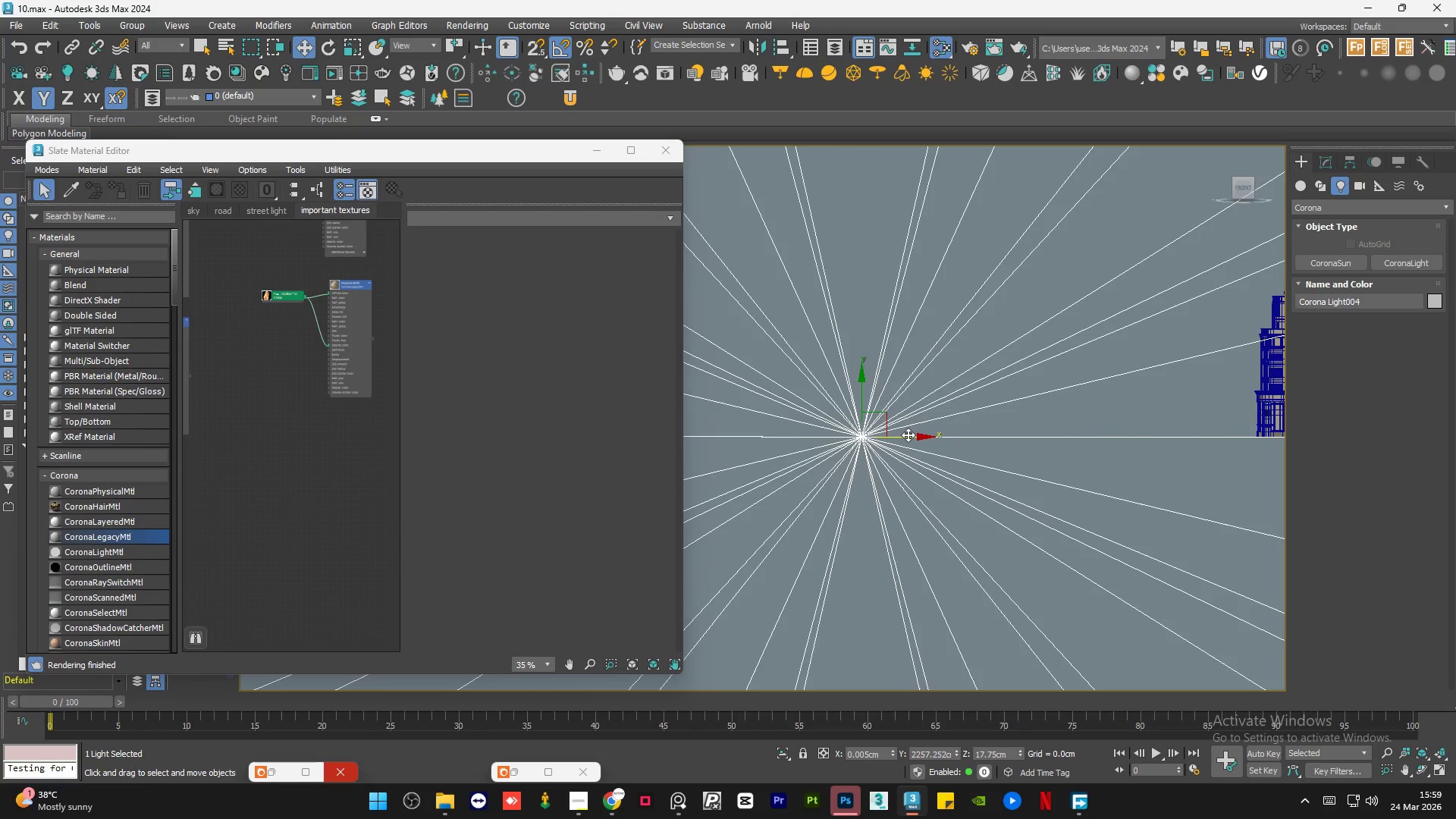 
left_click_drag(start_coordinate=[908, 435], to_coordinate=[1045, 431])
 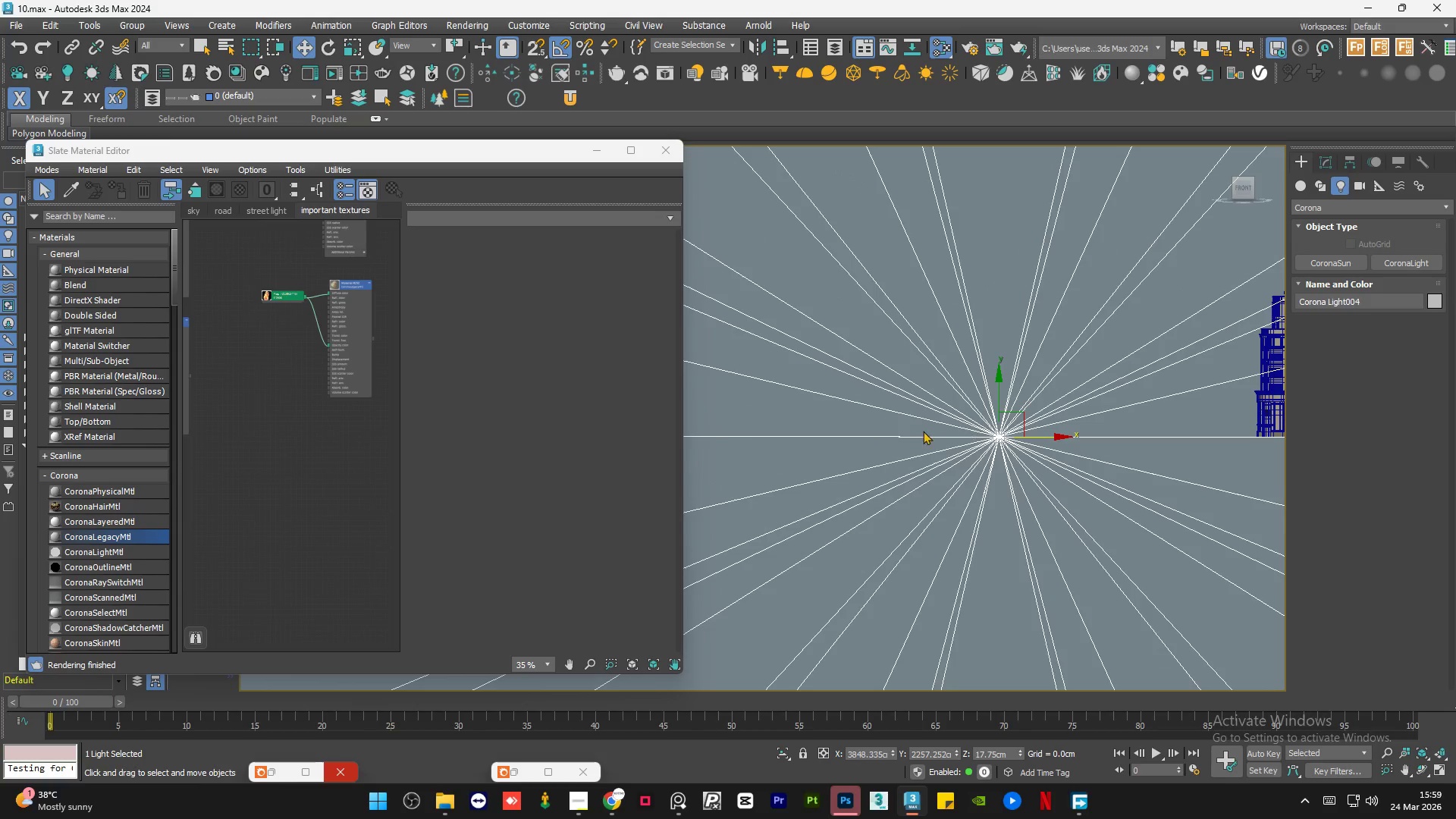 
scroll: coordinate [908, 431], scroll_direction: up, amount: 1.0
 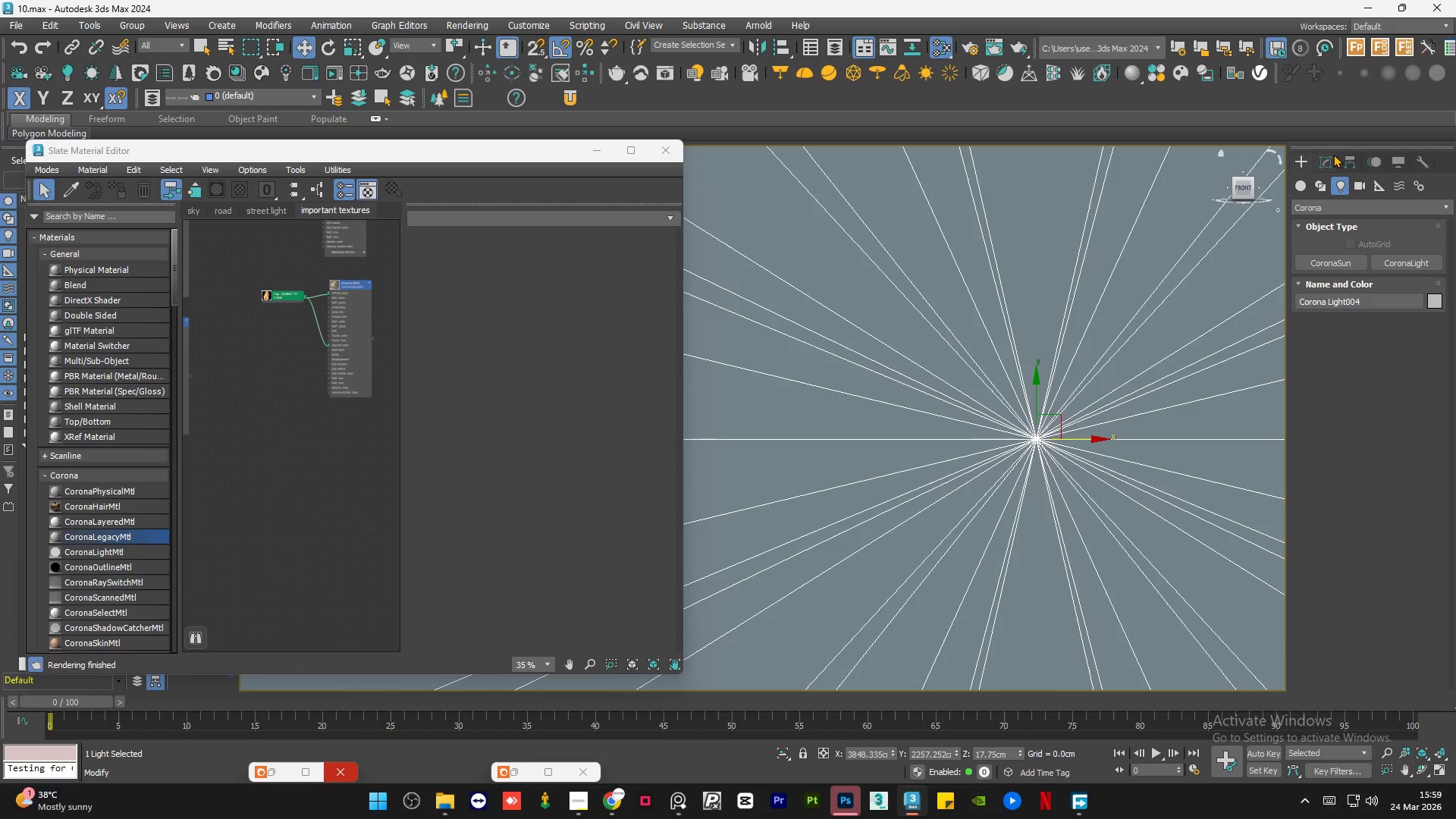 
left_click([1329, 155])
 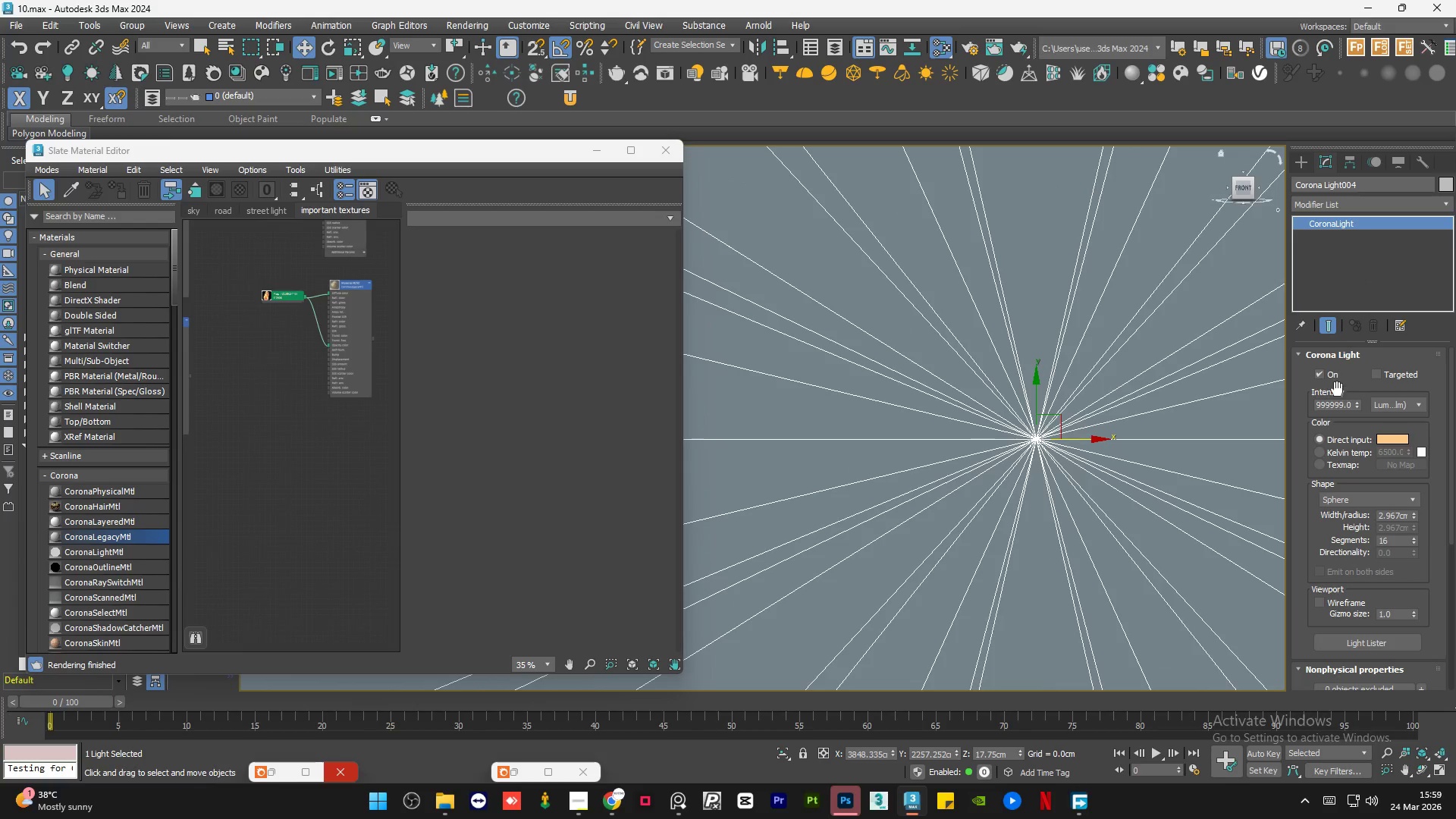 
left_click([1328, 375])
 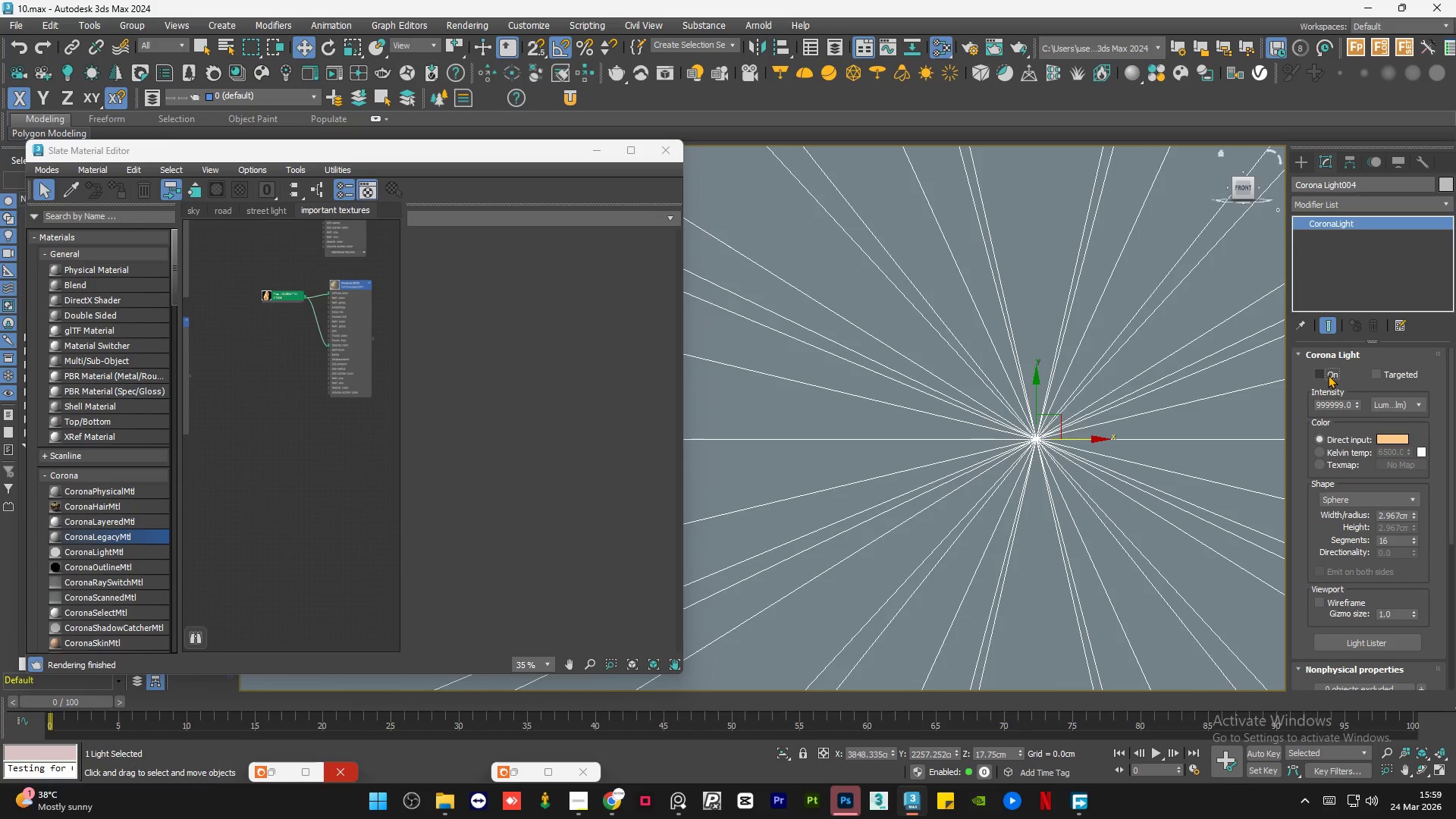 
left_click([1328, 375])
 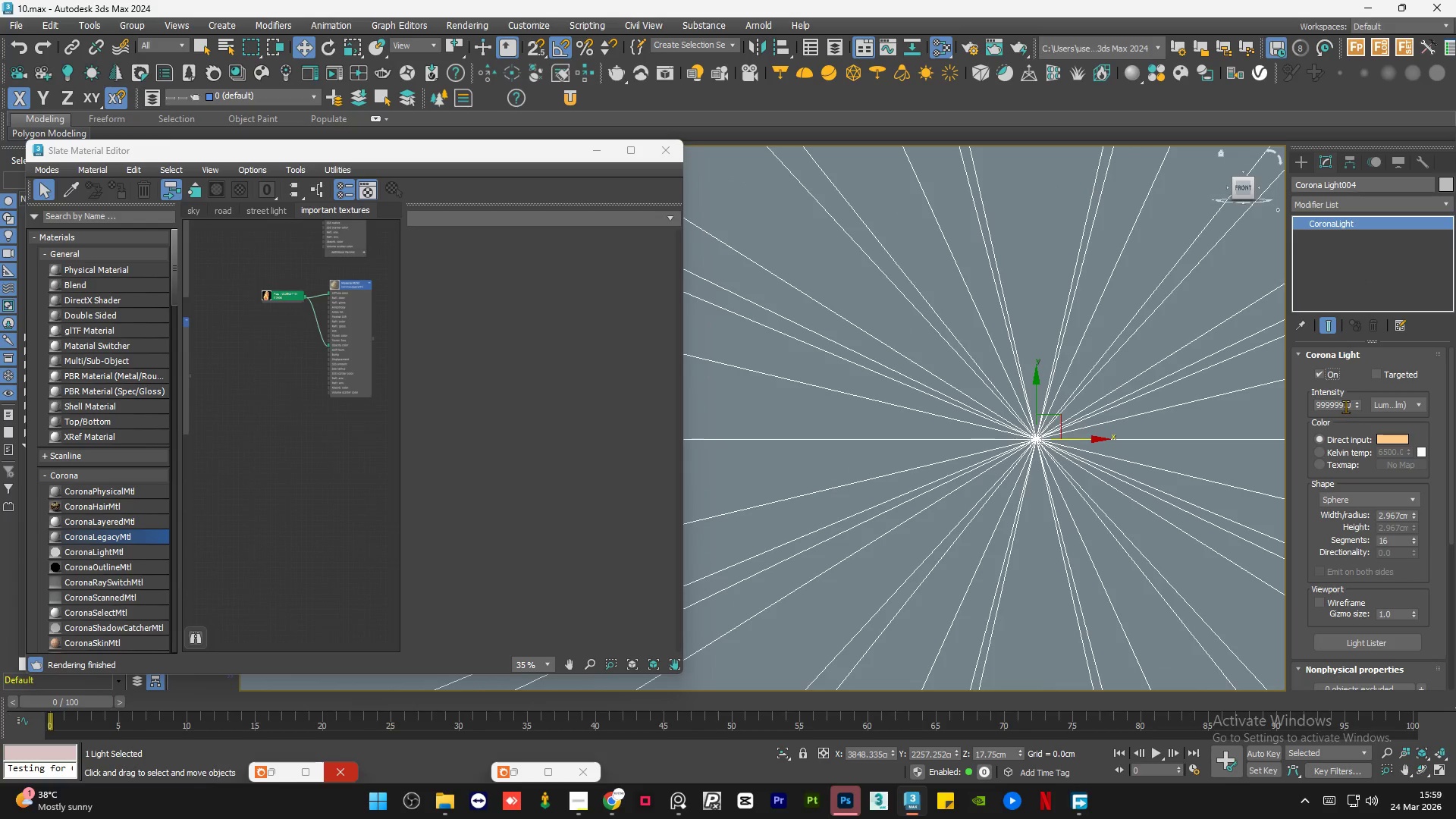 
double_click([1345, 406])
 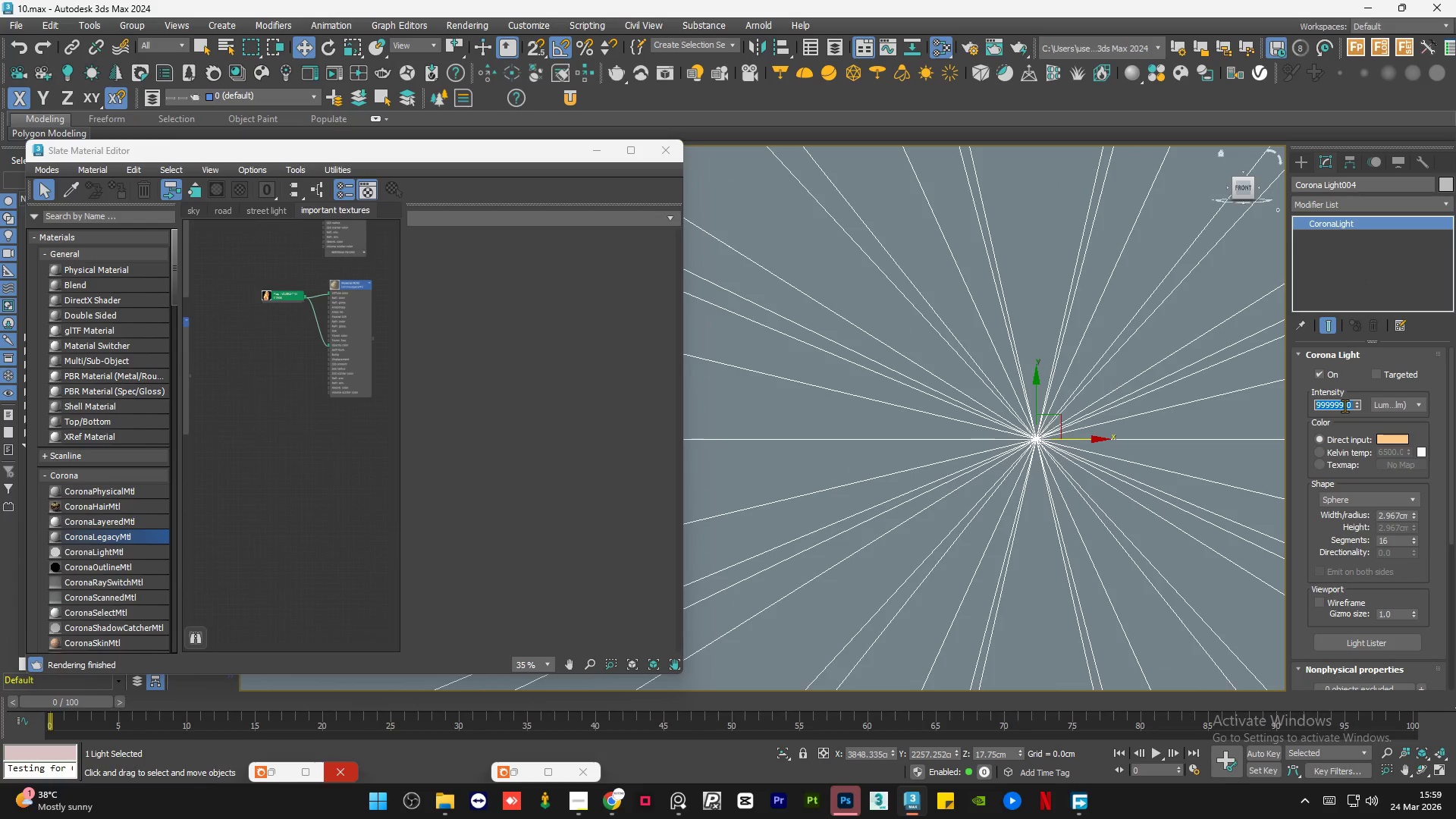 
key(Numpad1)
 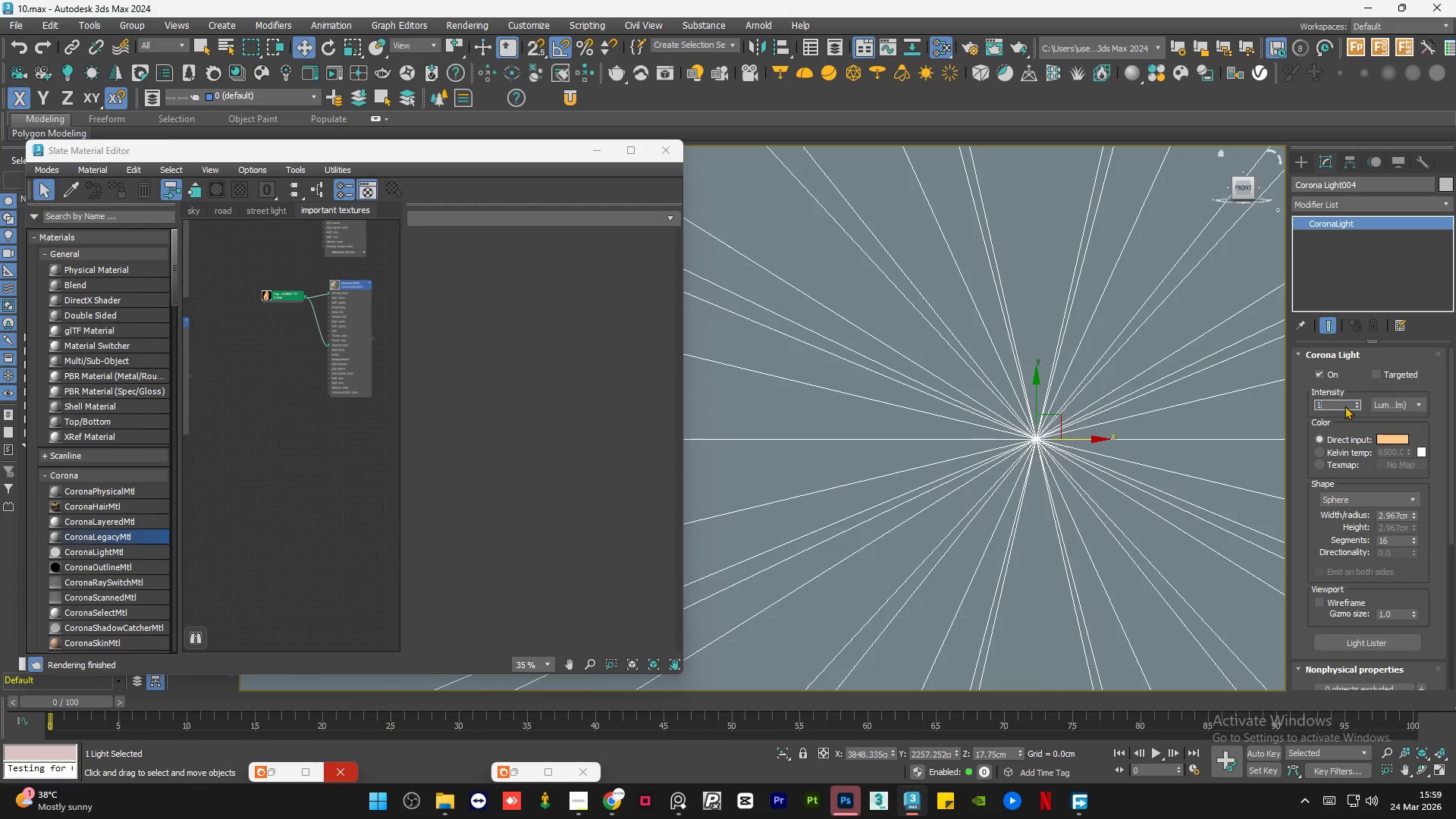 
key(Numpad0)
 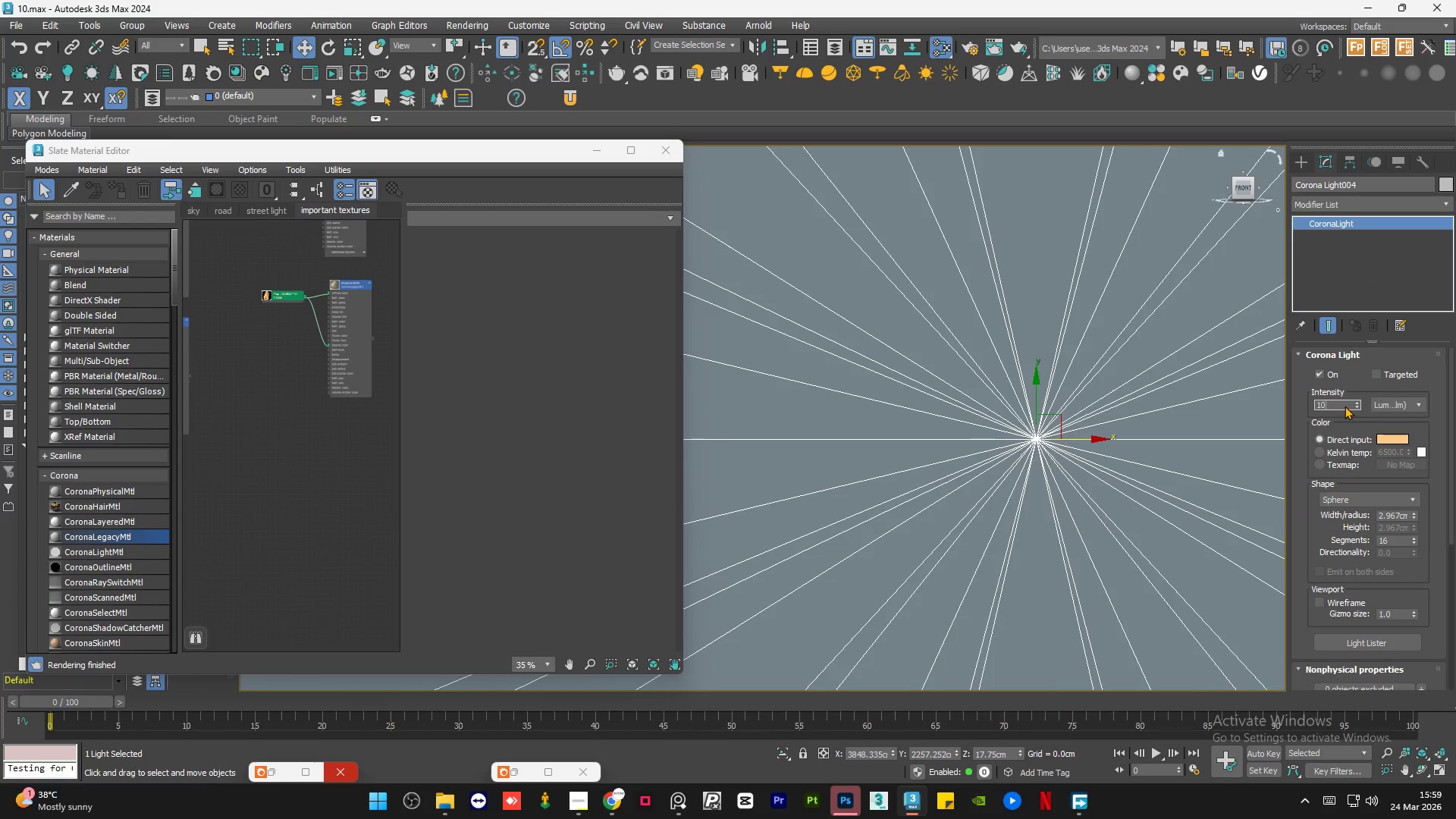 
key(NumpadEnter)
 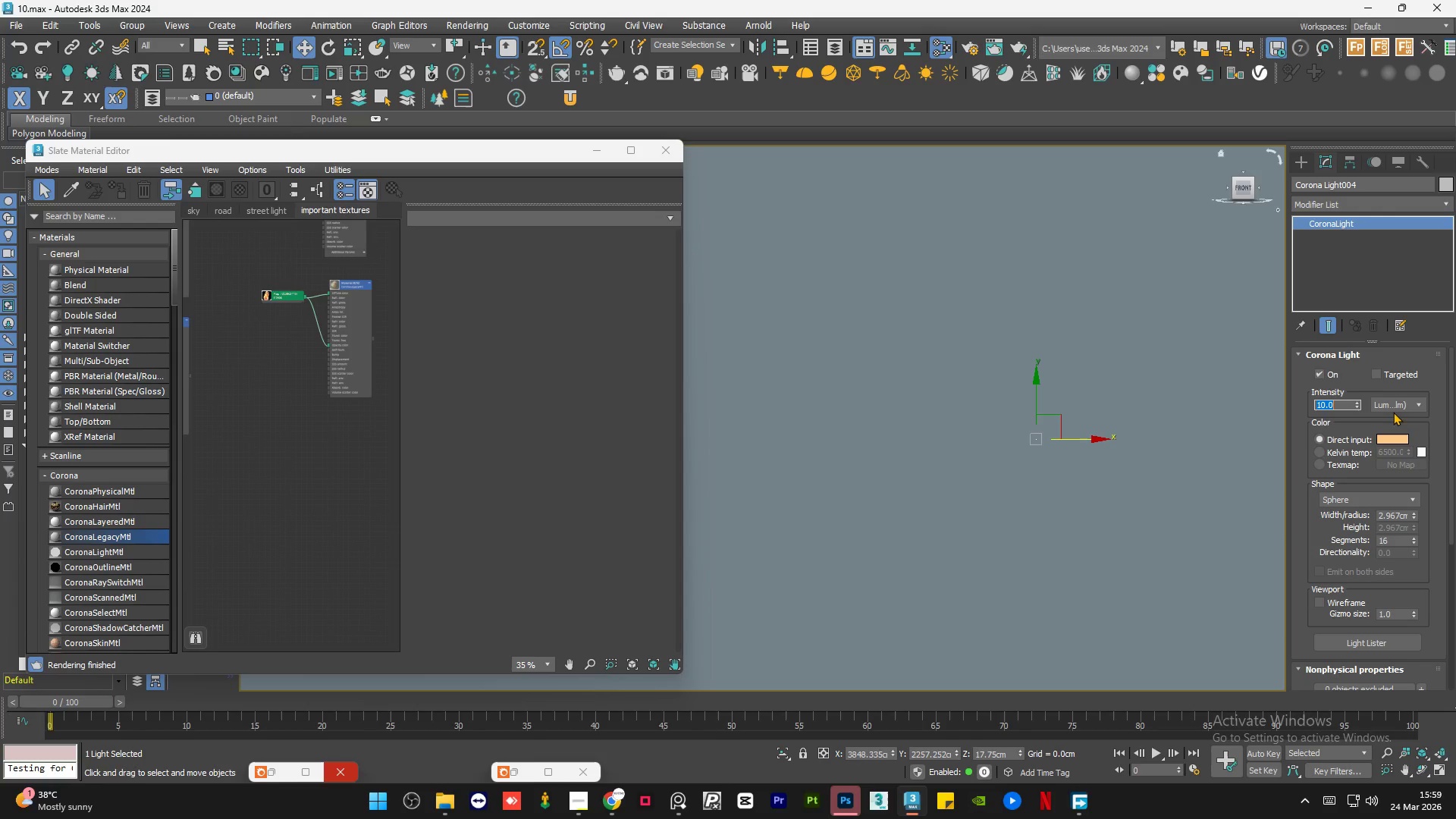 
left_click([1415, 403])
 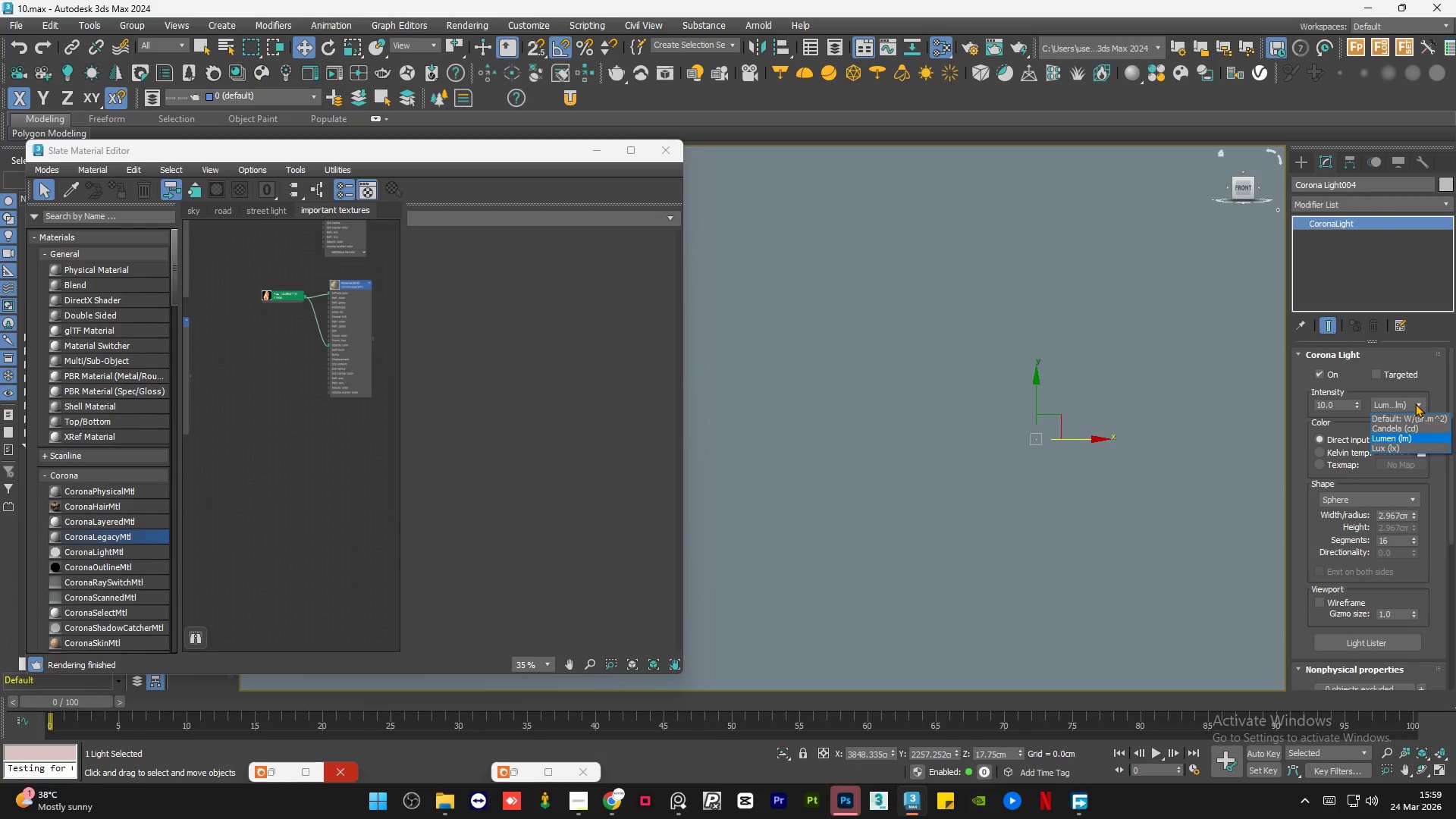 
double_click([1415, 403])
 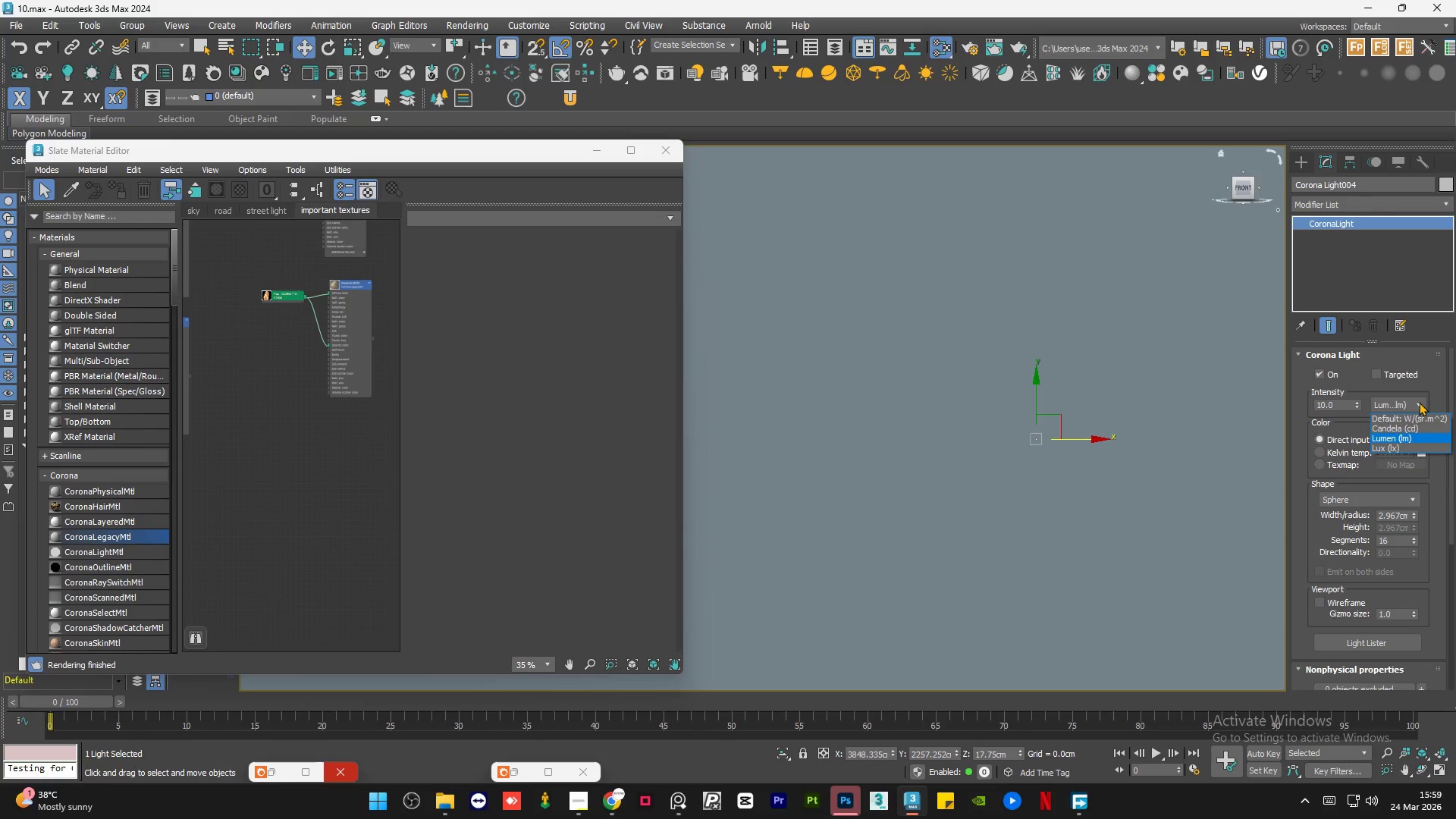 
left_click([1419, 402])
 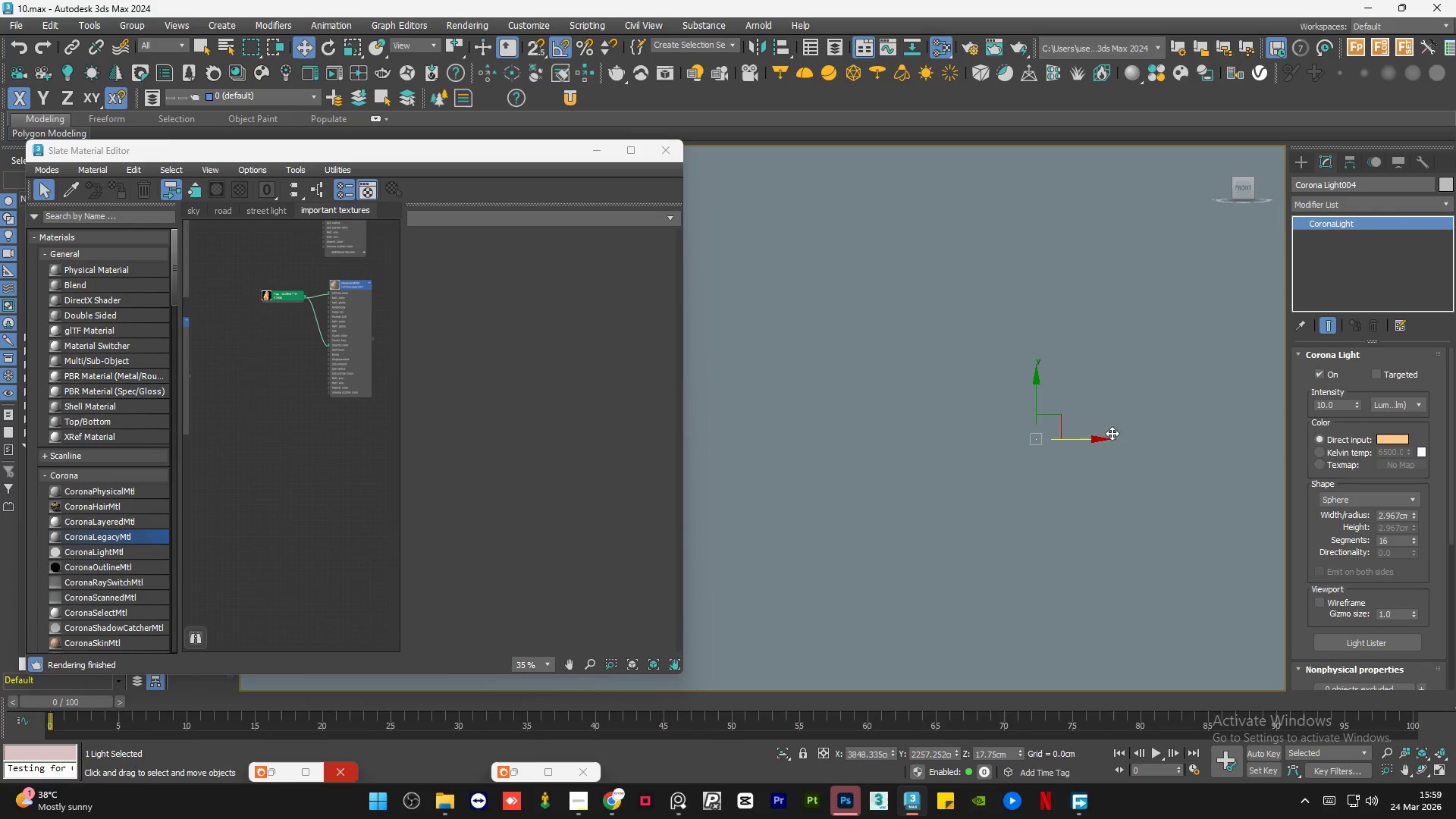 
scroll: coordinate [761, 484], scroll_direction: down, amount: 4.0
 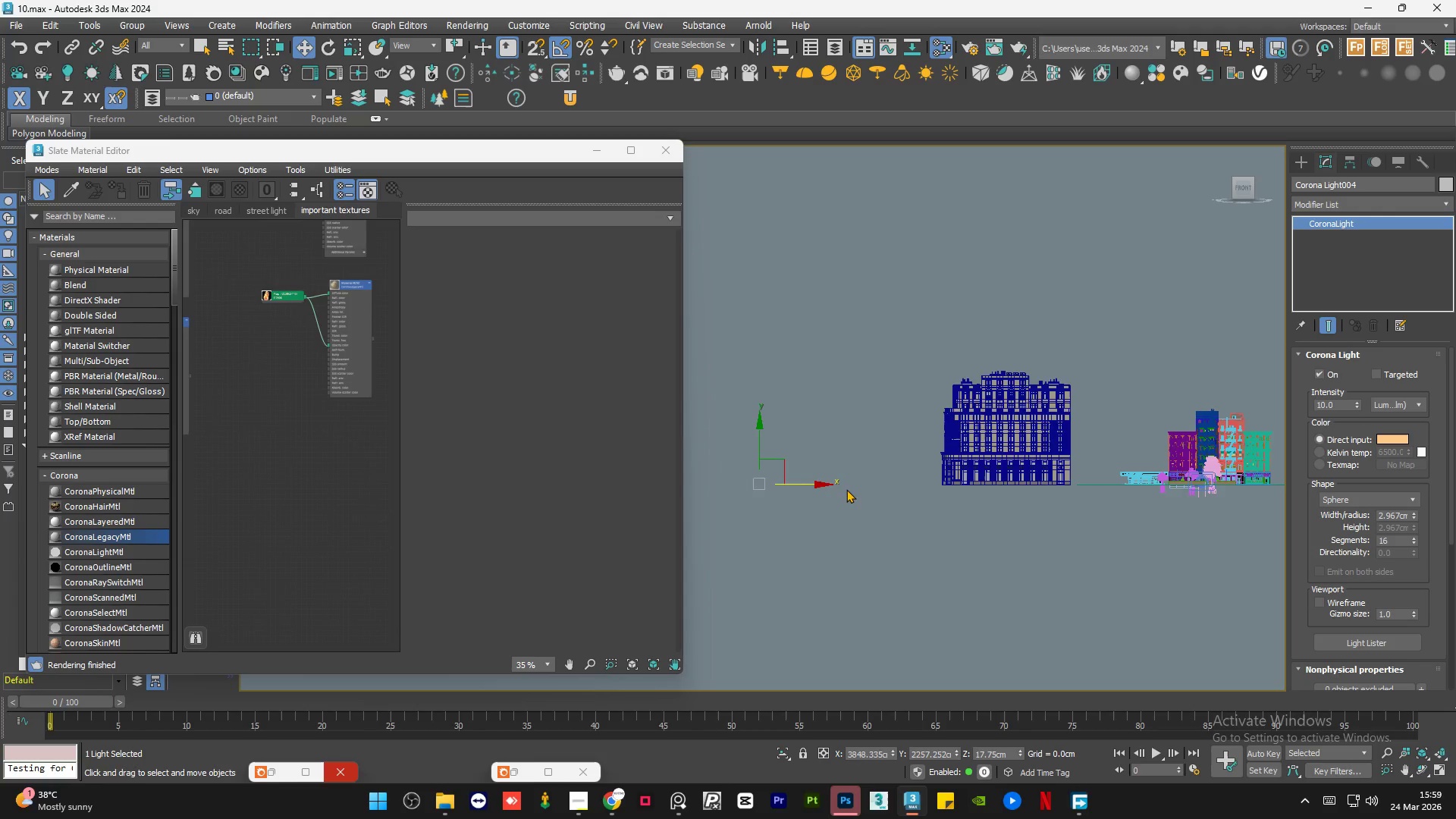 
scroll: coordinate [1033, 472], scroll_direction: up, amount: 14.0
 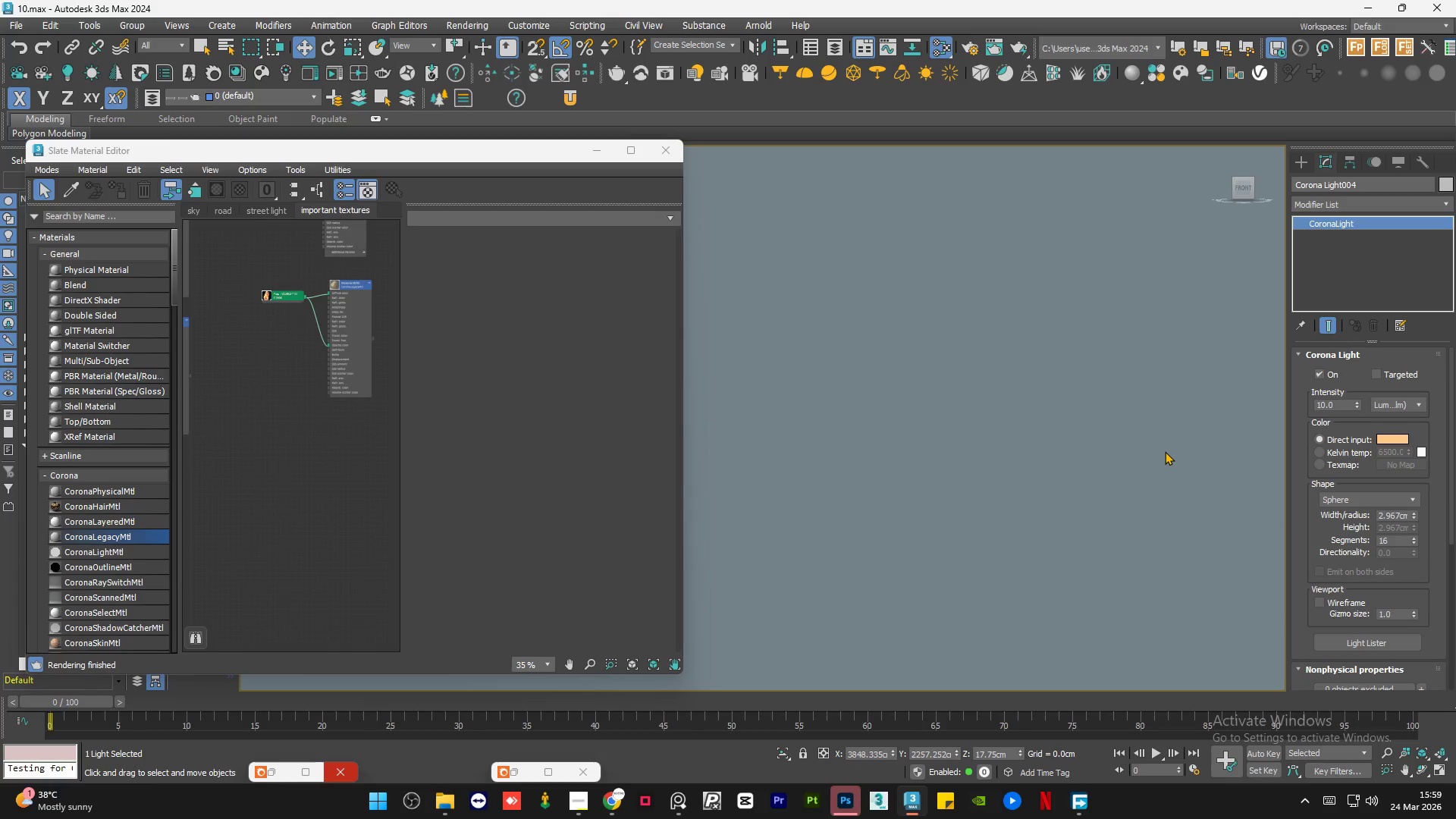 
scroll: coordinate [1165, 451], scroll_direction: down, amount: 11.0
 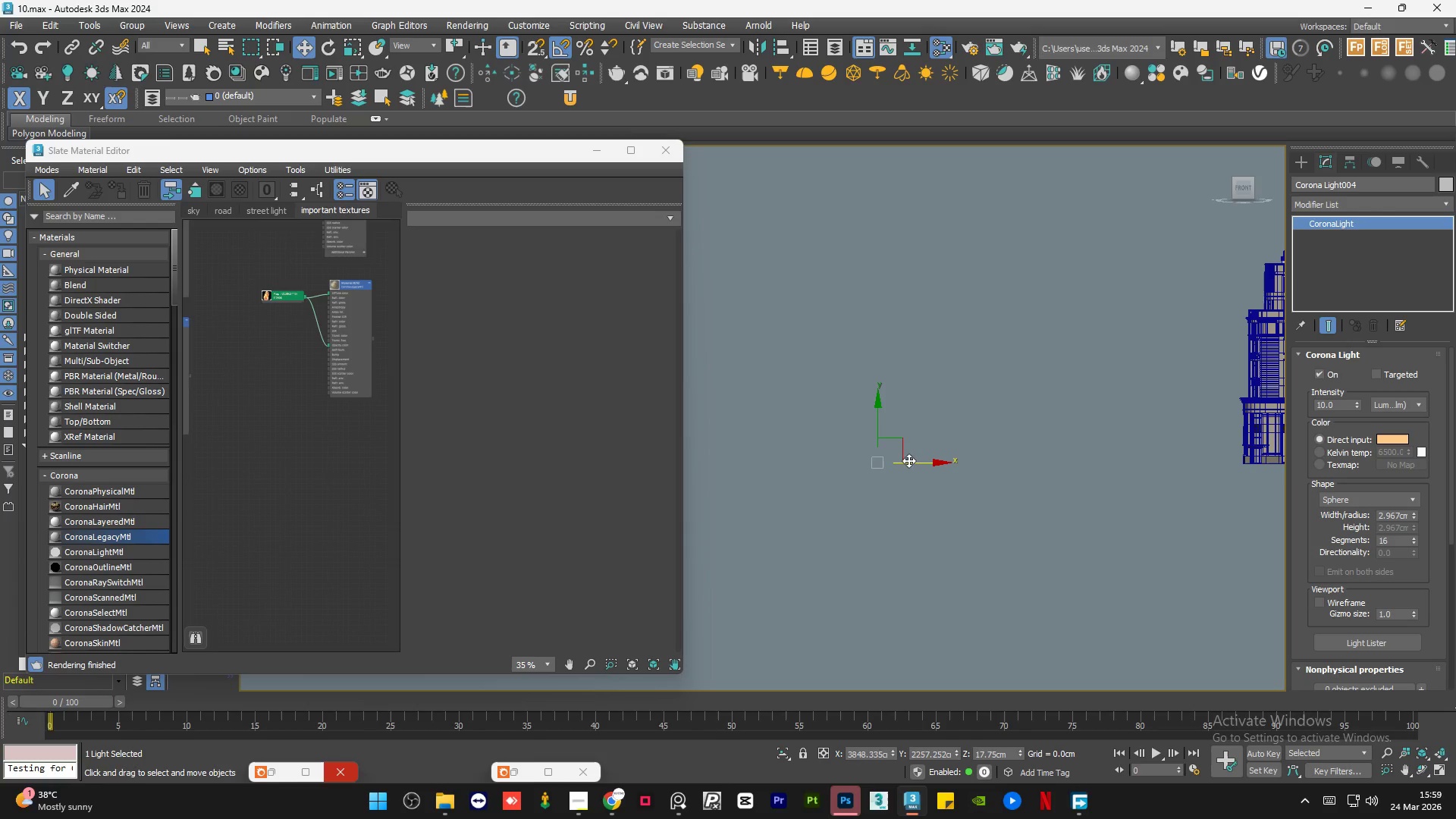 
left_click_drag(start_coordinate=[909, 460], to_coordinate=[1210, 457])
 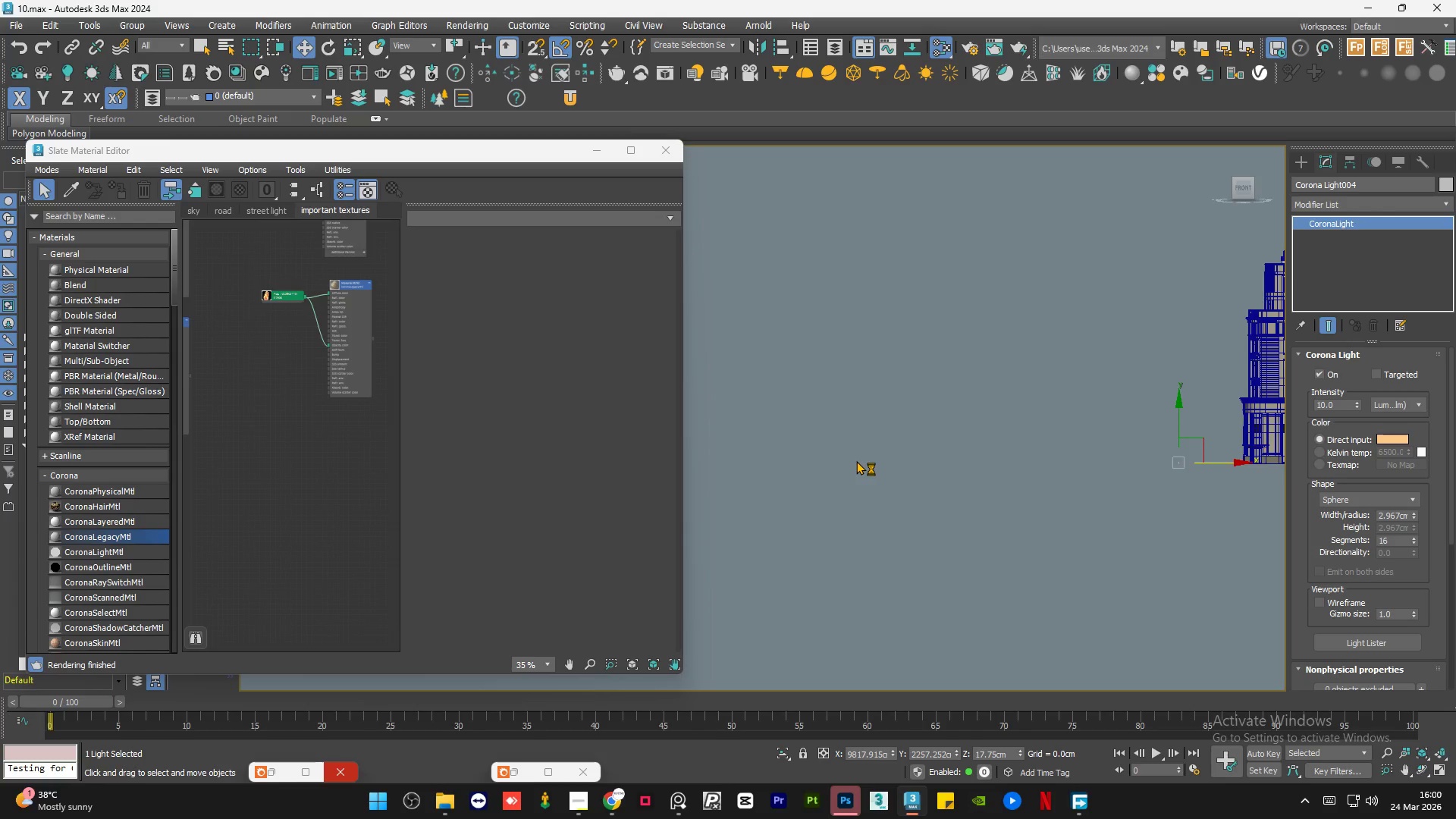 
scroll: coordinate [883, 461], scroll_direction: up, amount: 11.0
 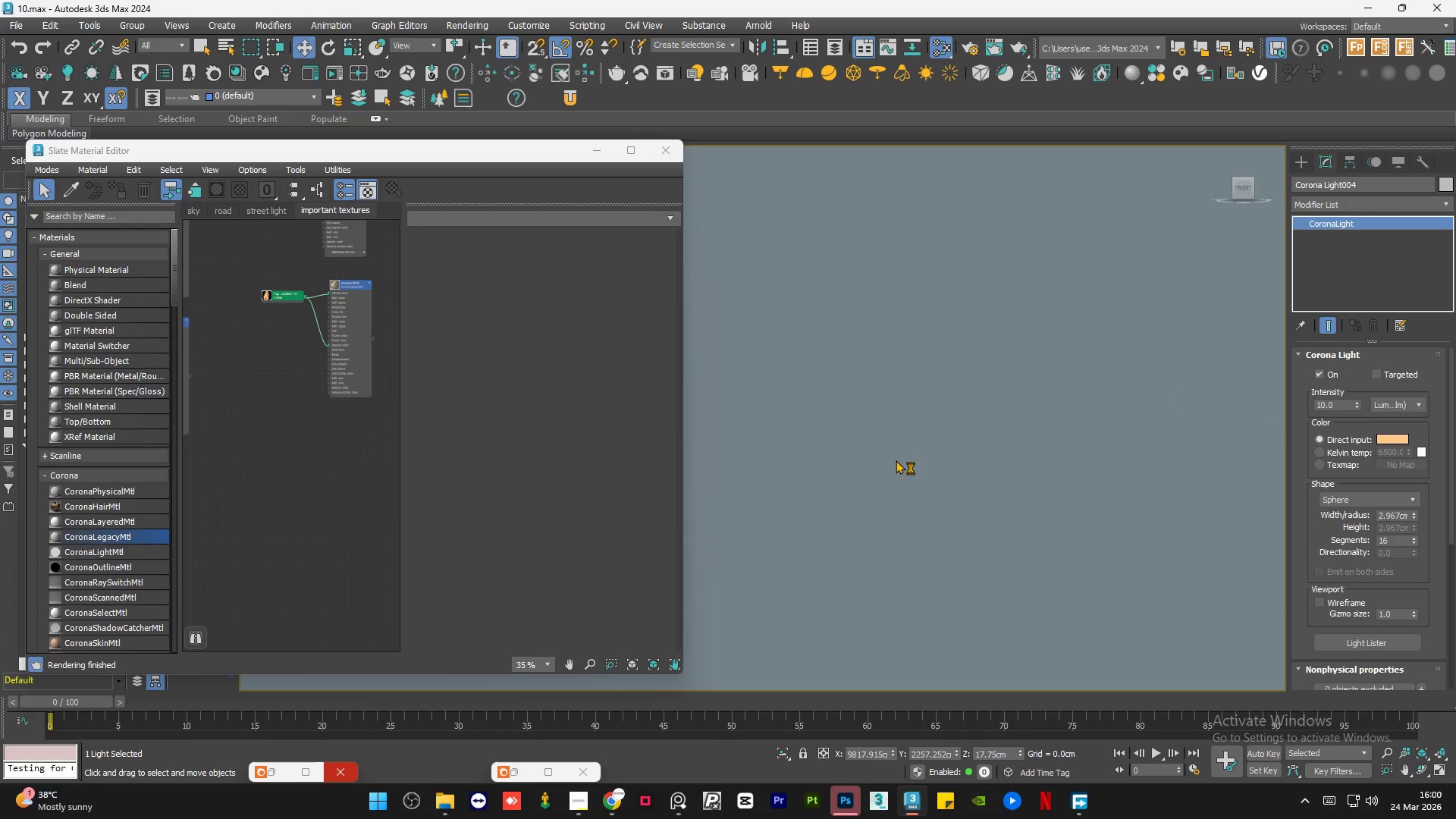 
scroll: coordinate [1047, 453], scroll_direction: down, amount: 10.0
 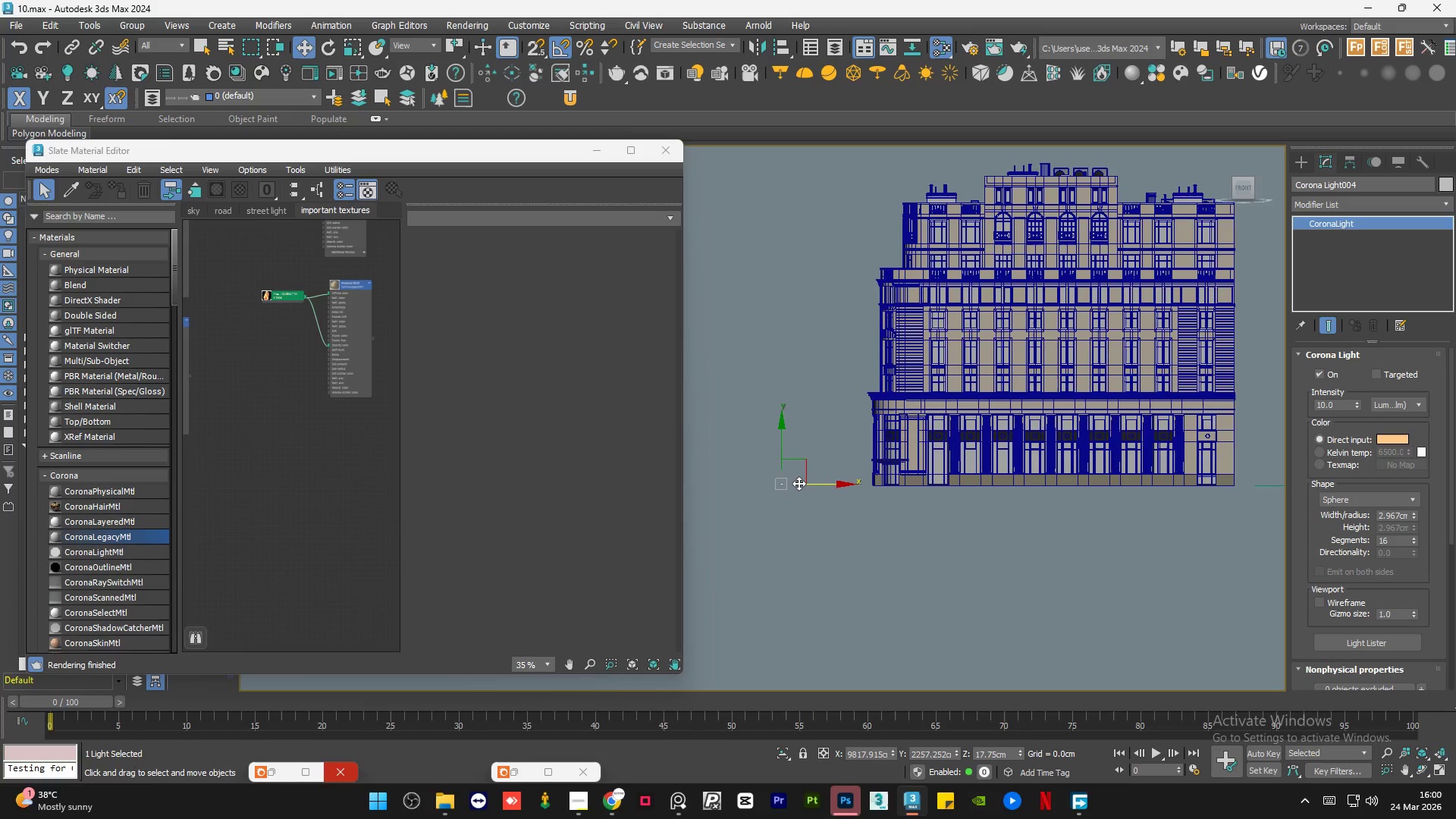 
left_click_drag(start_coordinate=[801, 482], to_coordinate=[1257, 509])
 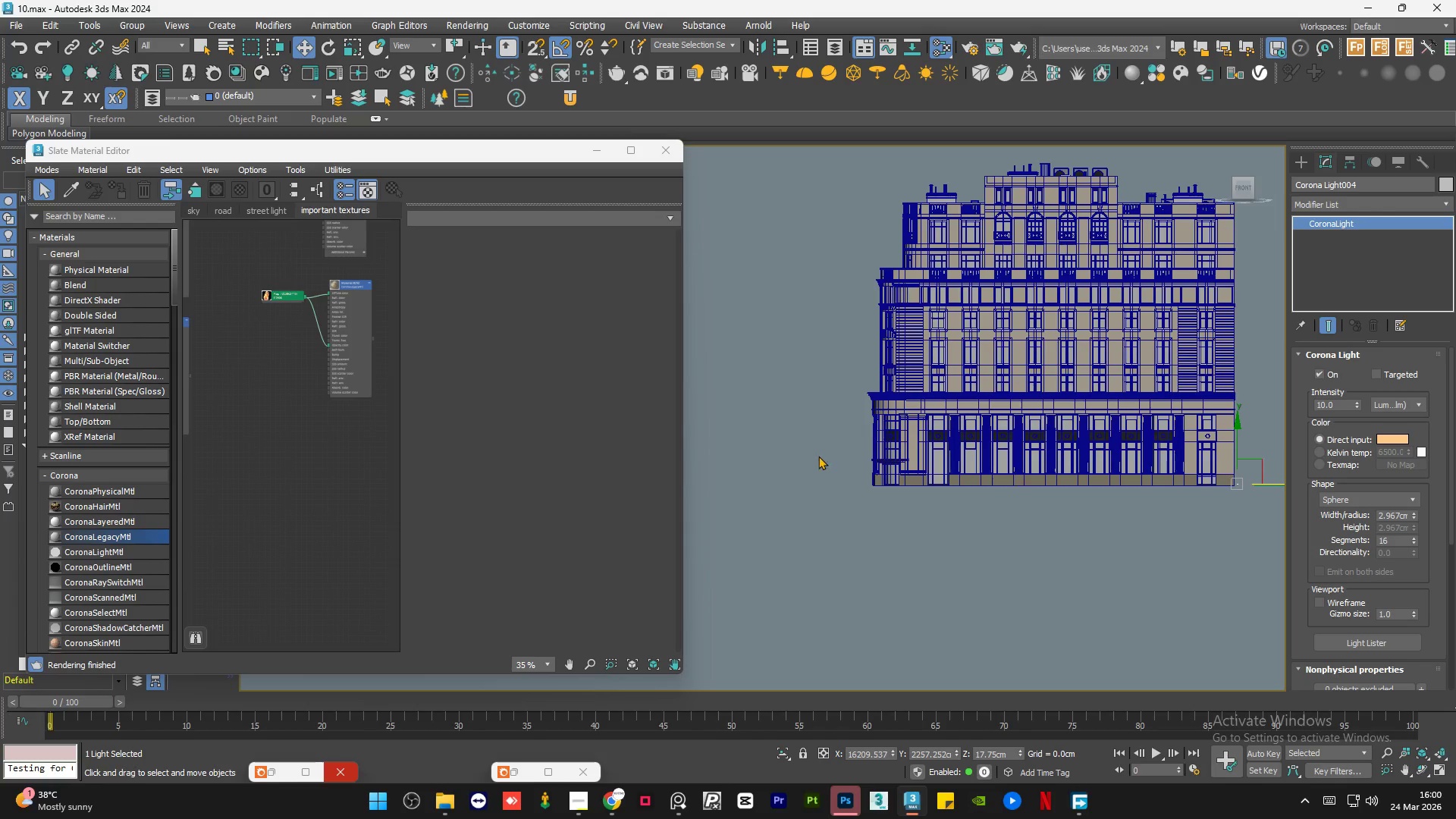 
scroll: coordinate [764, 457], scroll_direction: down, amount: 3.0
 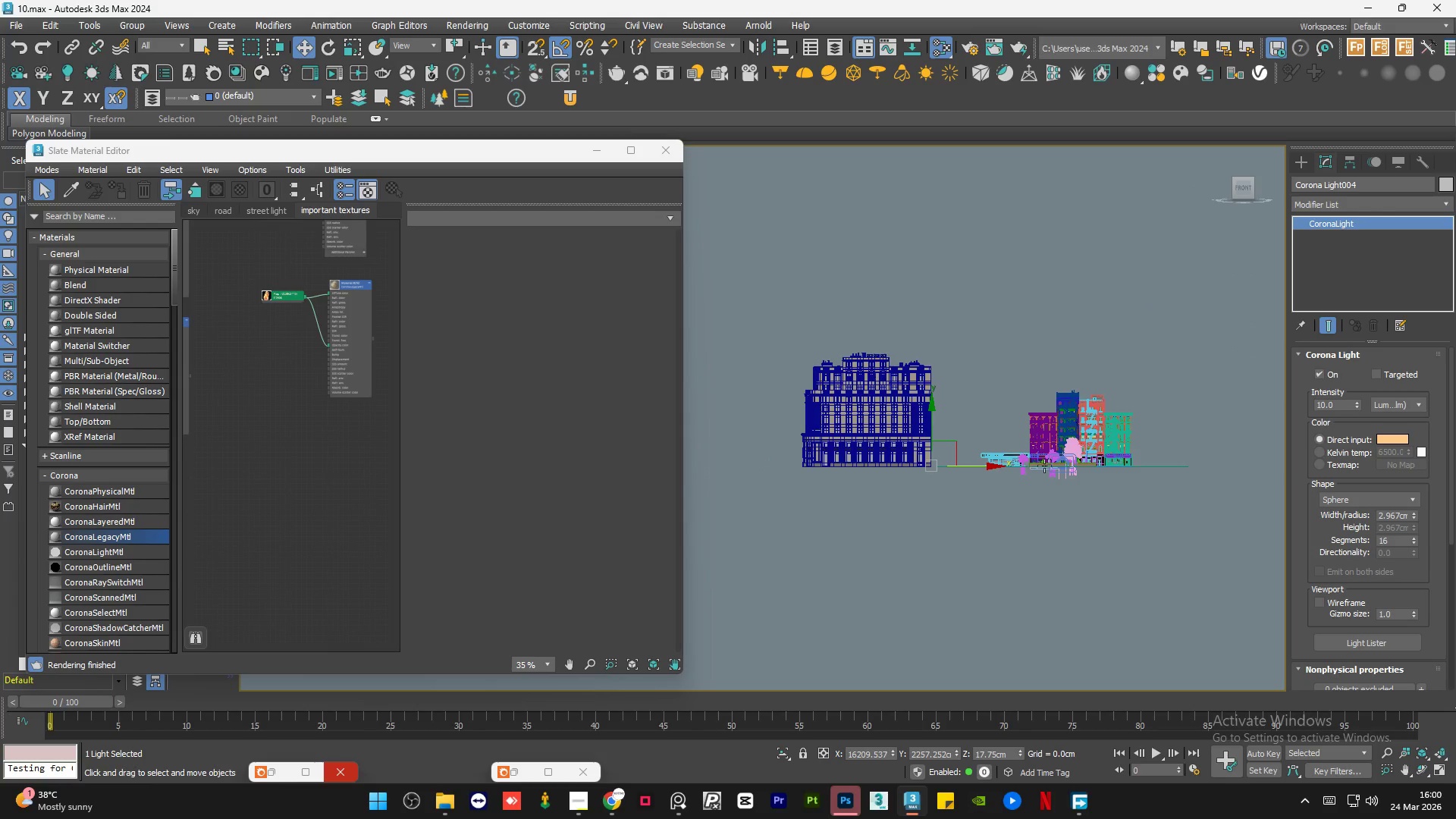 
scroll: coordinate [963, 457], scroll_direction: up, amount: 3.0
 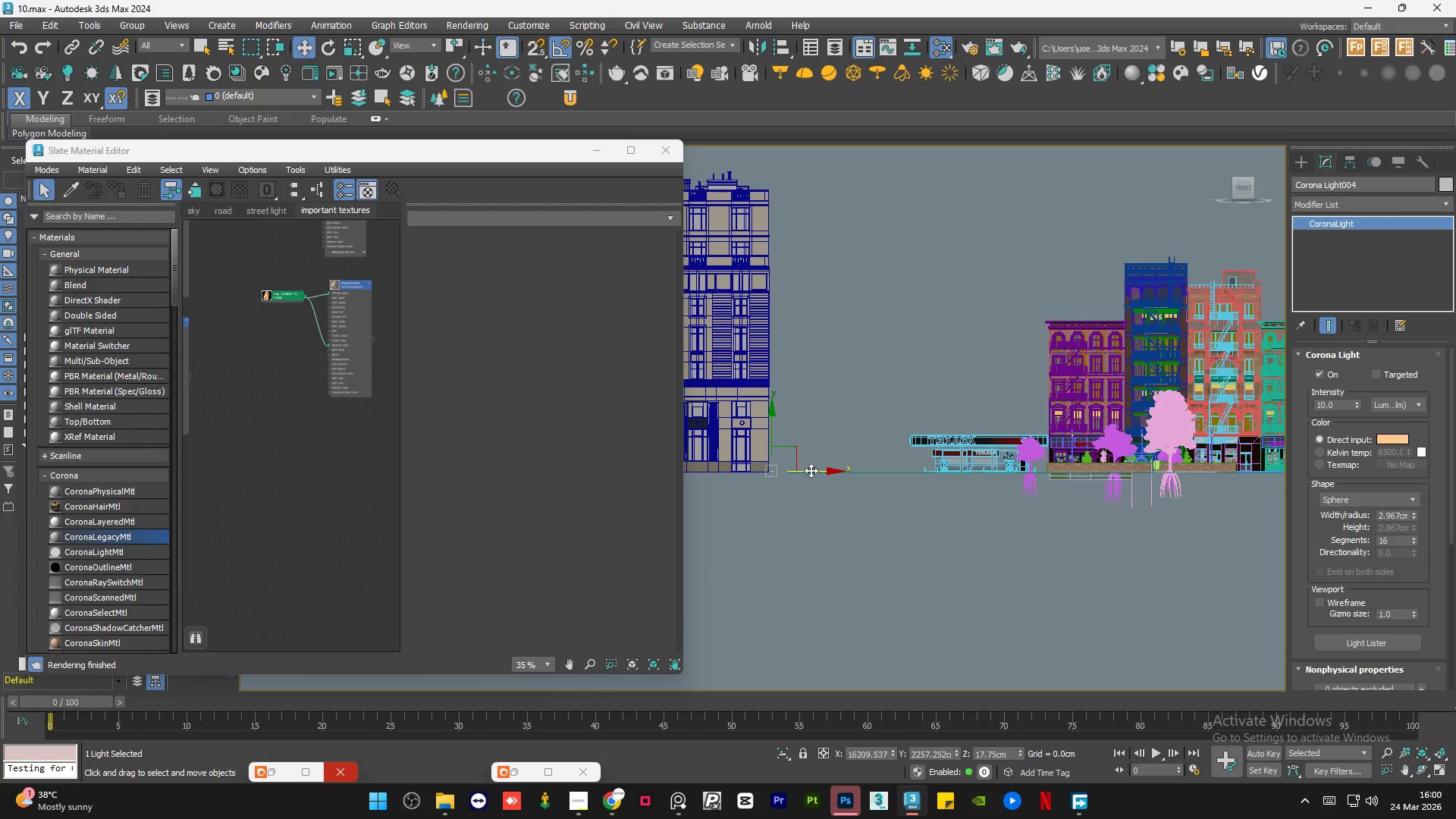 
left_click_drag(start_coordinate=[810, 471], to_coordinate=[955, 466])
 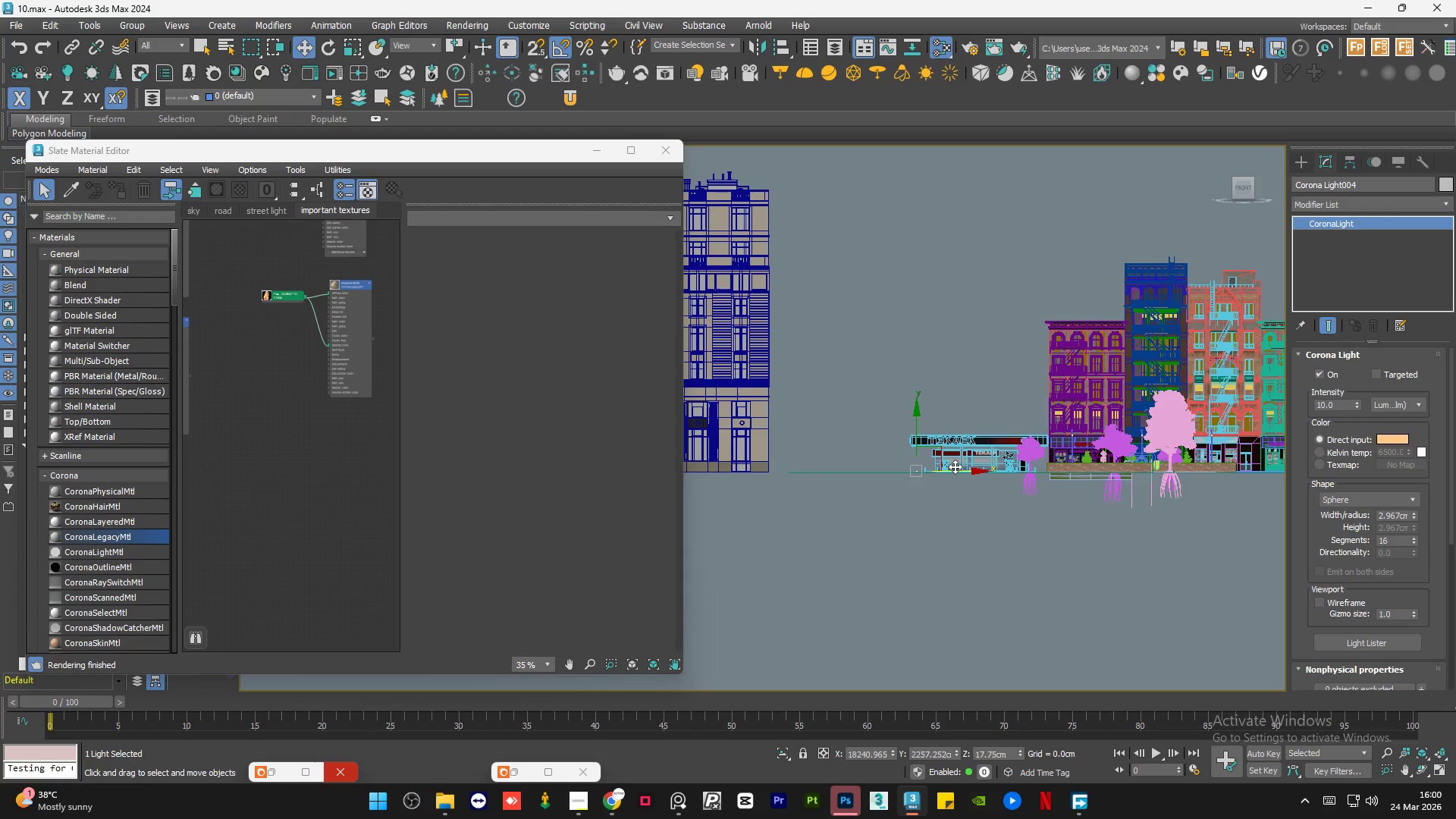 
hold_key(key=AltLeft, duration=1.38)
 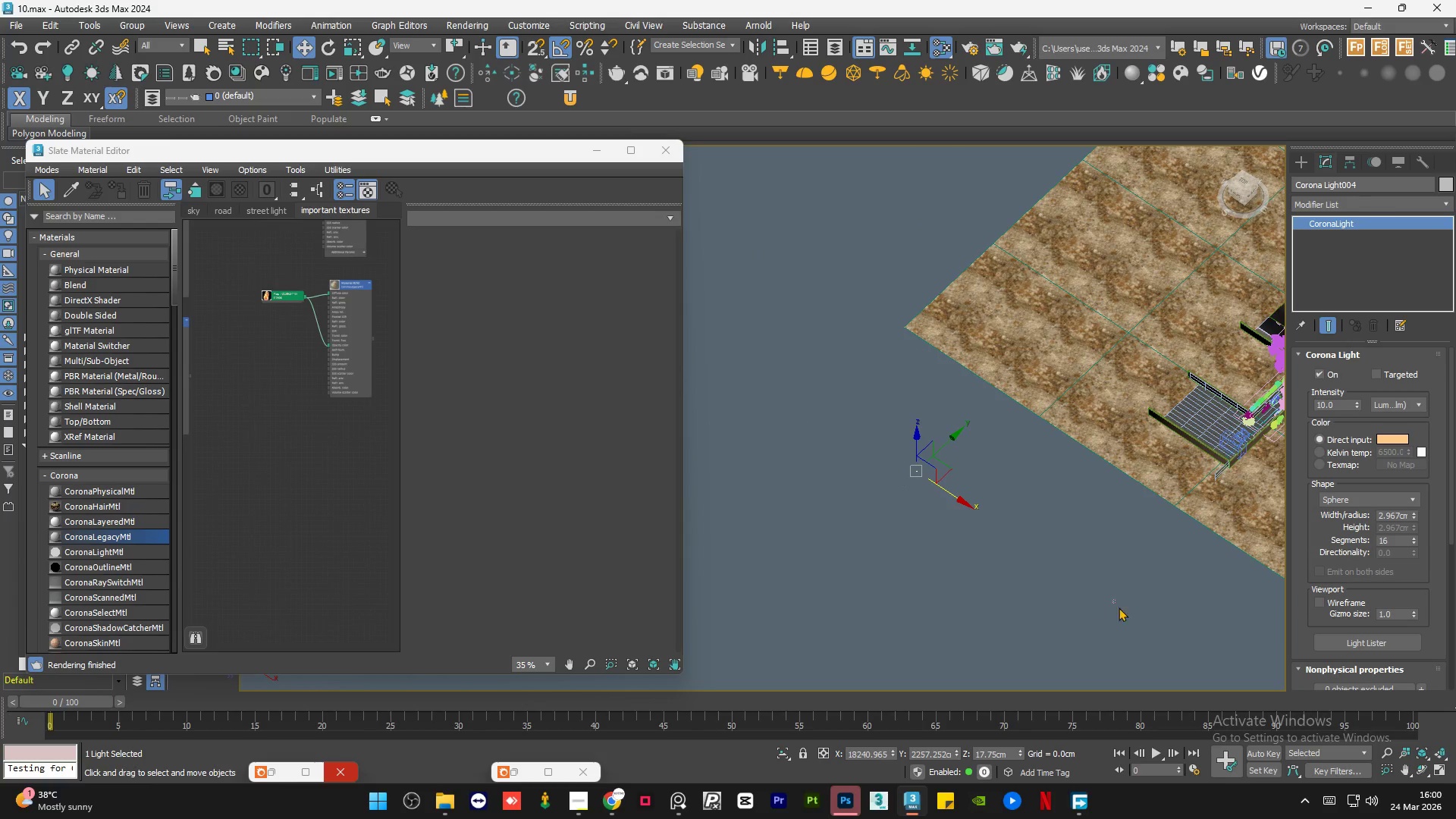 
scroll: coordinate [1078, 576], scroll_direction: up, amount: 11.0
 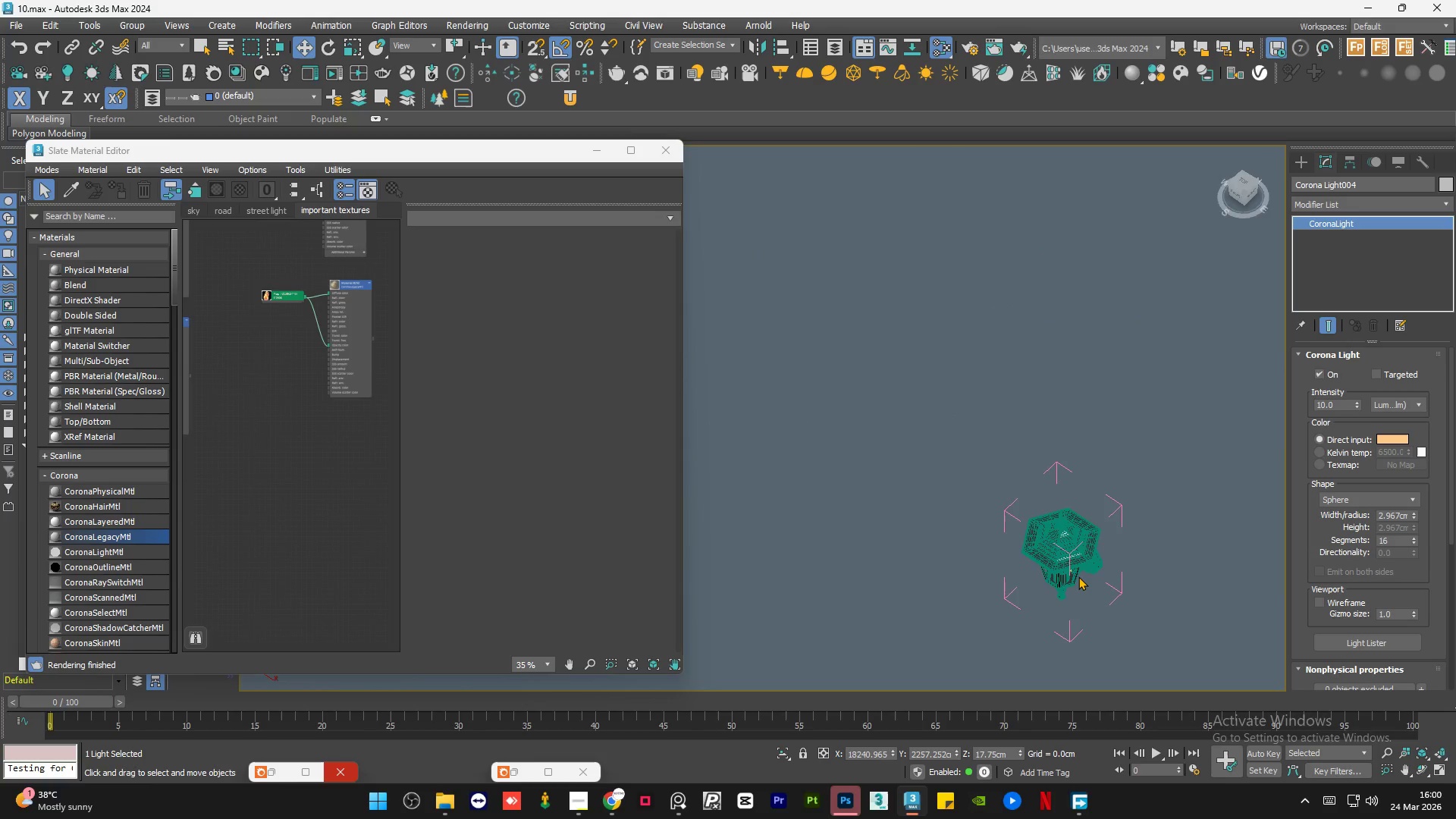 
scroll: coordinate [1078, 576], scroll_direction: down, amount: 10.0
 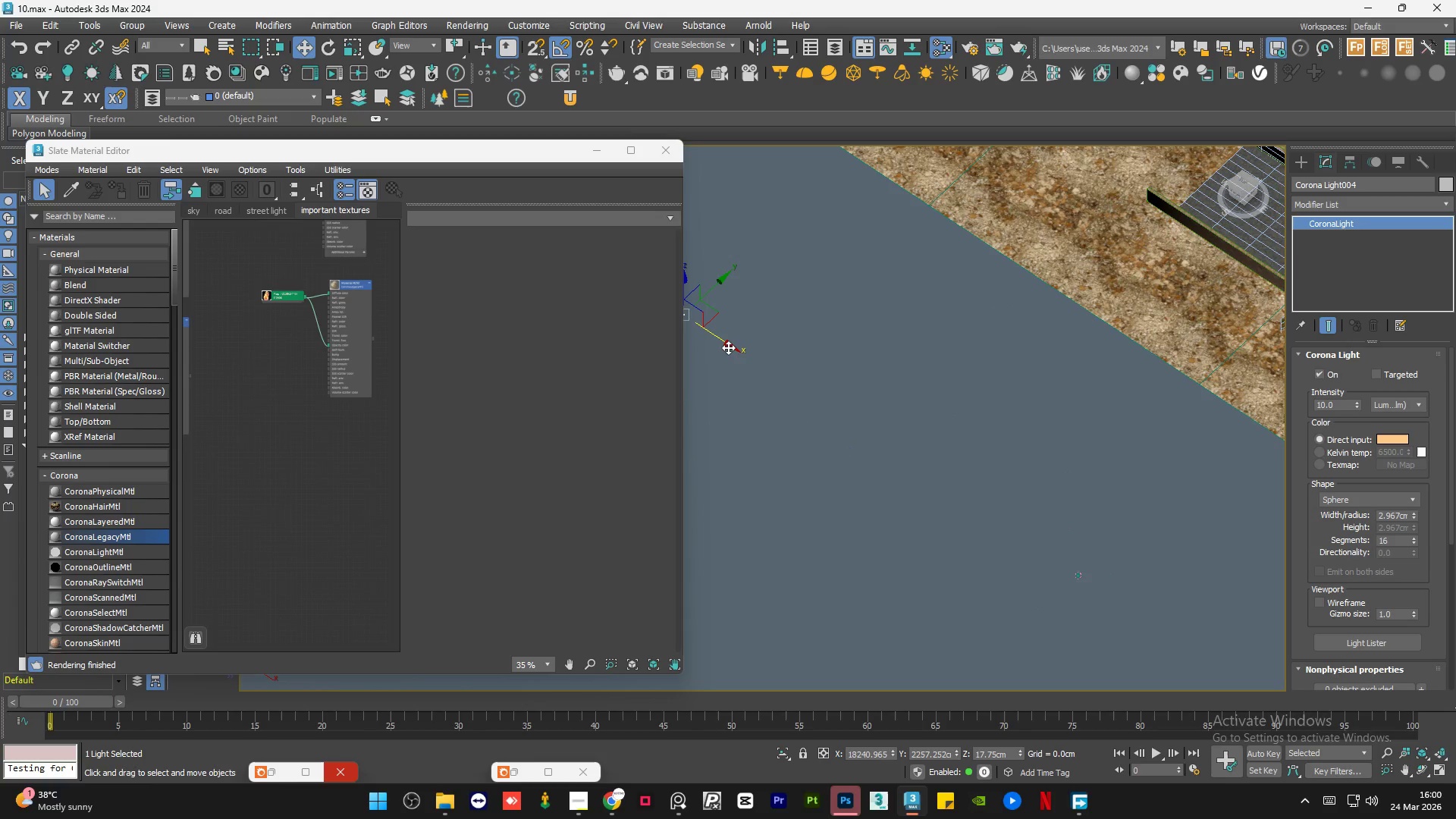 
left_click_drag(start_coordinate=[728, 345], to_coordinate=[1145, 585])
 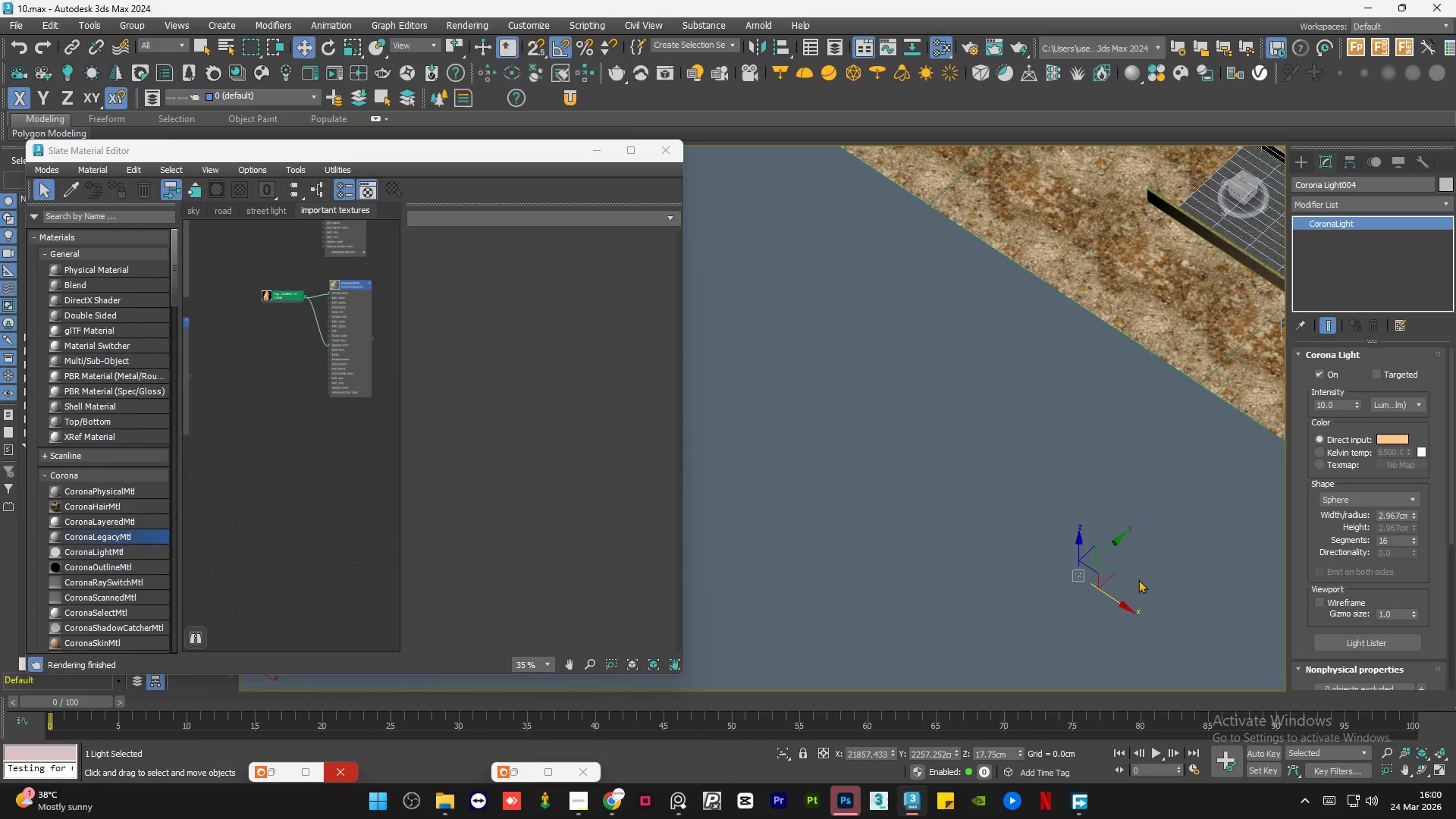 
hold_key(key=AltLeft, duration=1.5)
 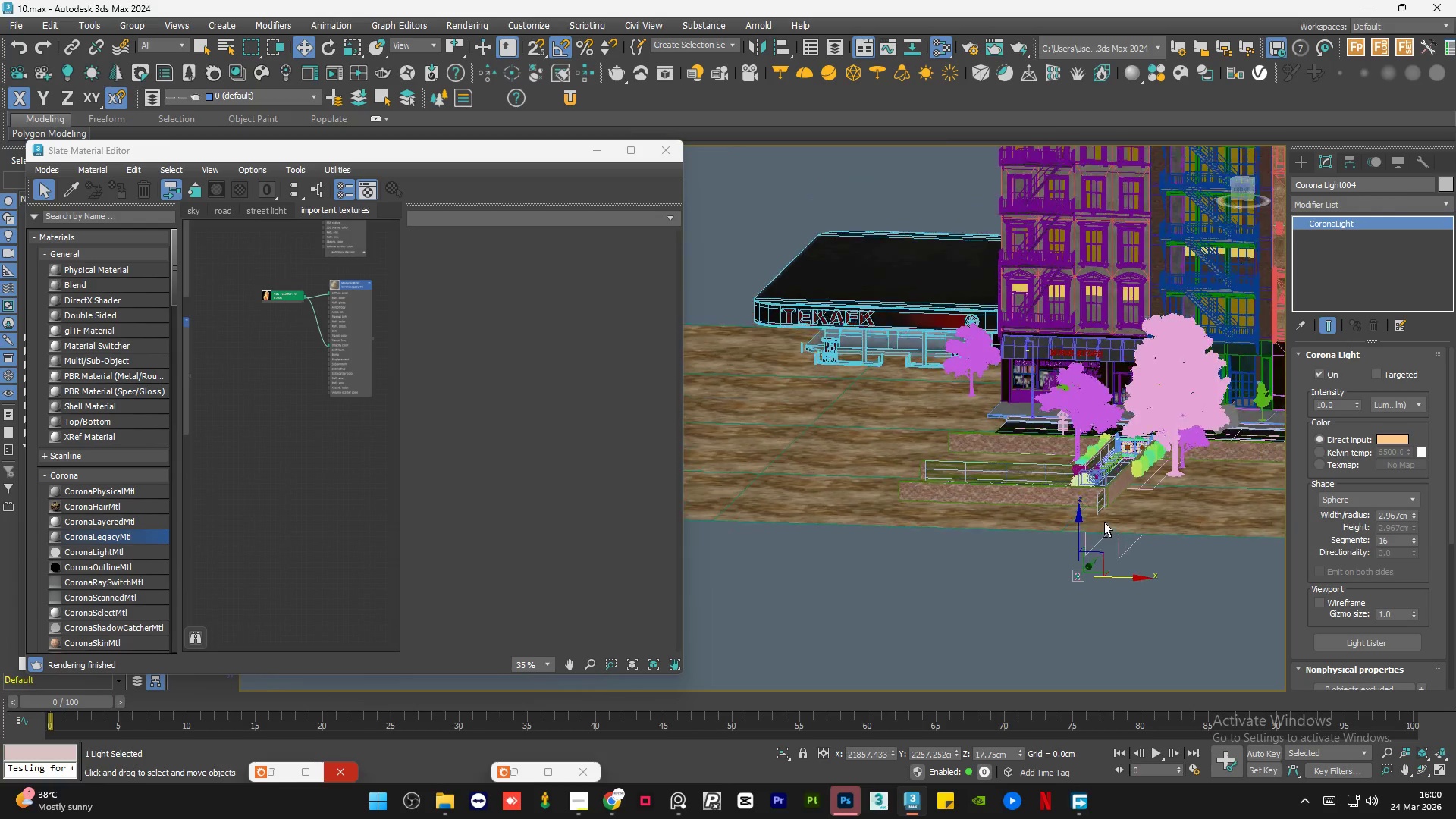 
key(Alt+AltLeft)
 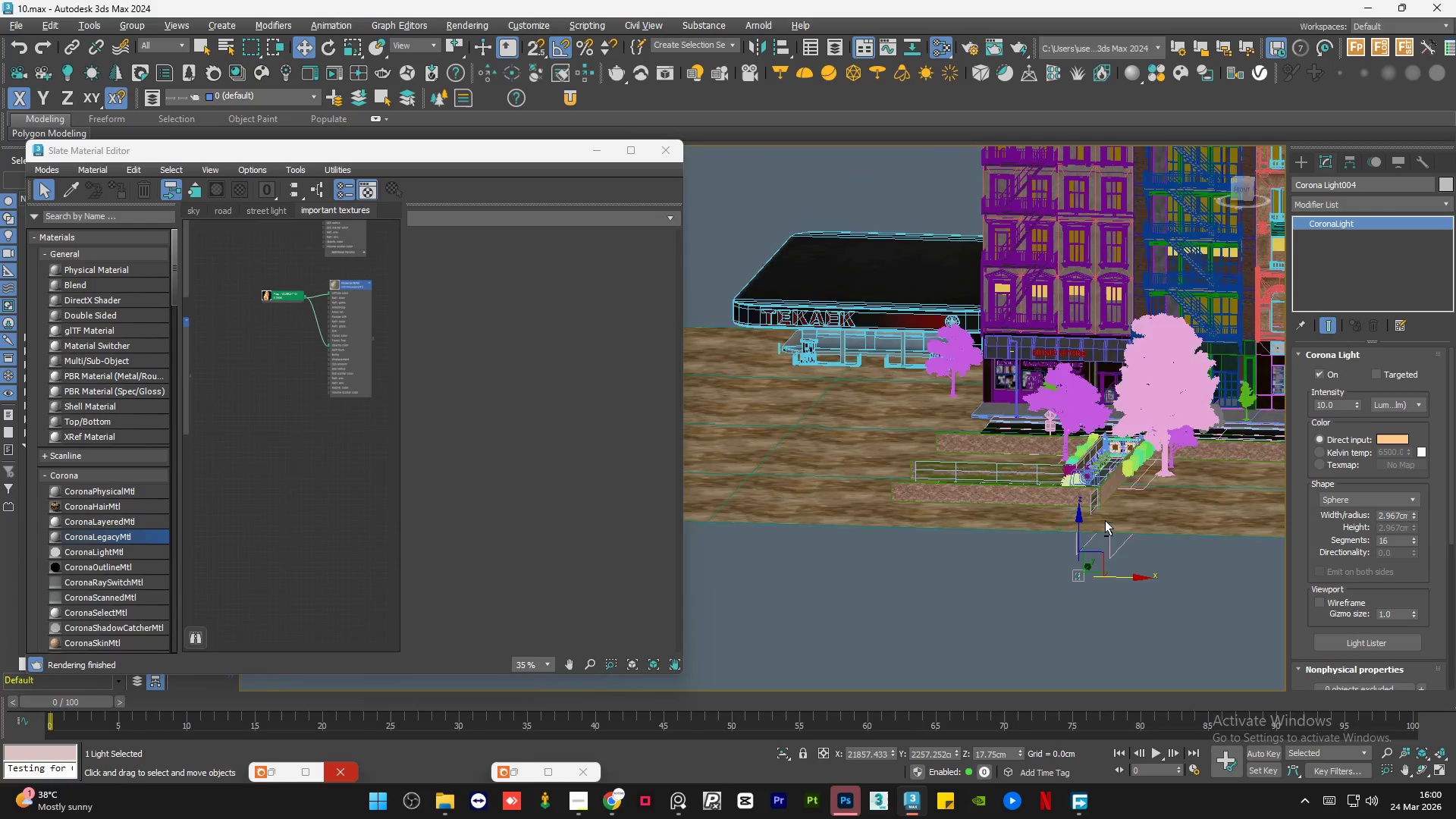 
key(Alt+AltLeft)
 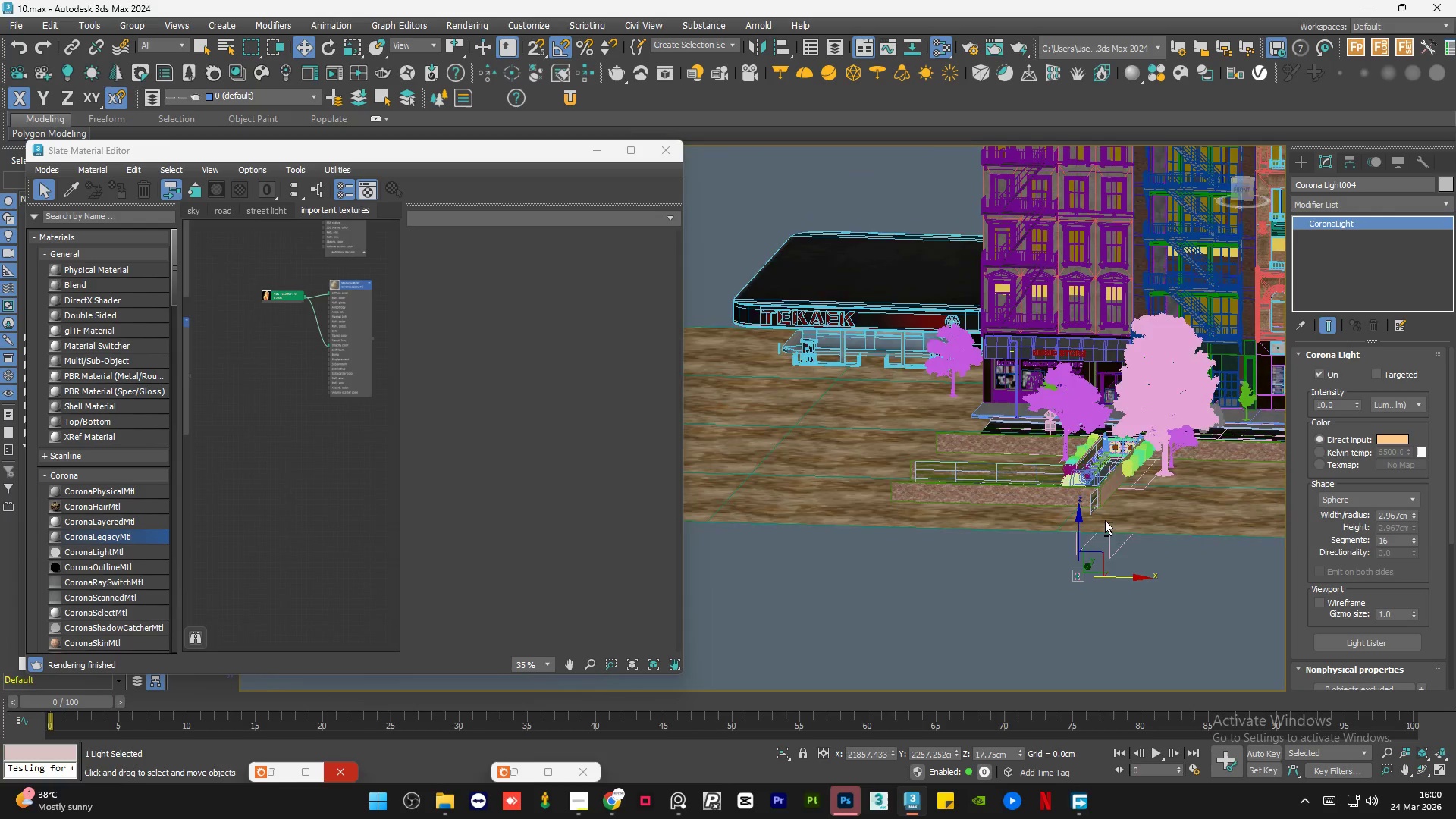 
key(Alt+AltLeft)
 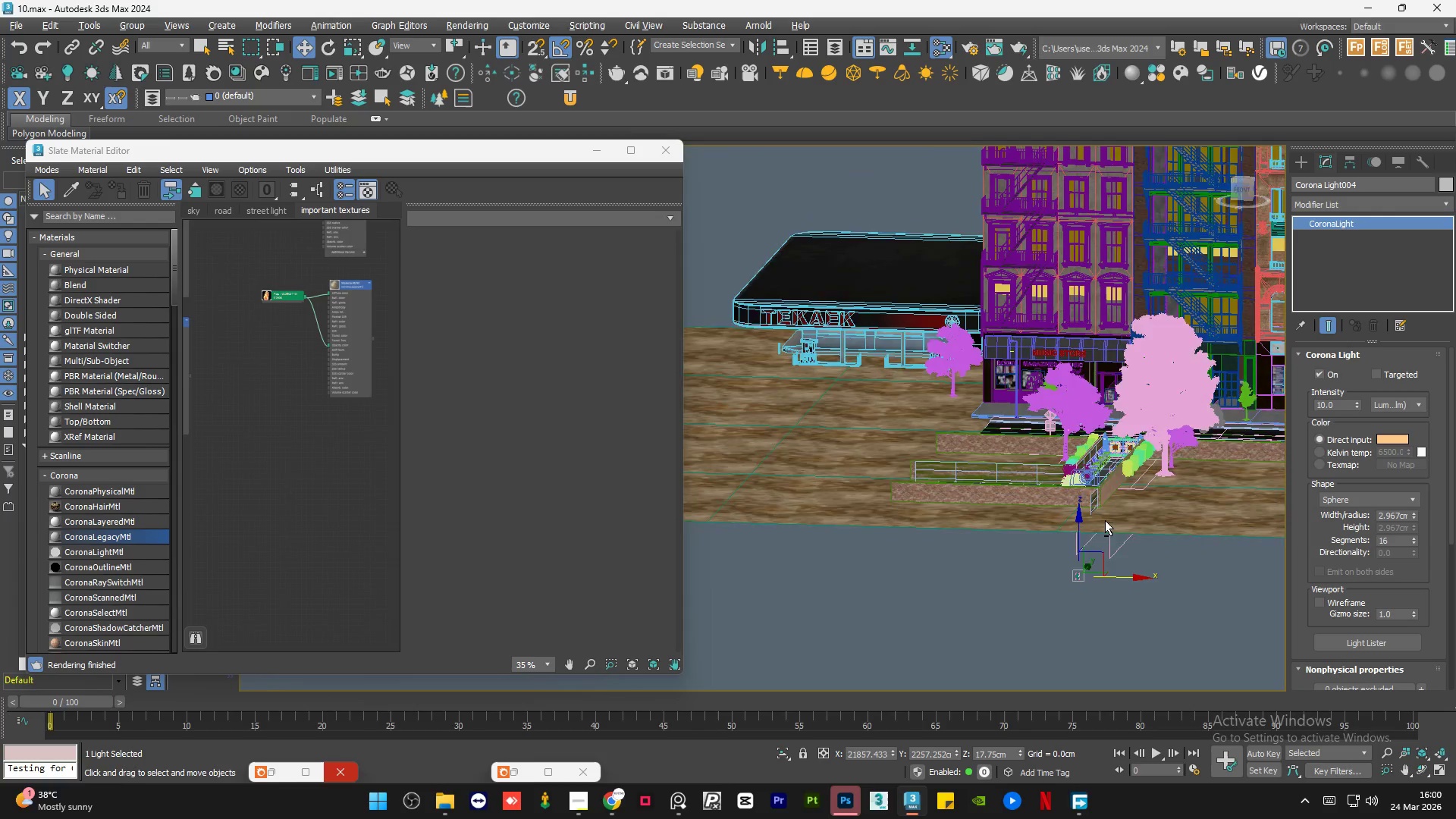 
key(Alt+AltLeft)
 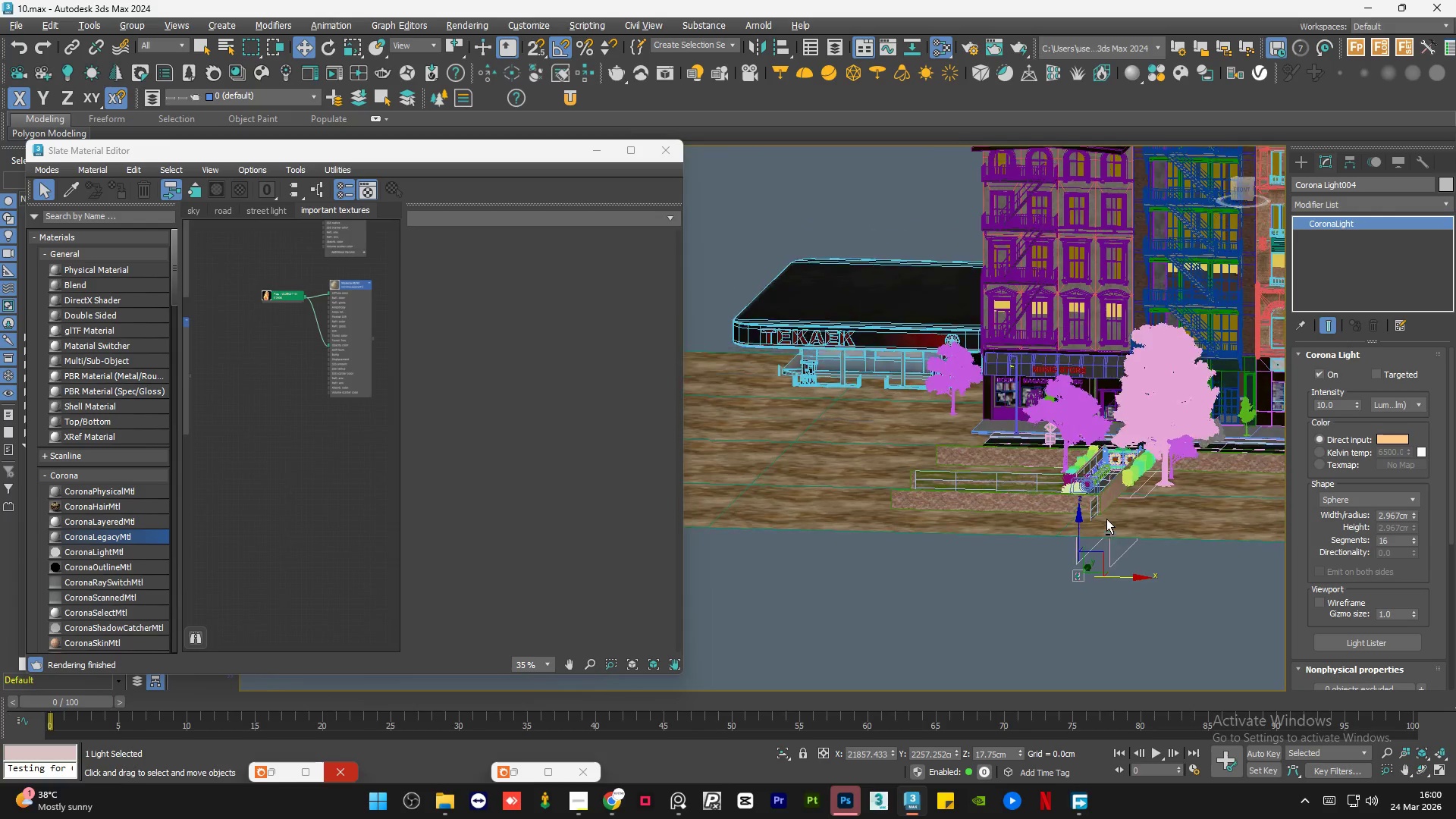 
key(Alt+AltLeft)
 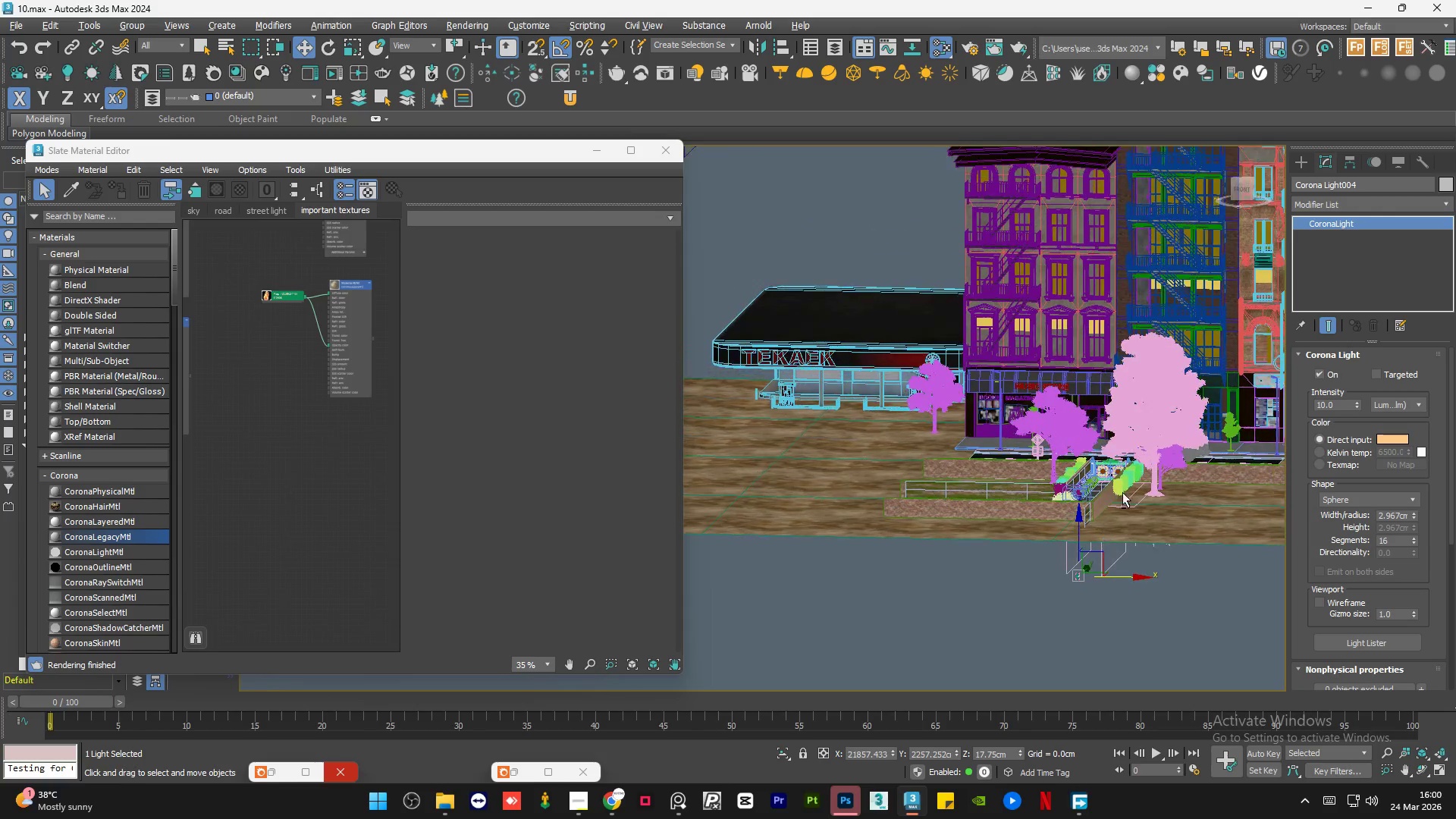 
key(Alt+AltLeft)
 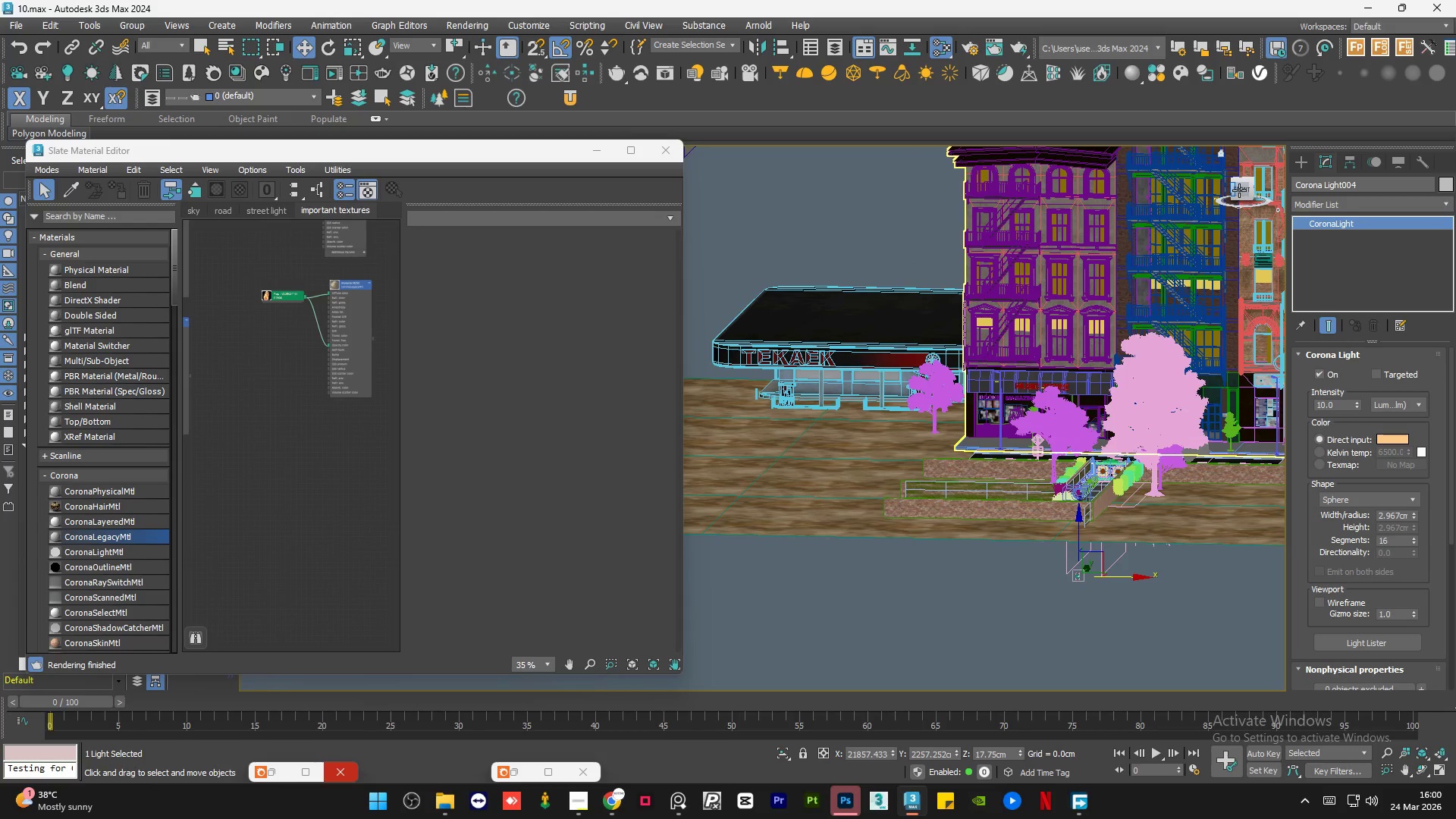 
left_click([1239, 190])
 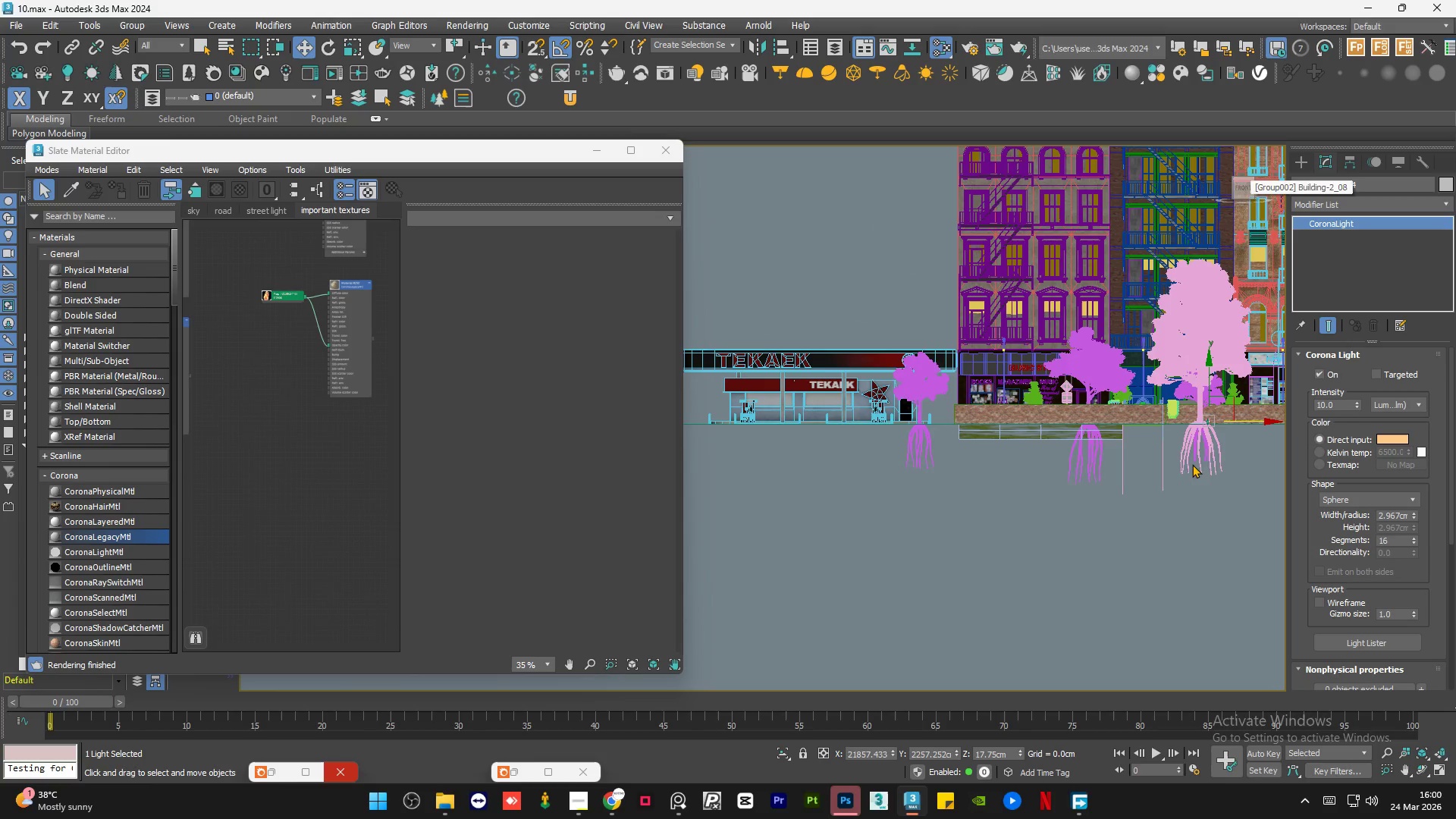 
scroll: coordinate [1084, 456], scroll_direction: up, amount: 13.0
 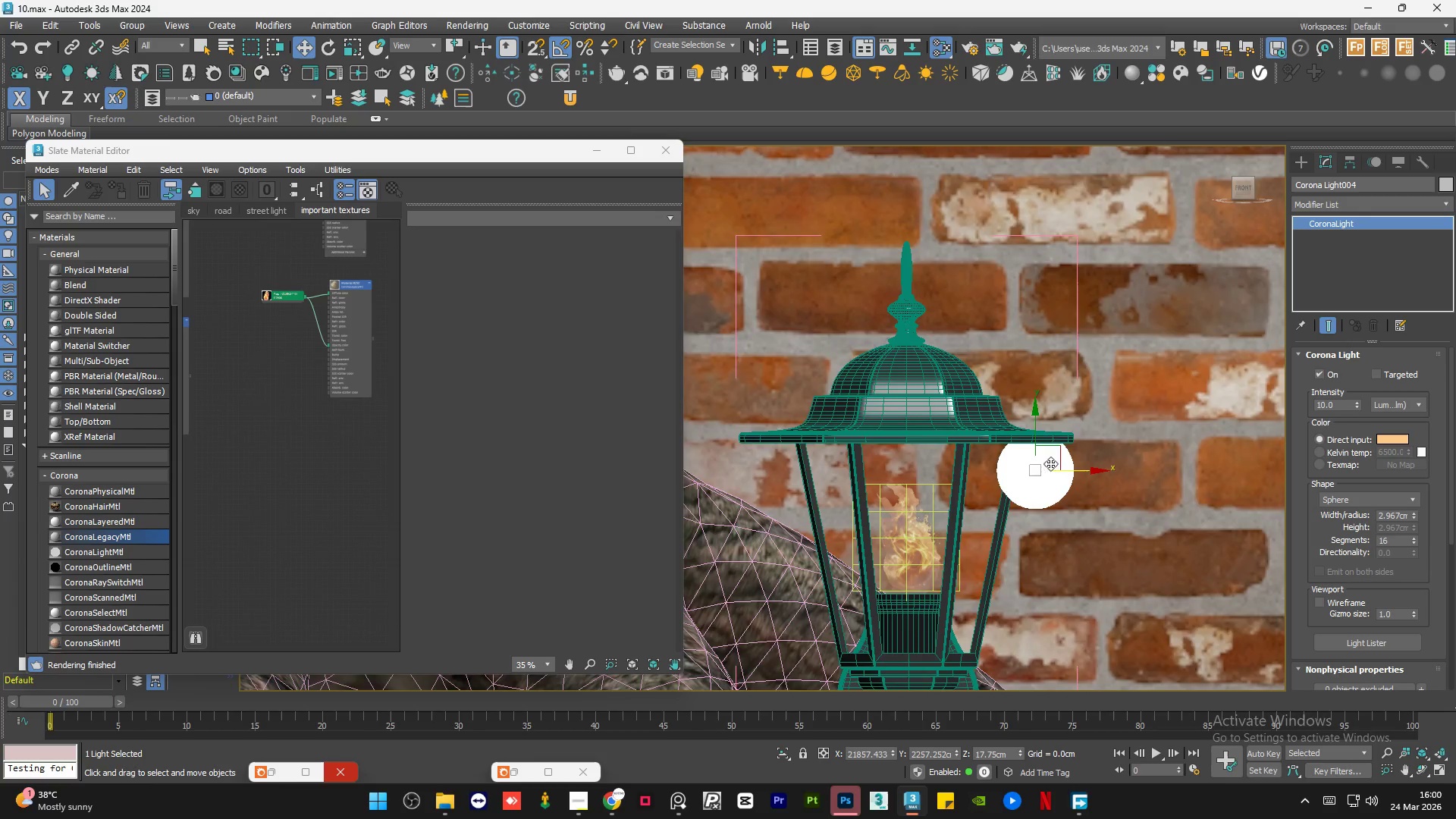 
scroll: coordinate [969, 519], scroll_direction: none, amount: 0.0
 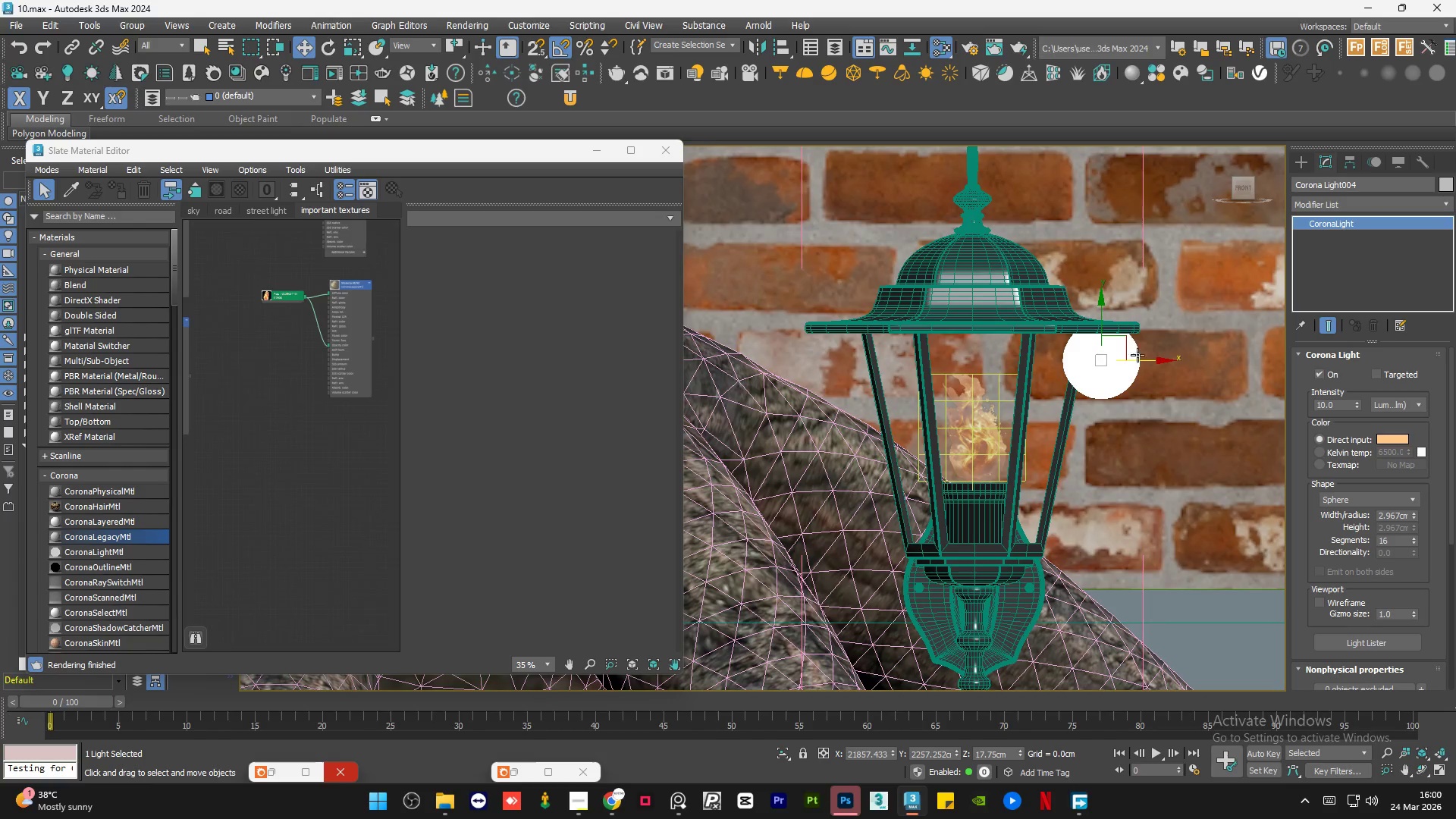 
left_click_drag(start_coordinate=[1141, 358], to_coordinate=[1013, 364])
 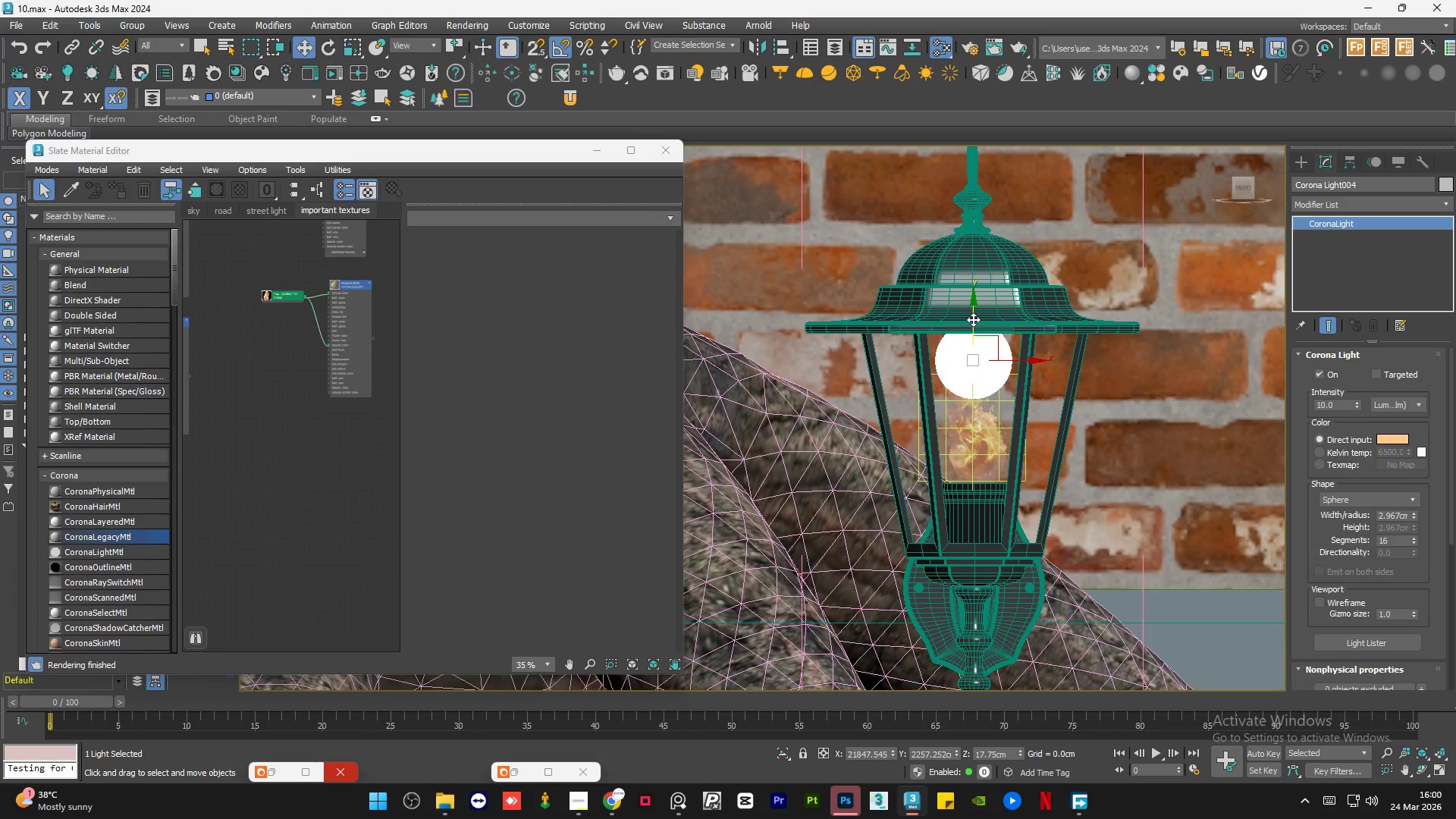 
left_click_drag(start_coordinate=[974, 318], to_coordinate=[974, 390])
 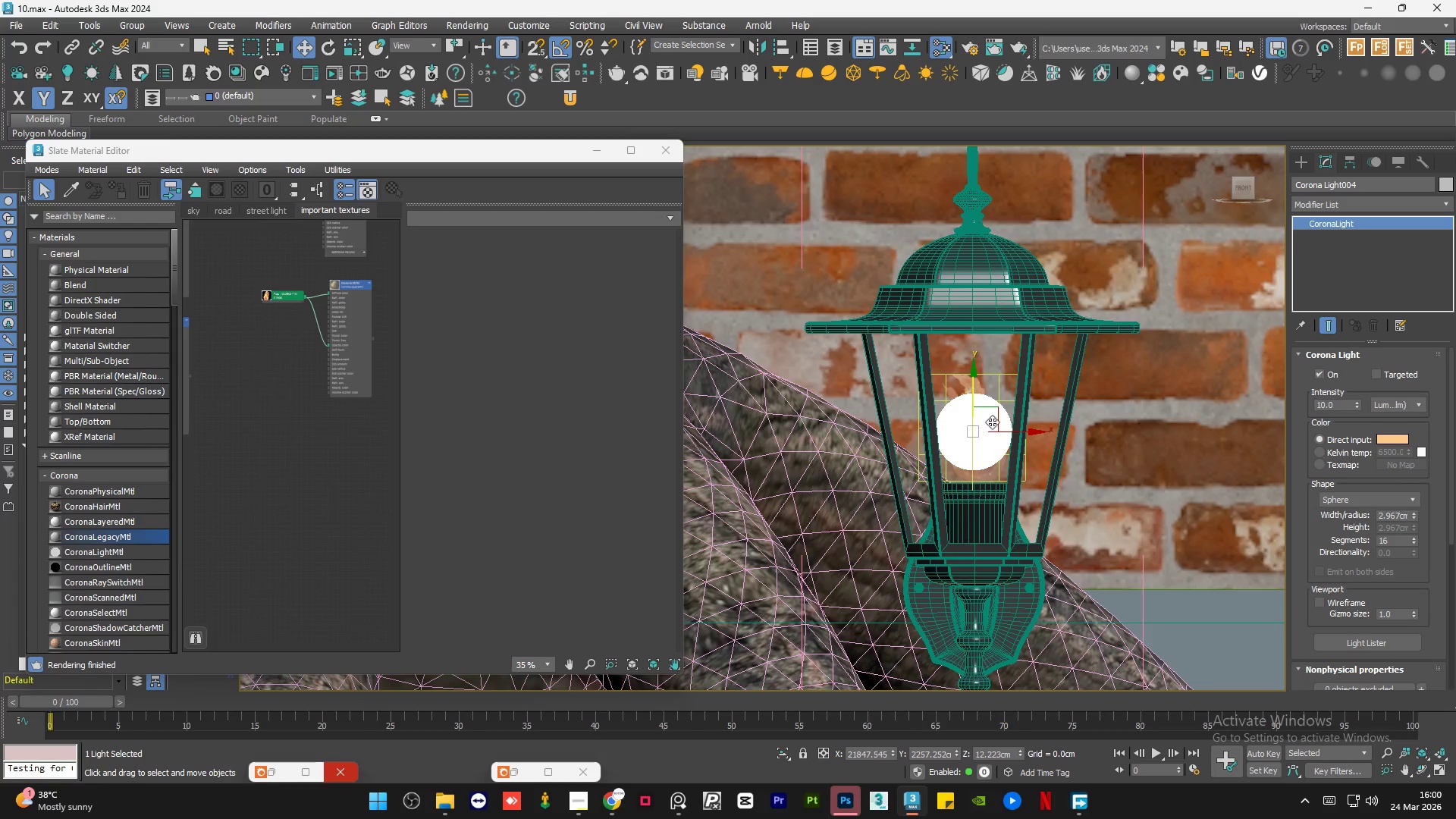 
hold_key(key=AltLeft, duration=1.51)
 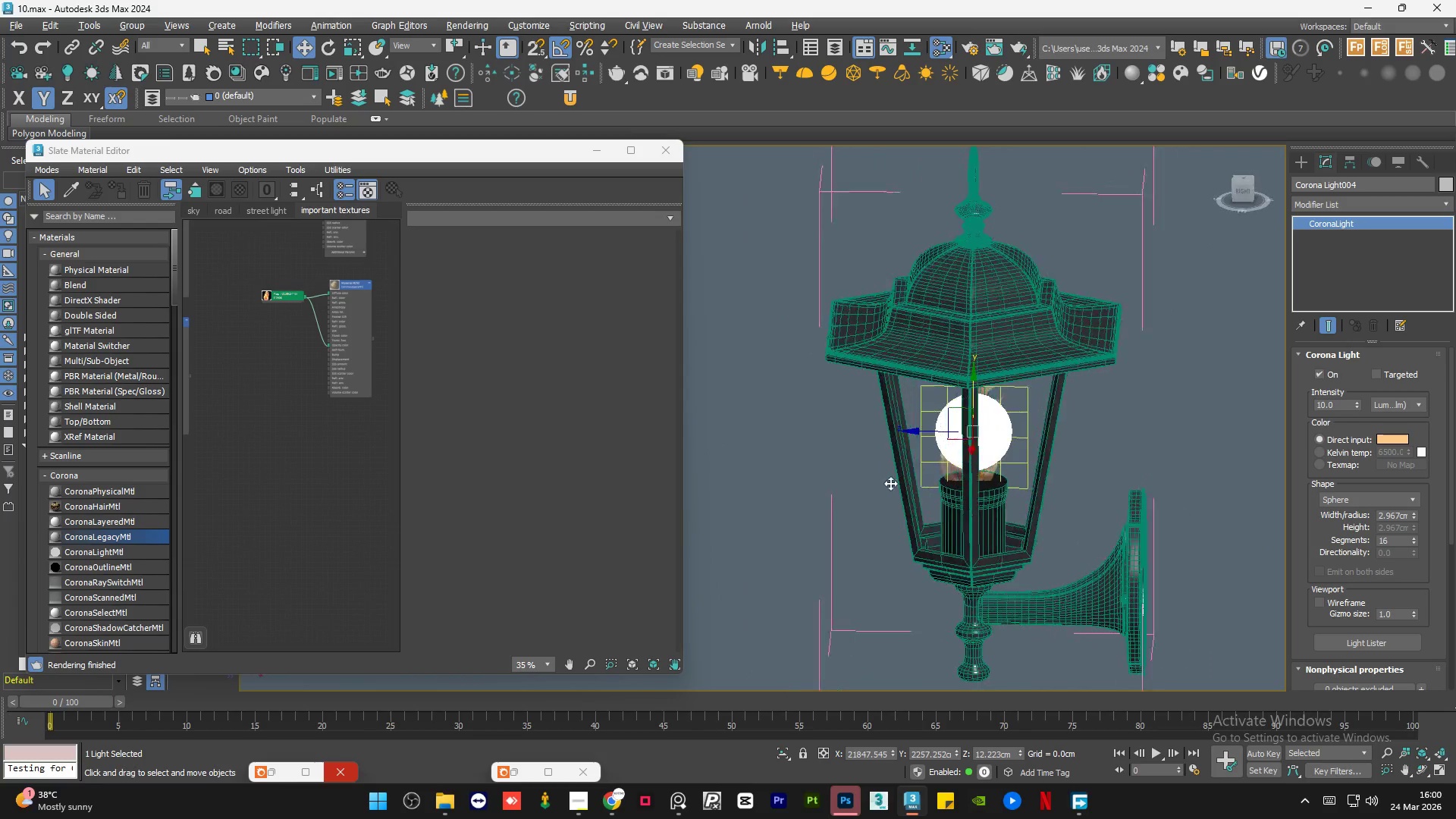 
hold_key(key=AltLeft, duration=0.98)
 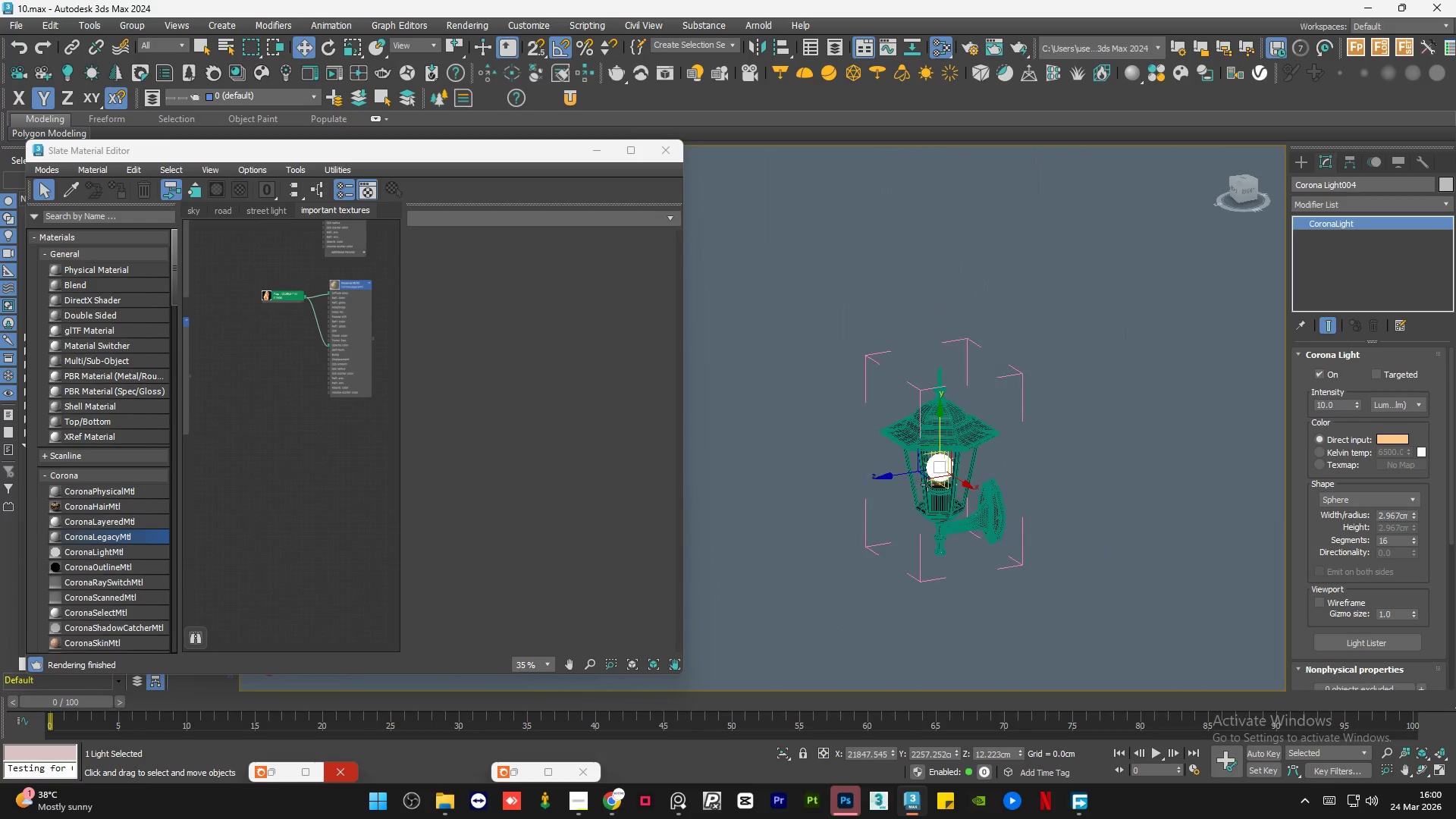 
scroll: coordinate [921, 487], scroll_direction: down, amount: 3.0
 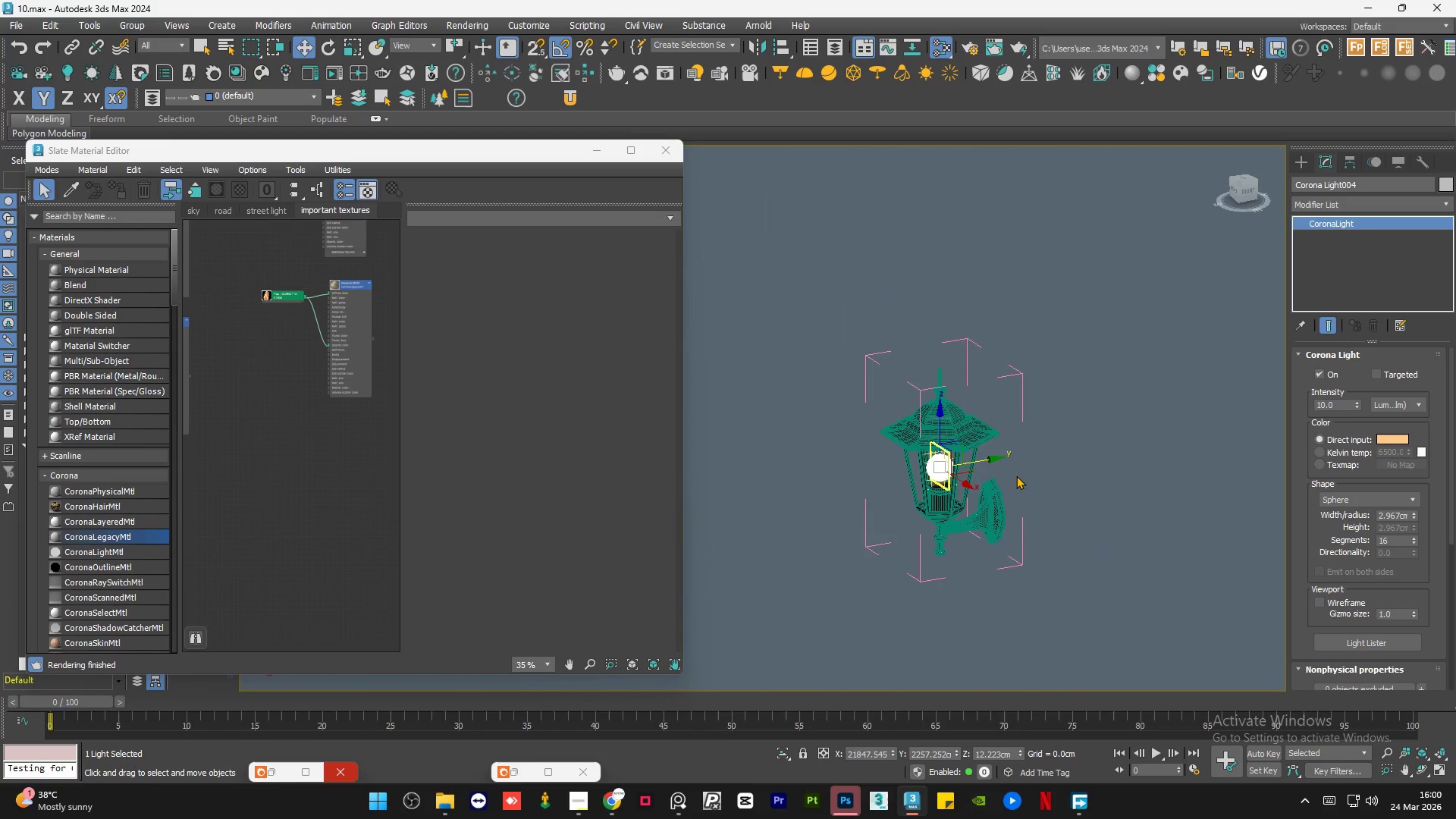 
left_click([1031, 472])
 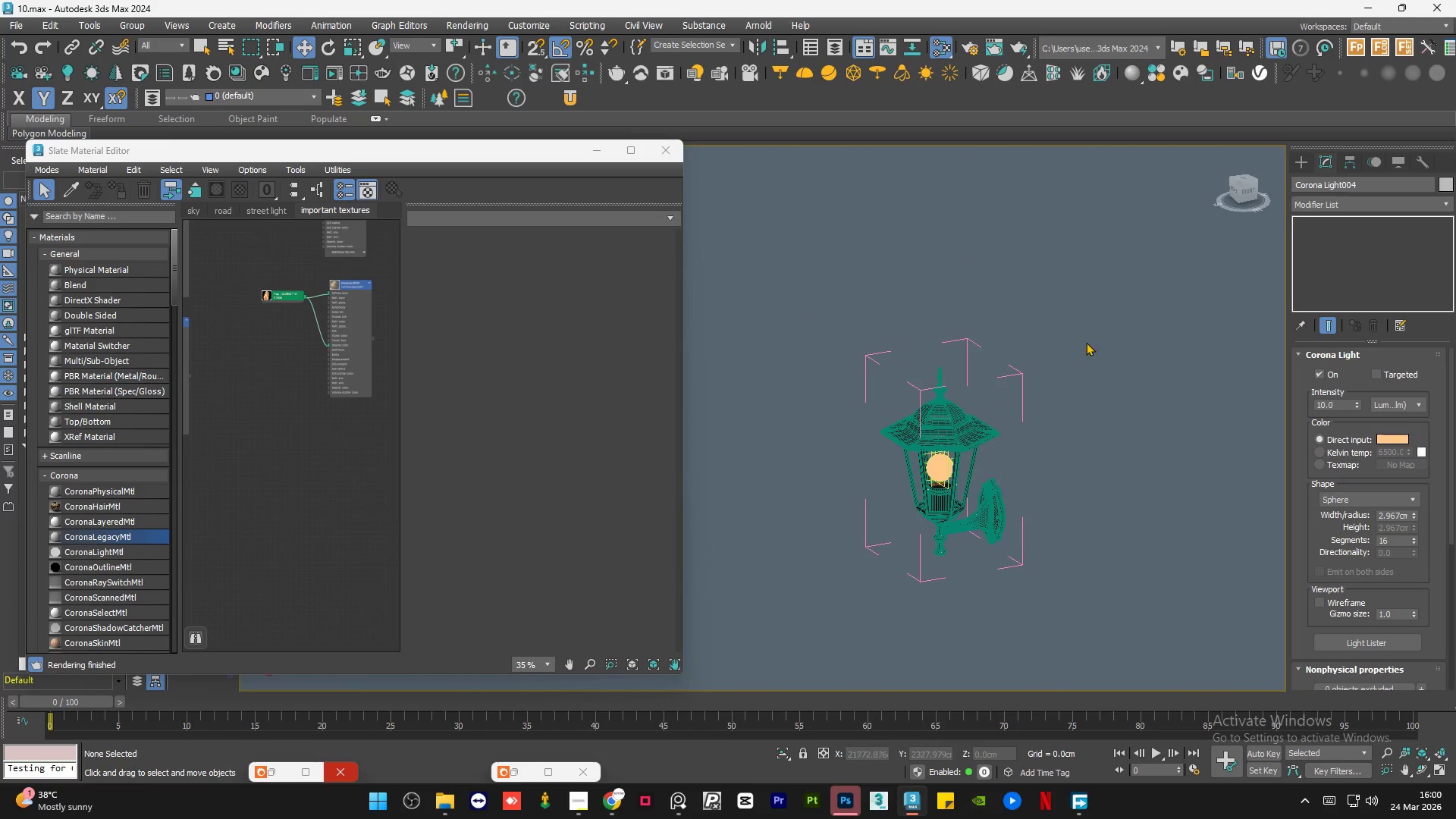 
left_click_drag(start_coordinate=[1089, 333], to_coordinate=[874, 547])
 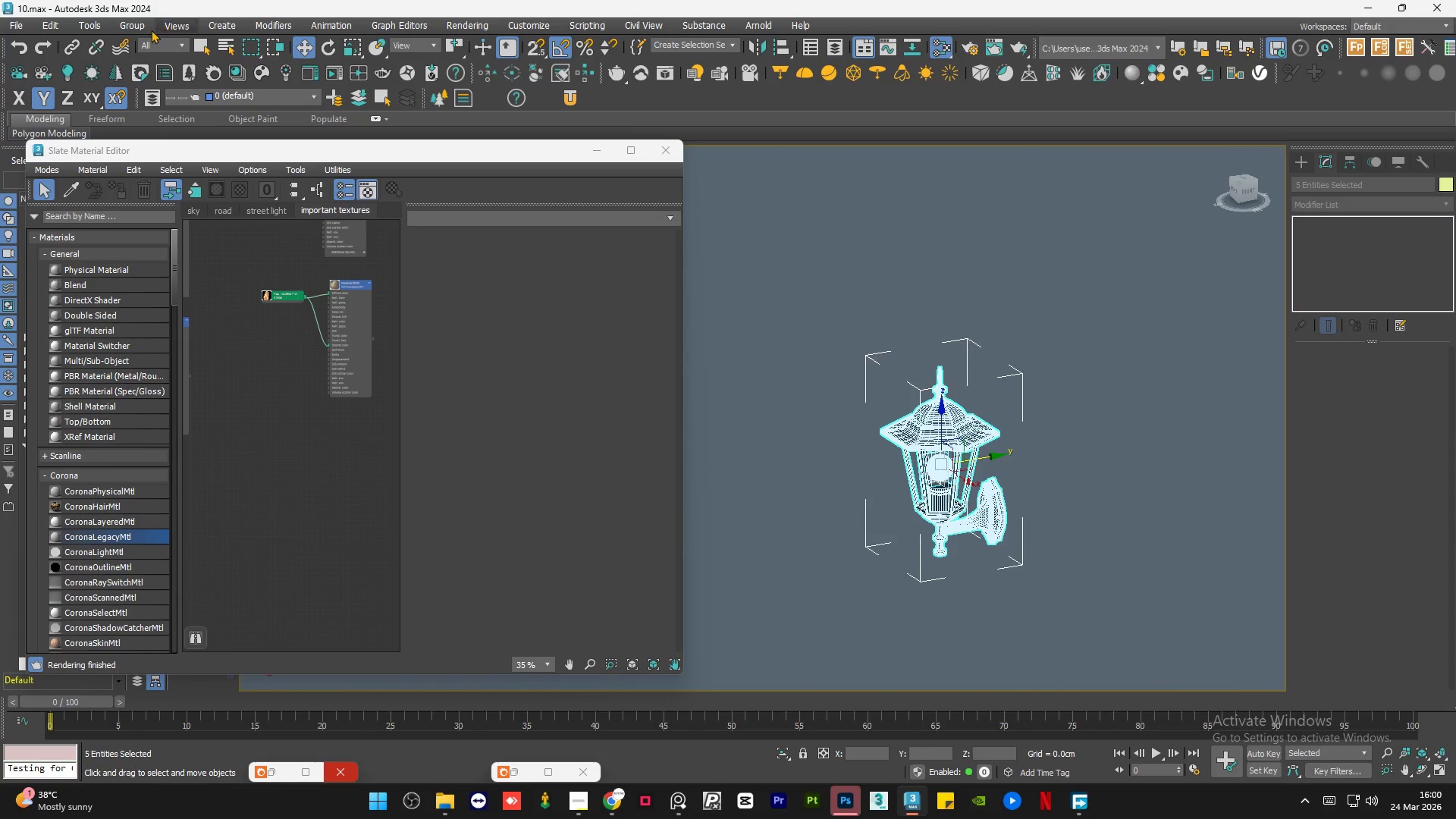 
left_click([146, 30])
 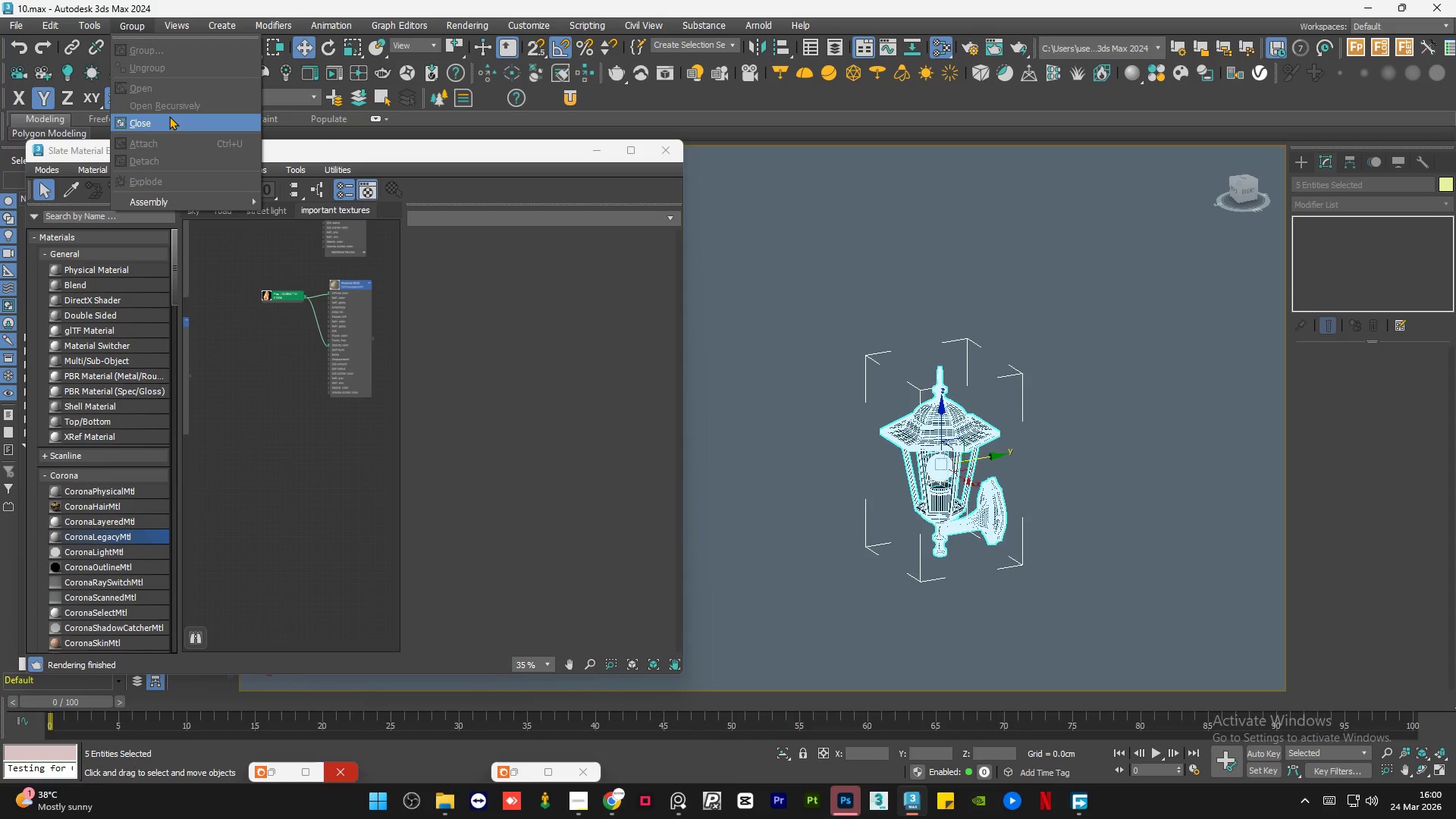 
left_click([169, 116])
 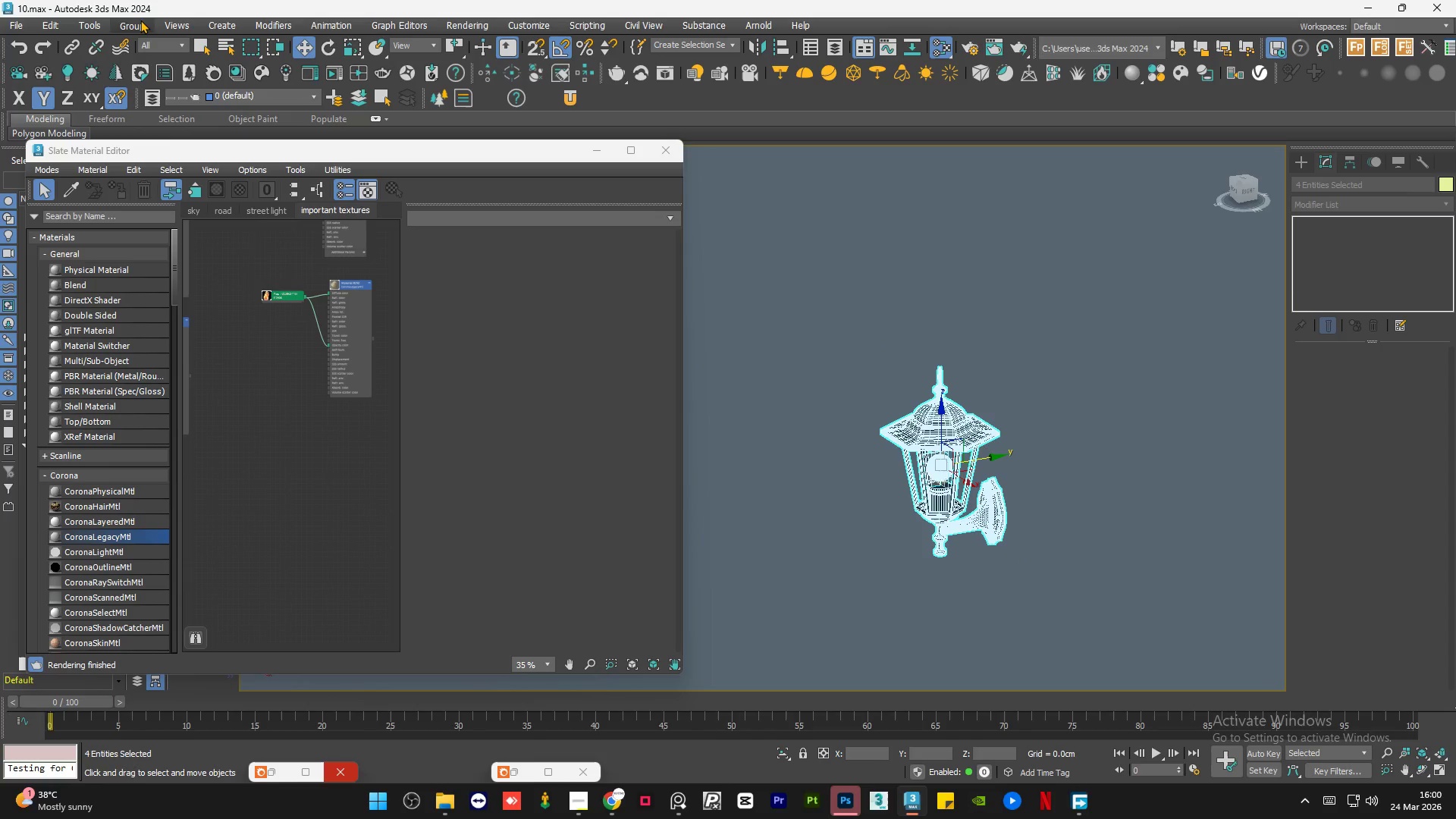 
left_click([136, 27])
 